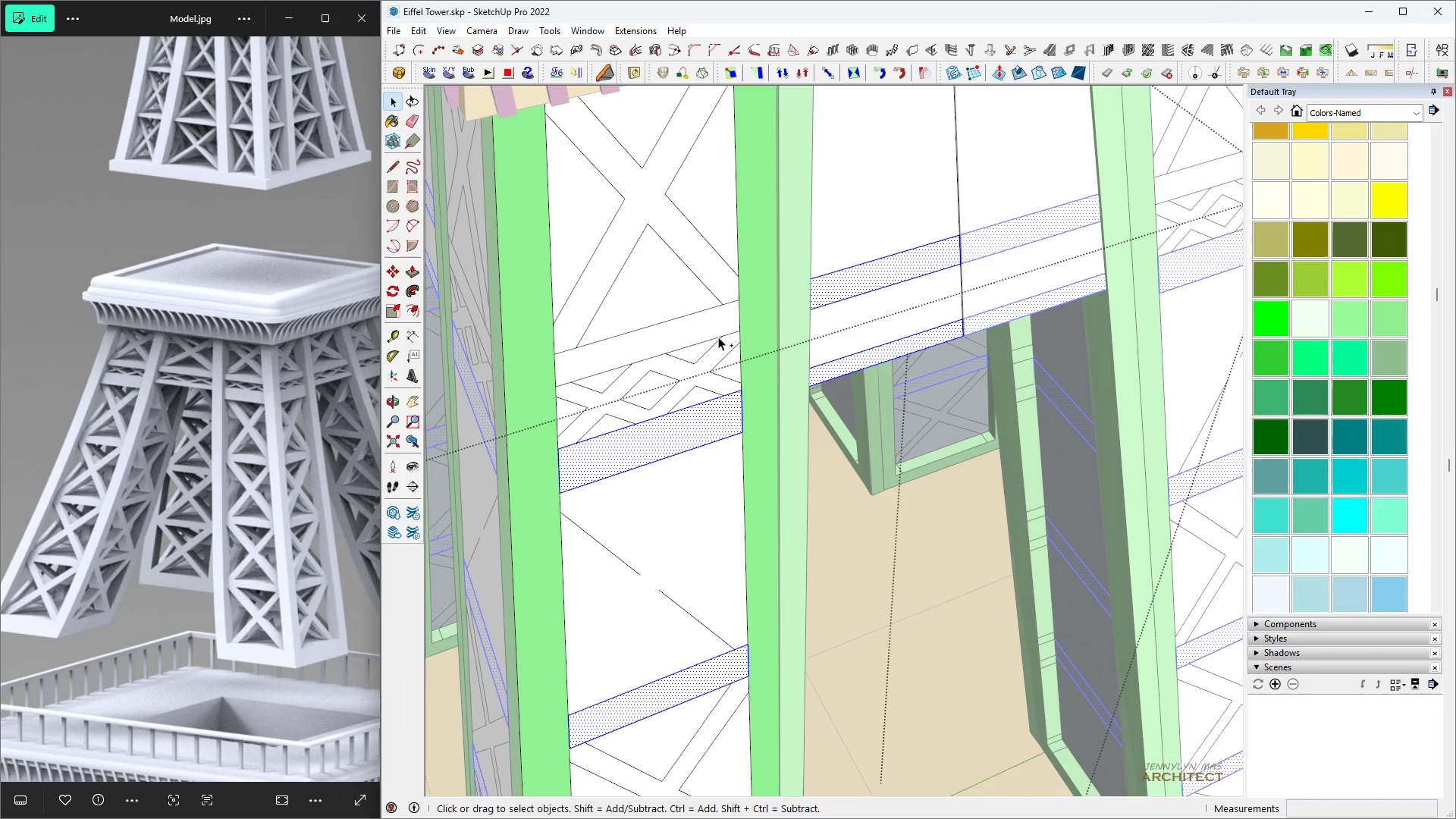 
hold_key(key=ControlLeft, duration=1.0)
left_click([703, 326])
 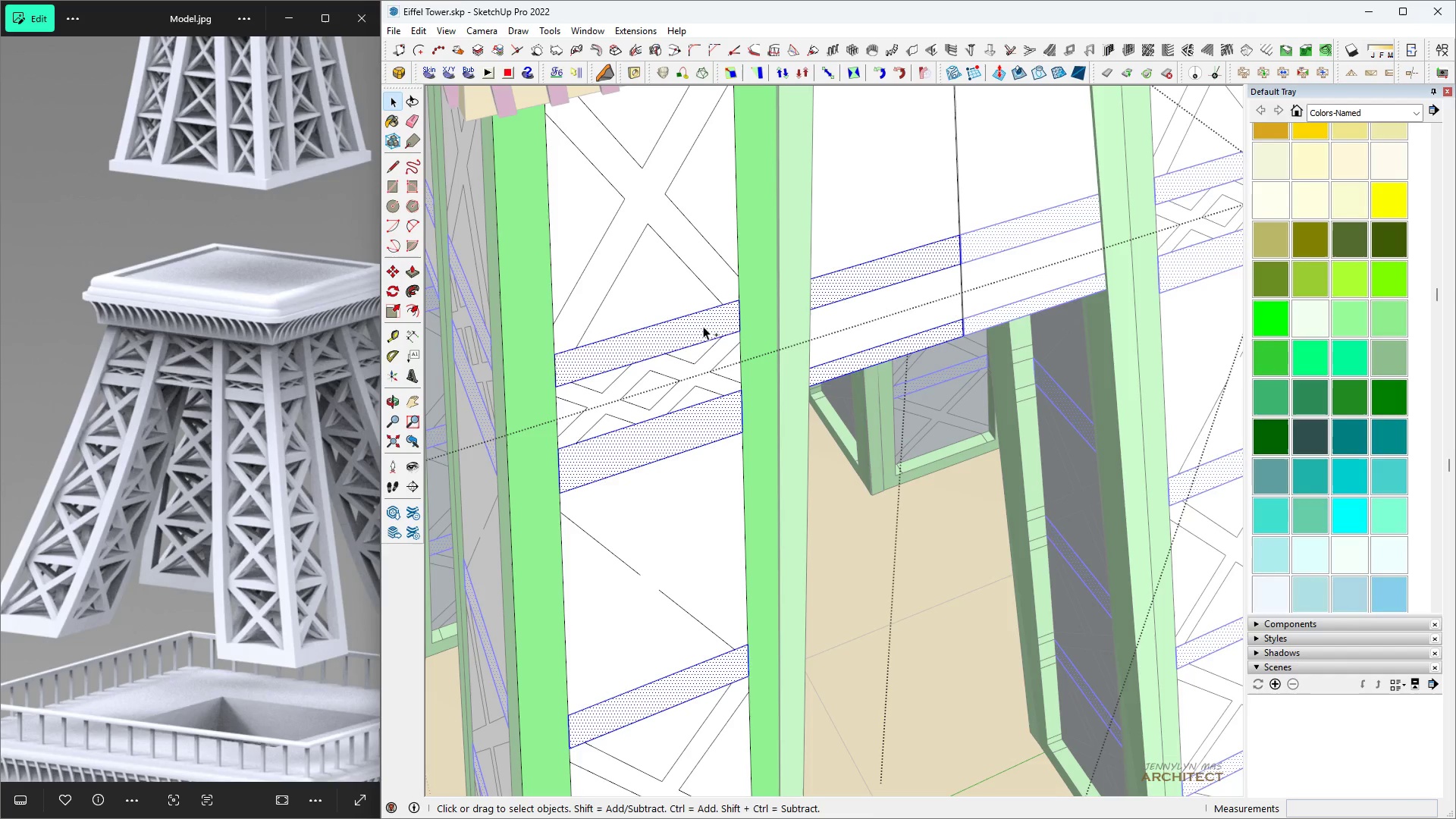 
double_click([703, 326])
 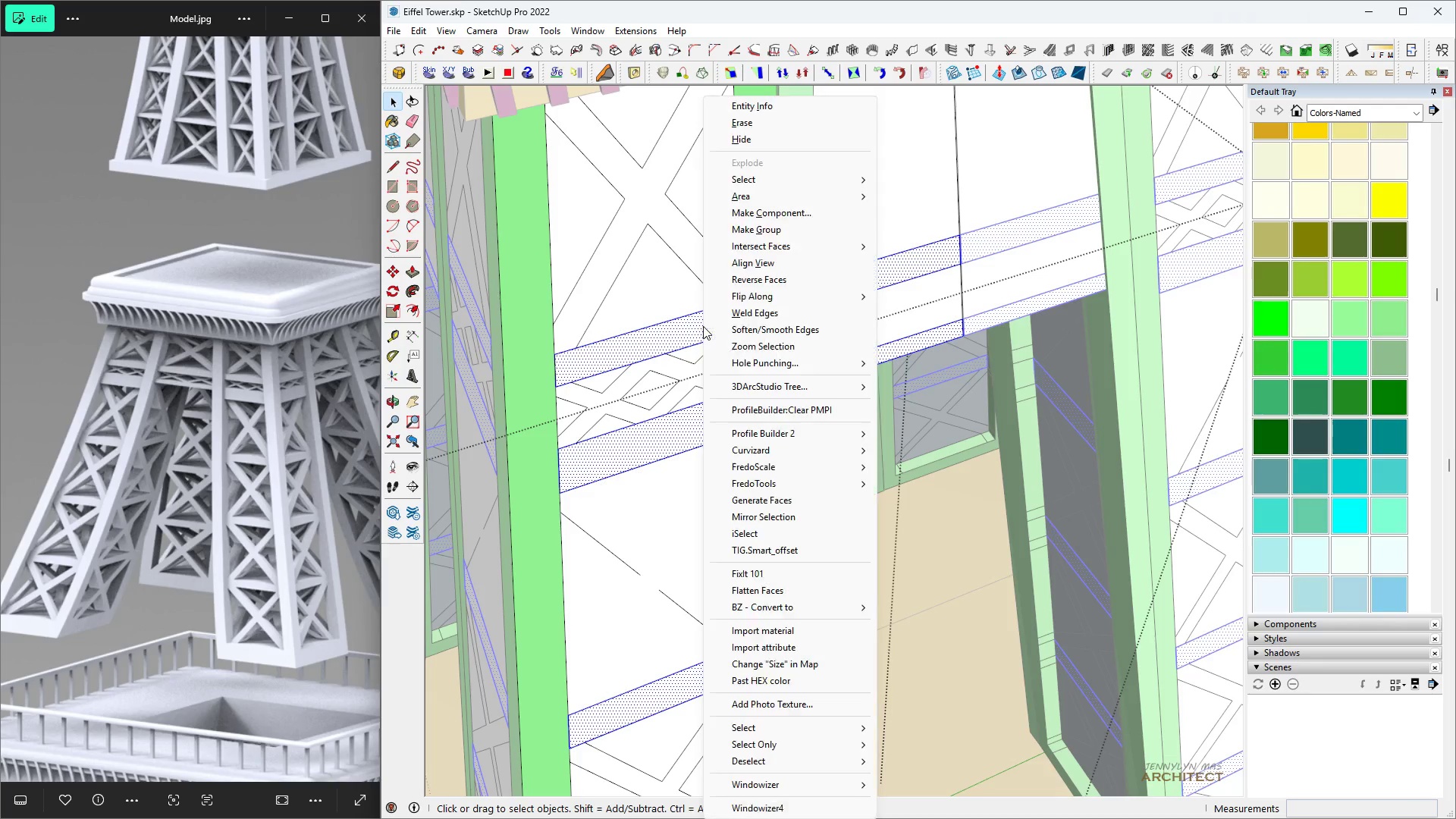 
right_click([703, 326])
 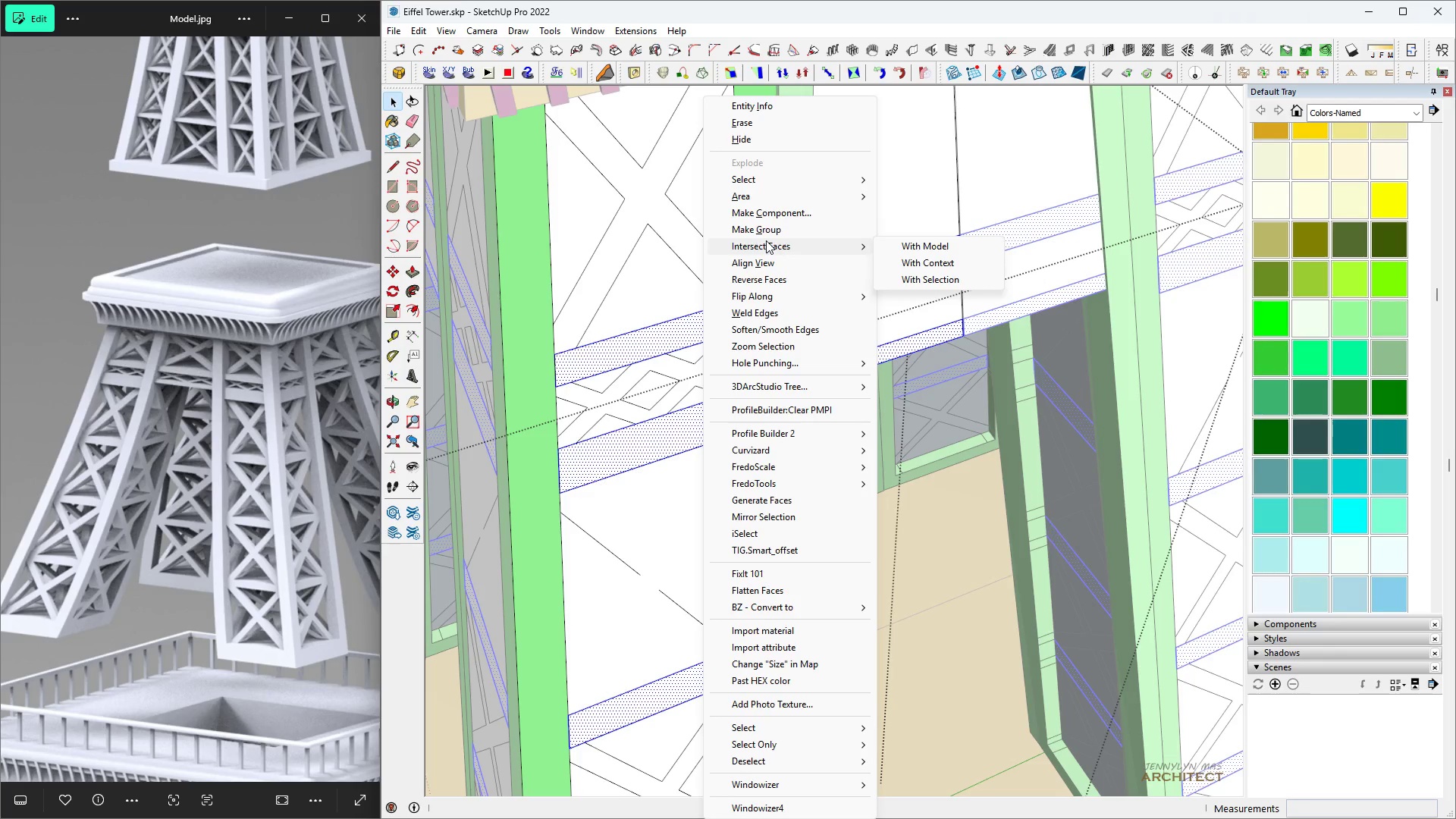 
left_click([766, 233])
 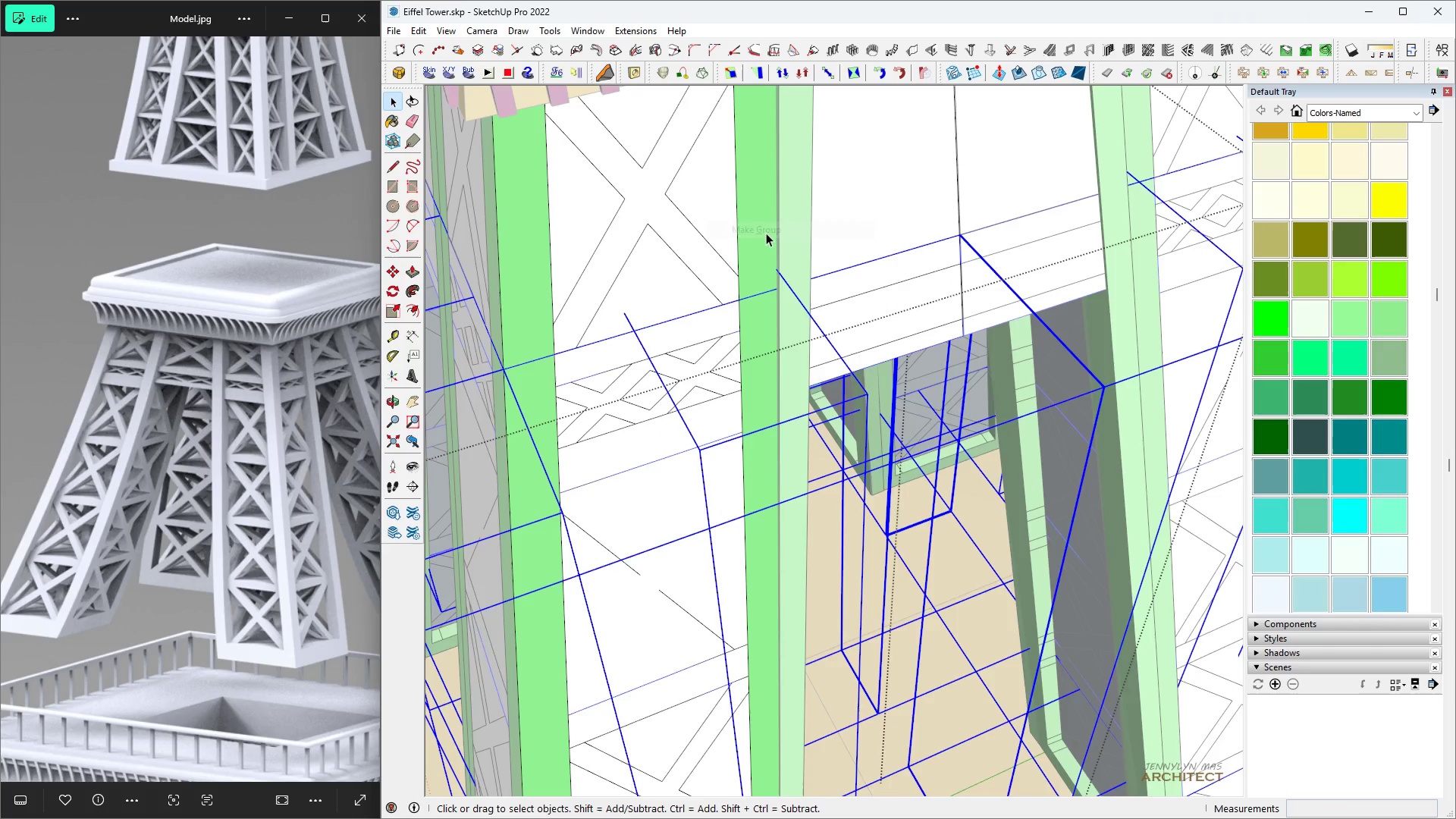 
scroll: coordinate [655, 415], scroll_direction: up, amount: 2.0
 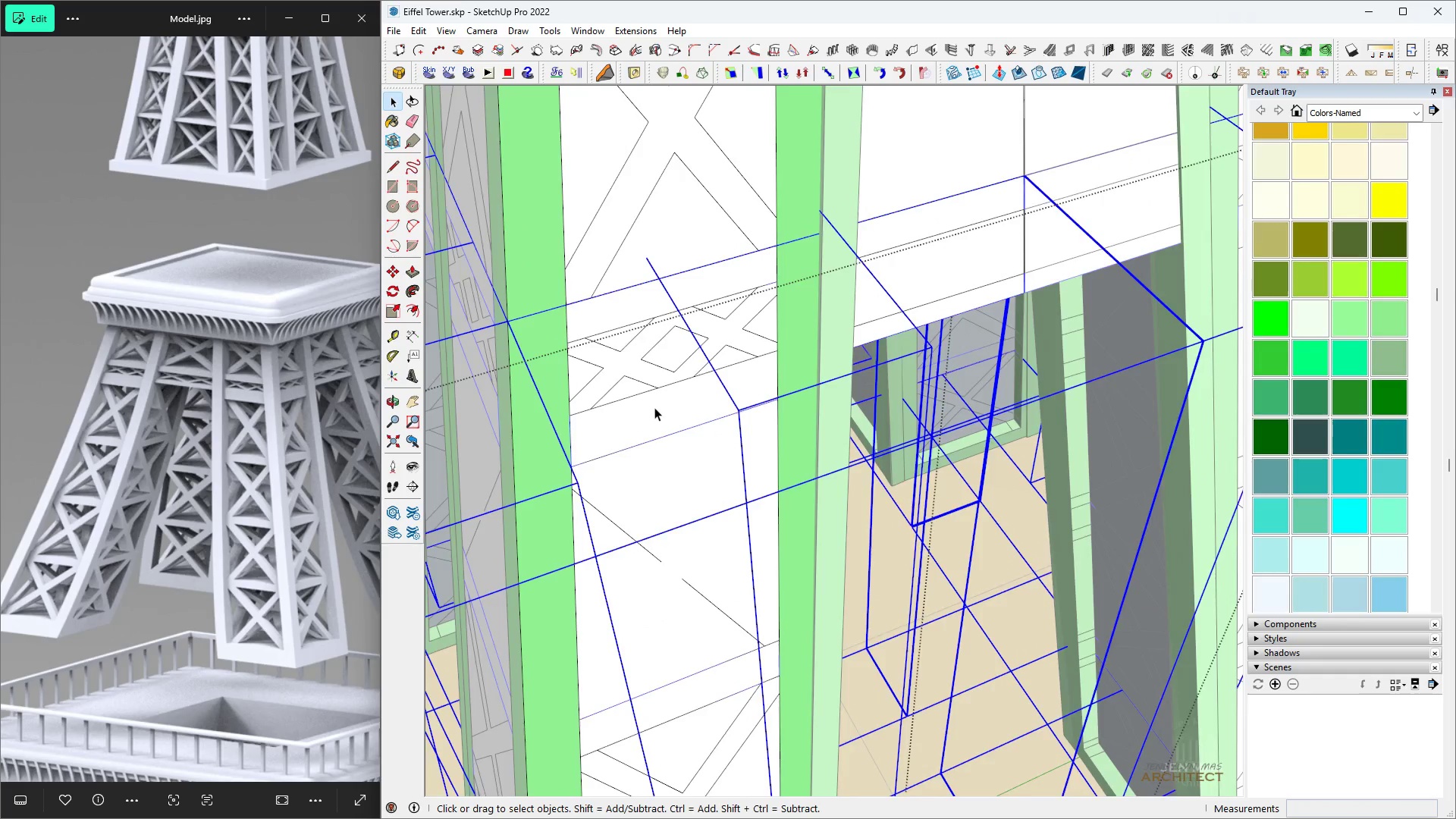 
key(Space)
 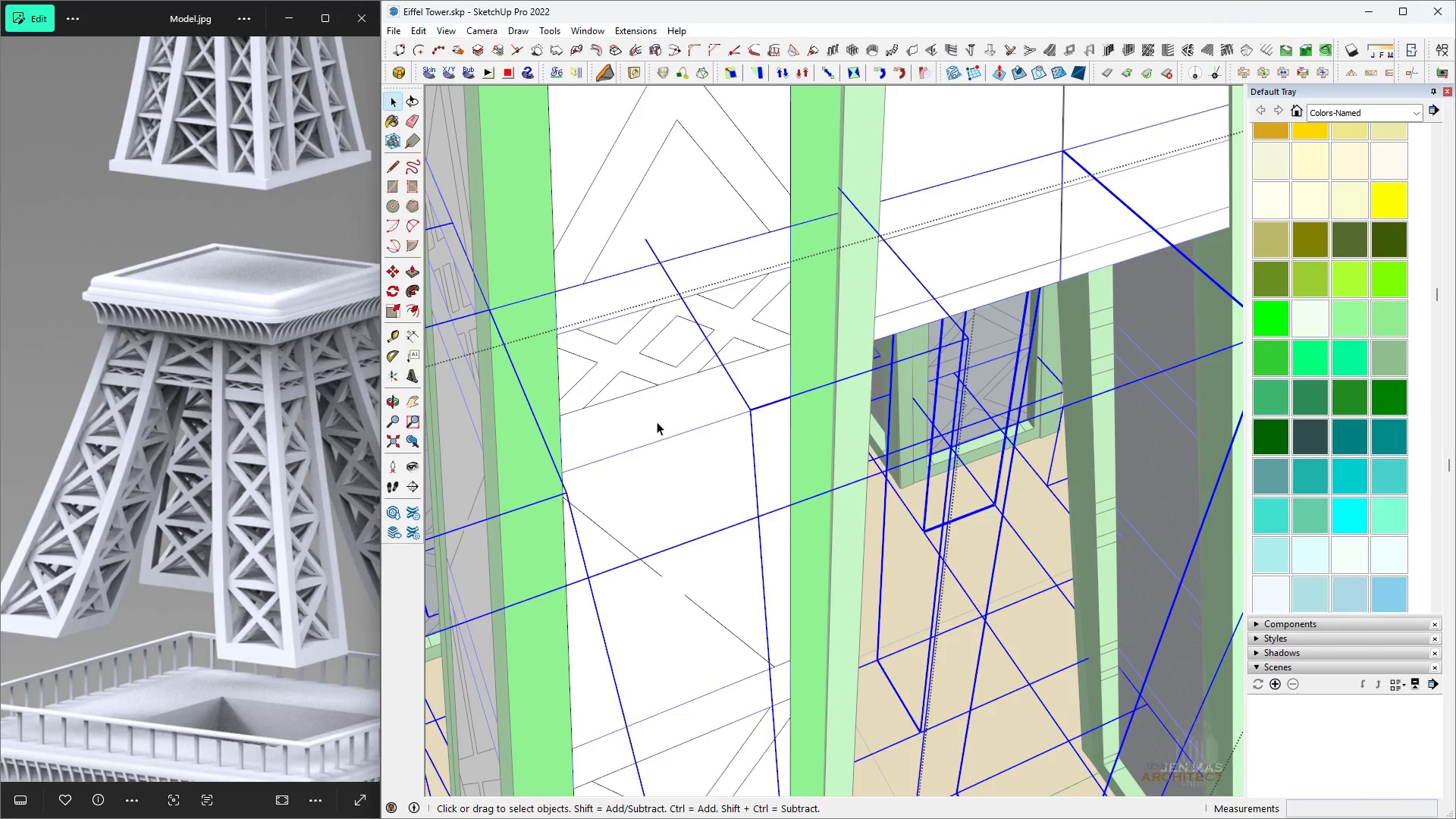 
double_click([657, 422])
 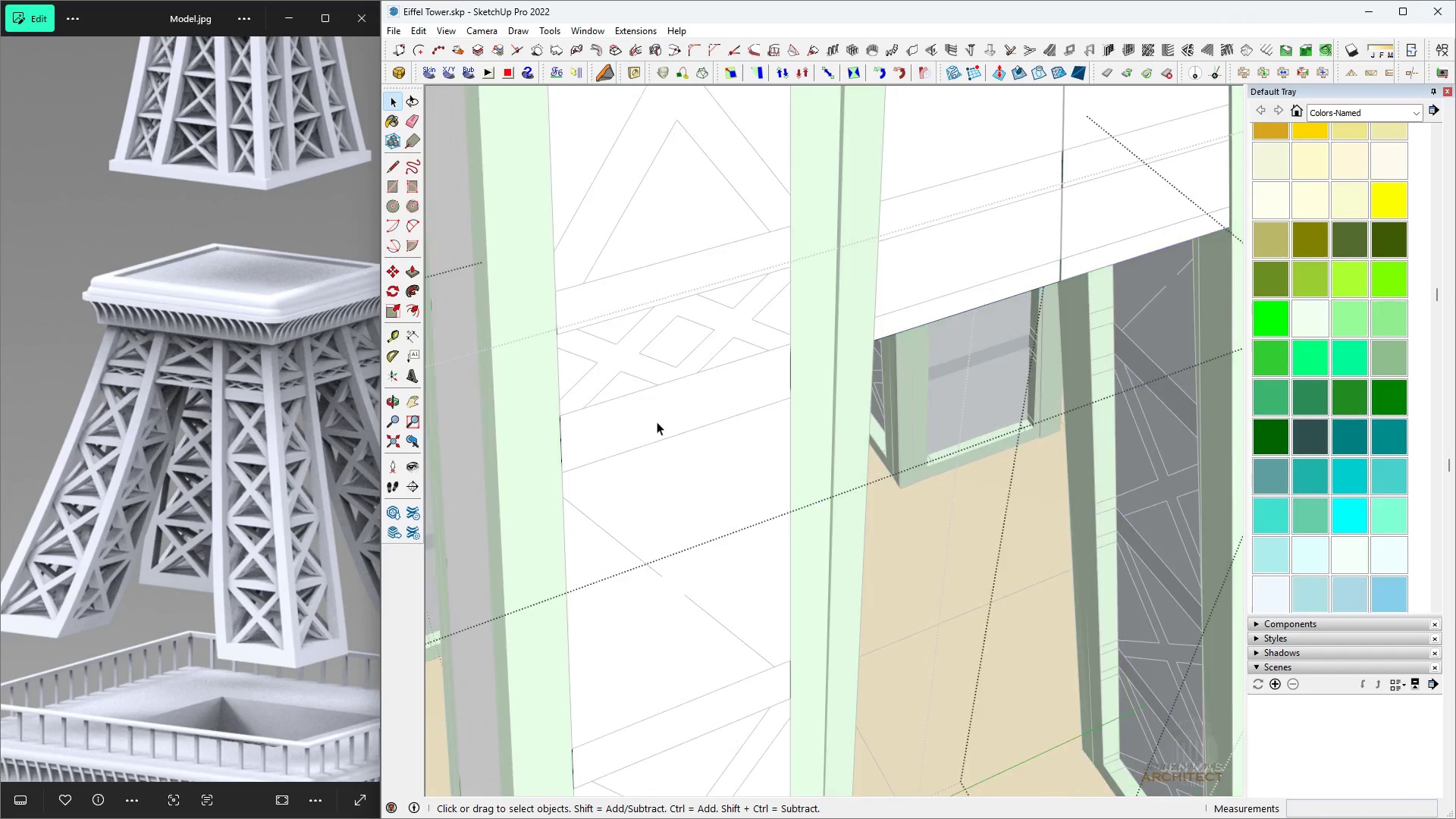 
triple_click([657, 422])
 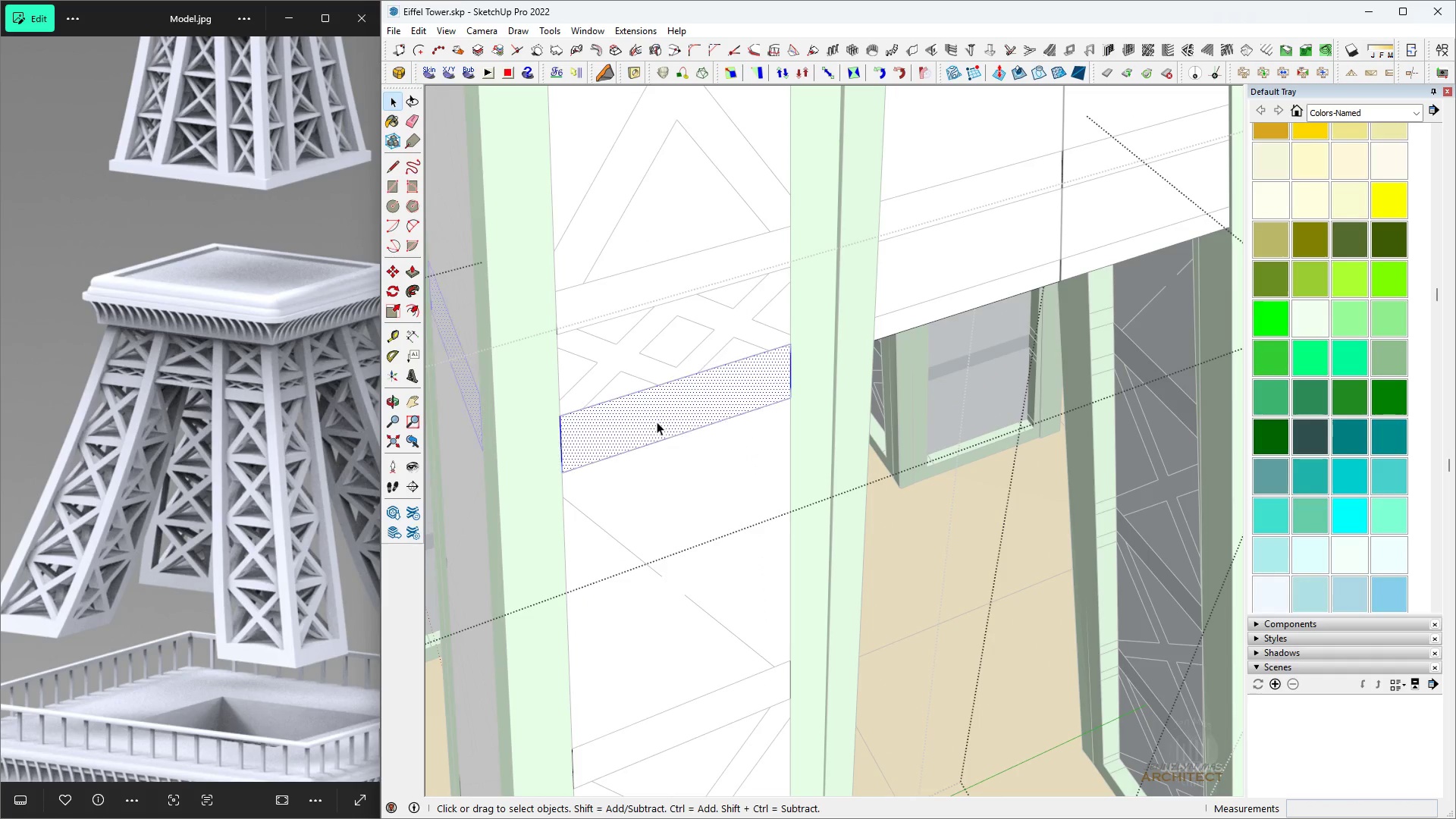 
triple_click([657, 422])
 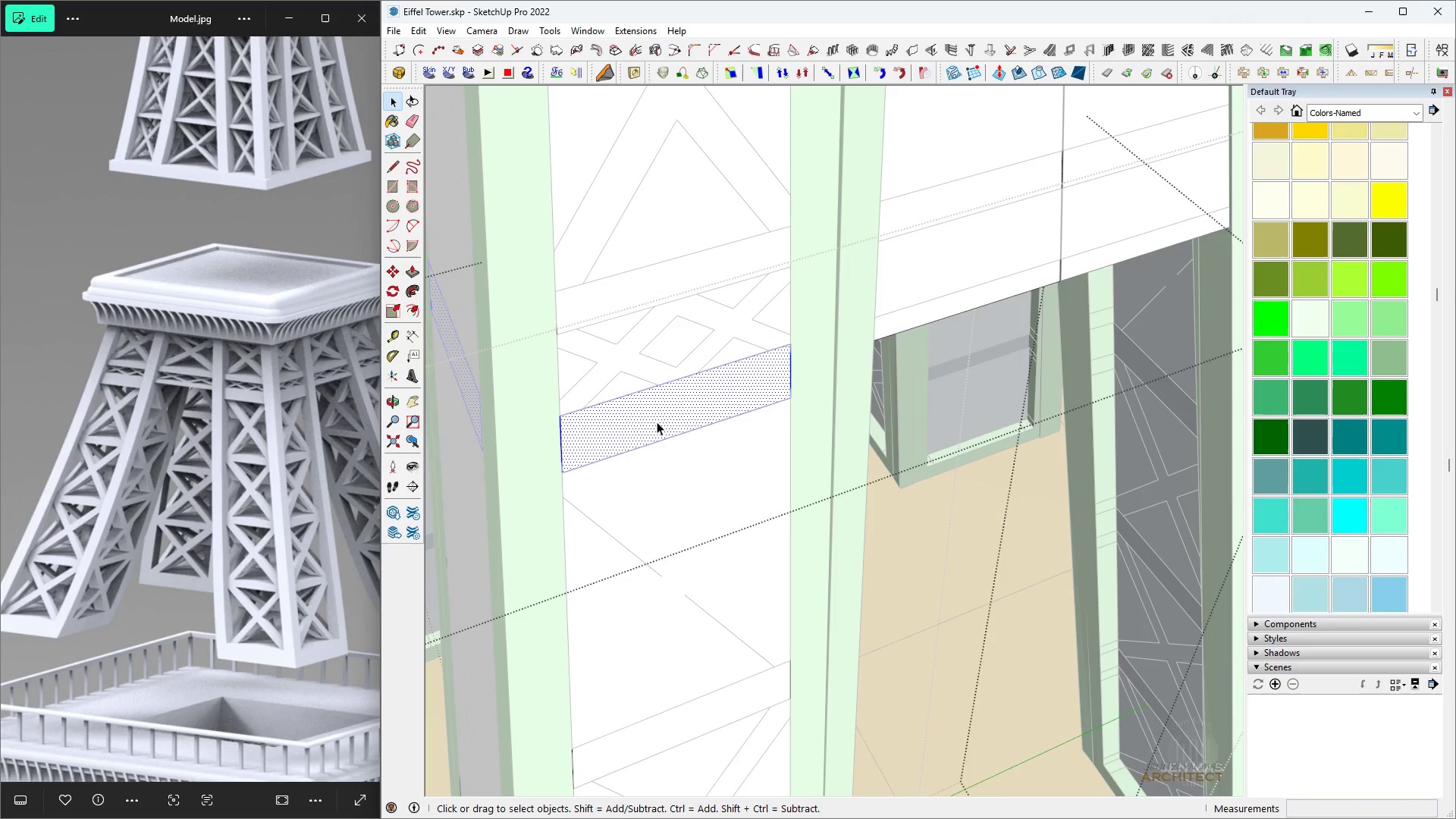 
triple_click([657, 422])
 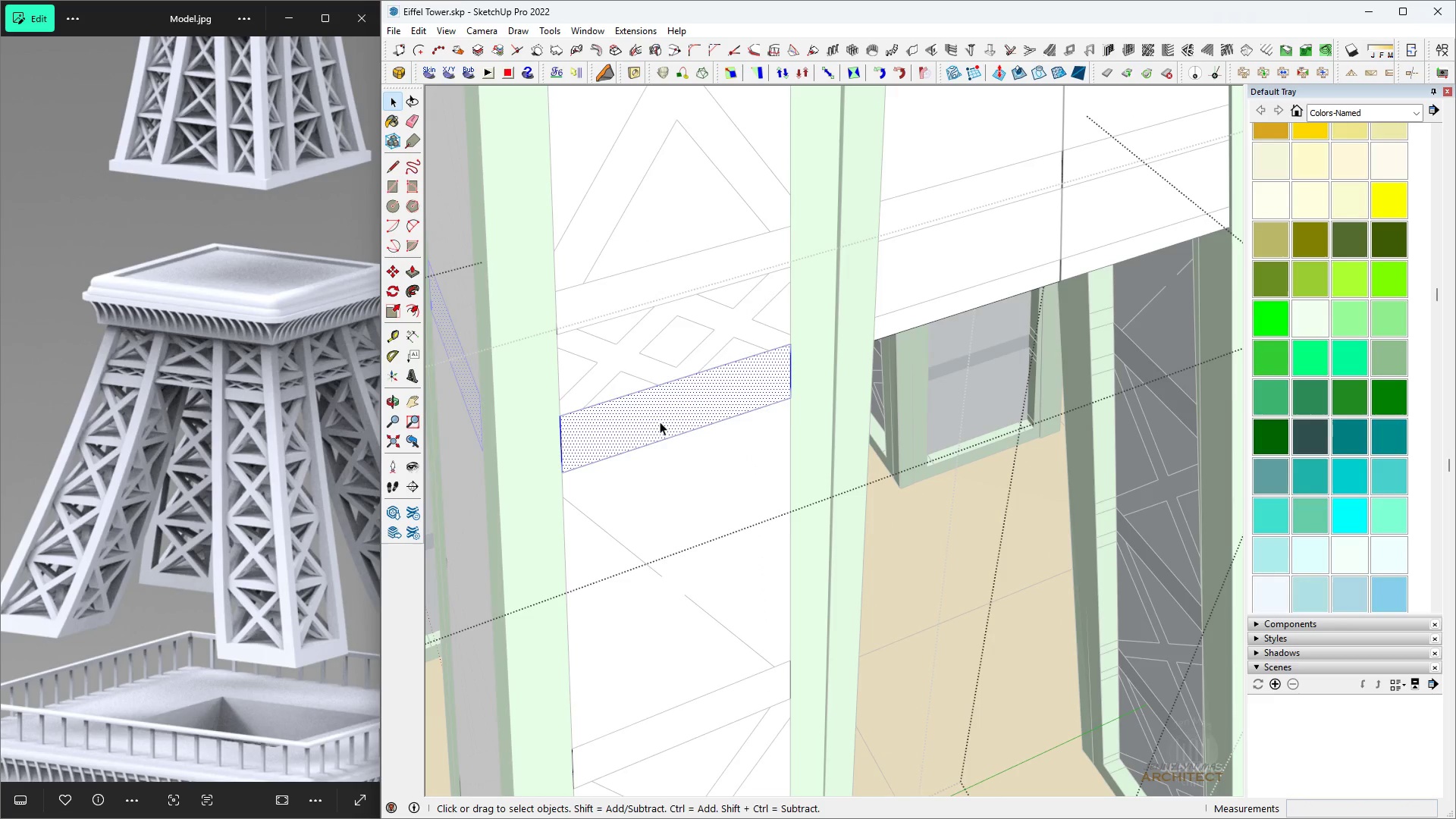 
type(hhh )
 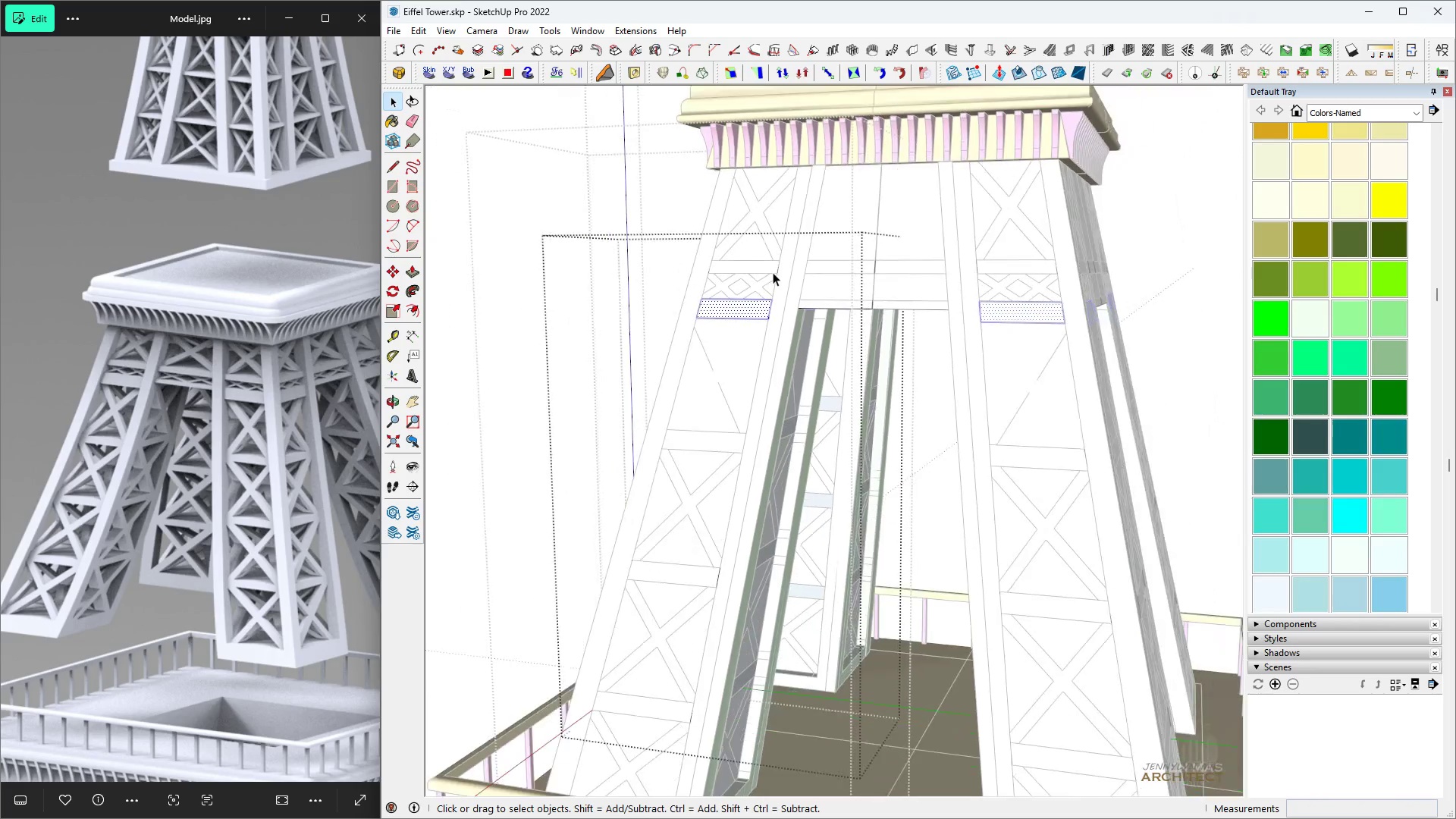 
scroll: coordinate [692, 409], scroll_direction: up, amount: 4.0
 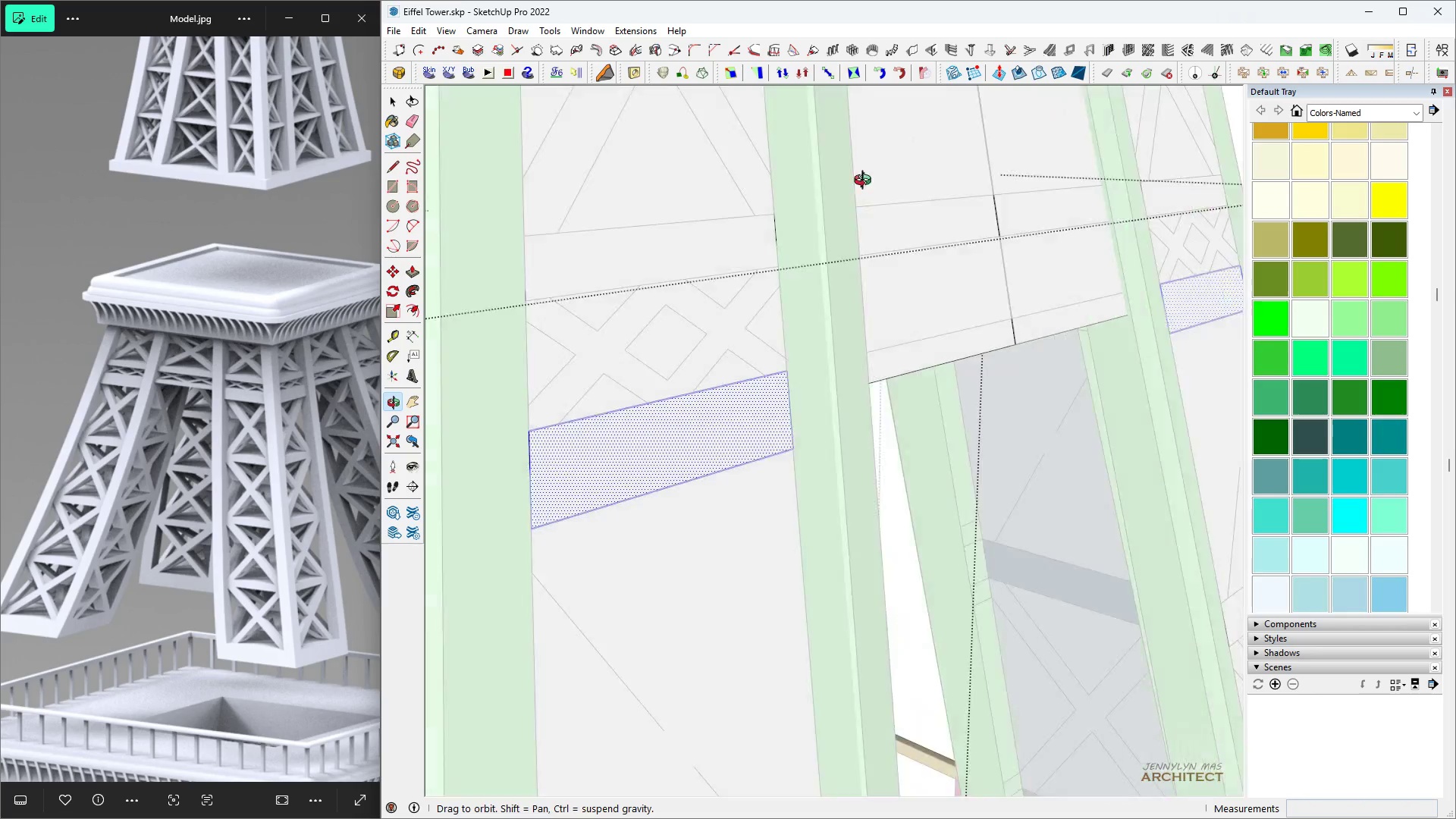 
scroll: coordinate [774, 272], scroll_direction: down, amount: 15.0
 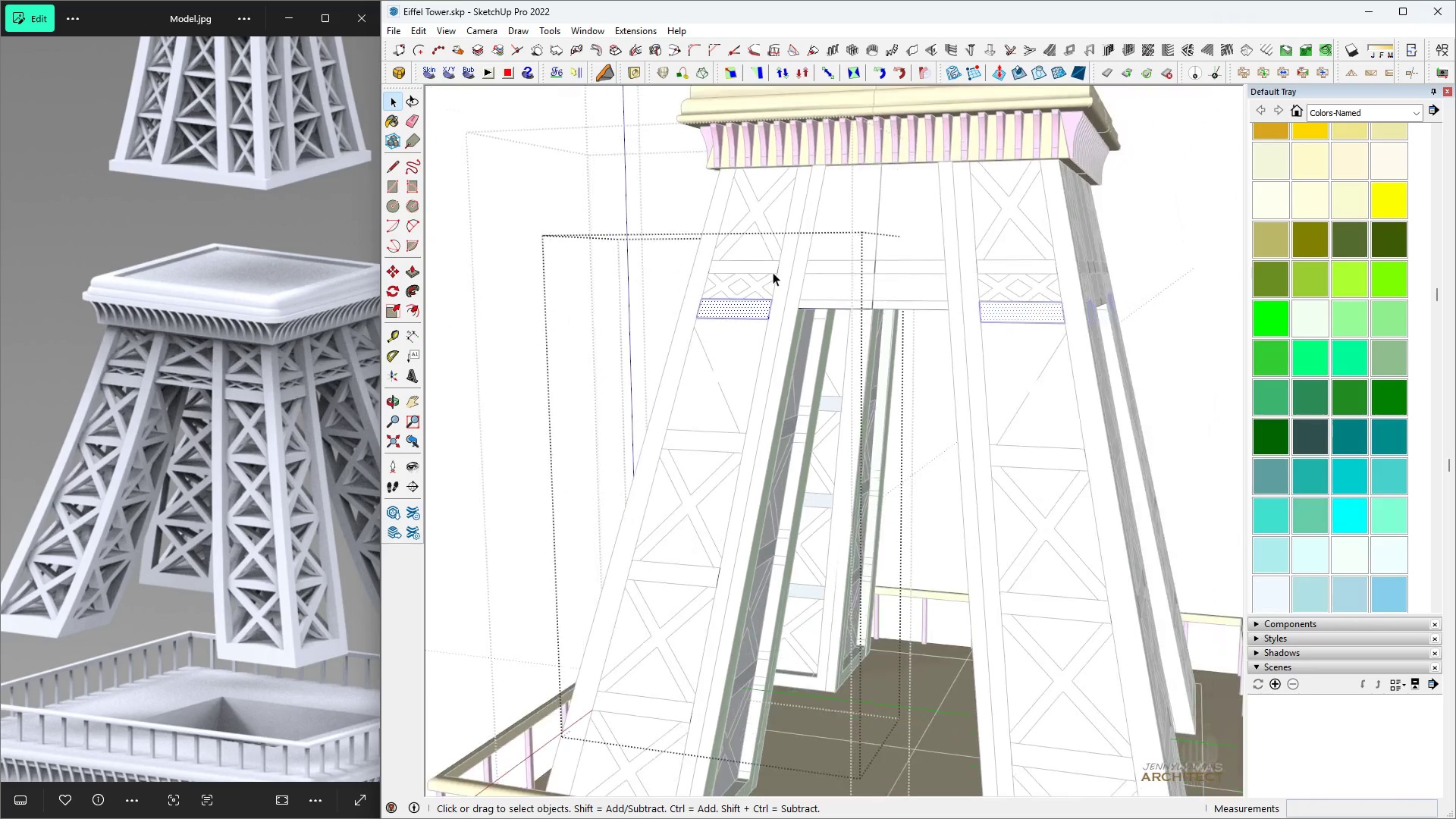 
key(Control+A)
 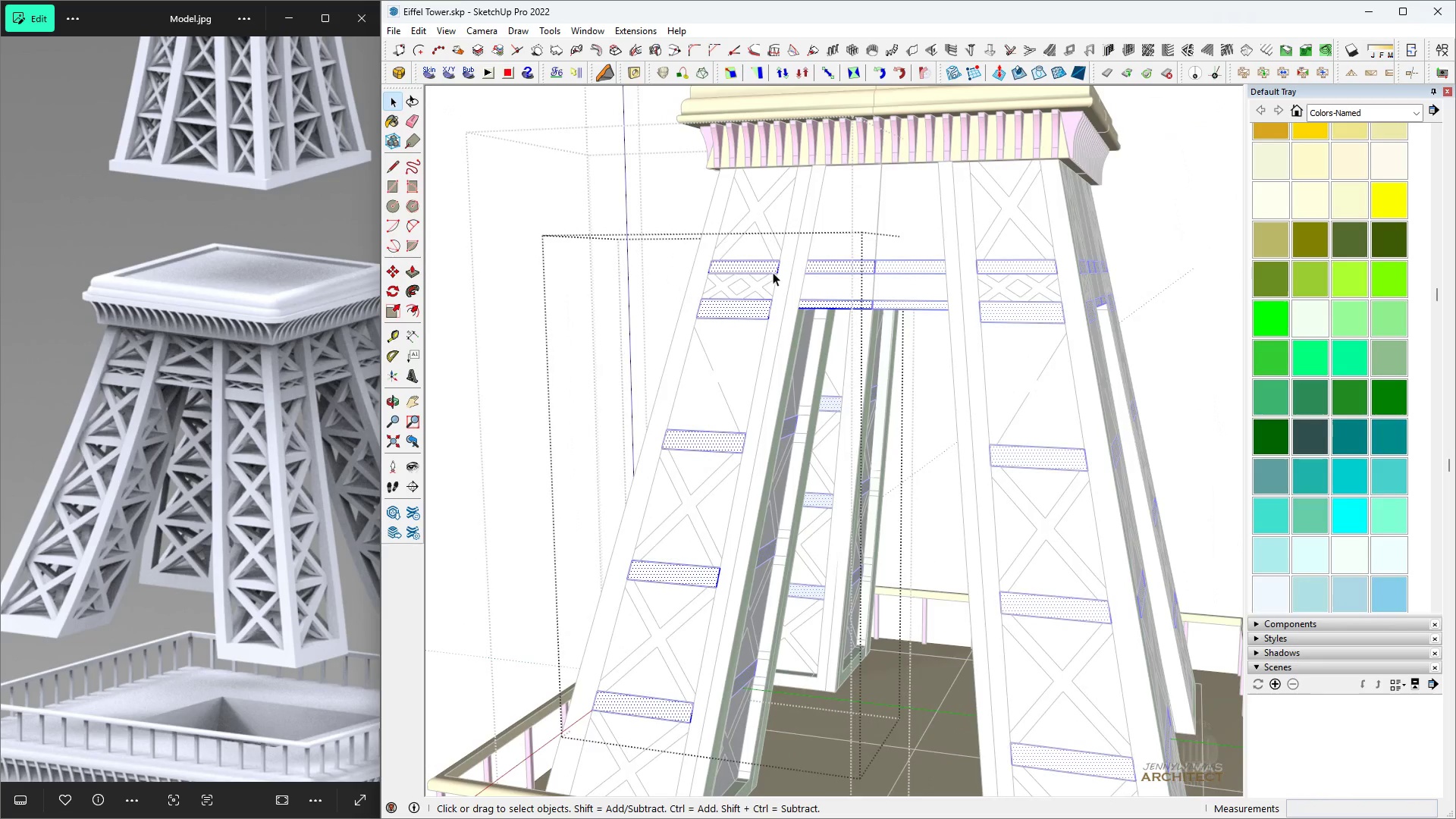 
type( hhhhh m5)
 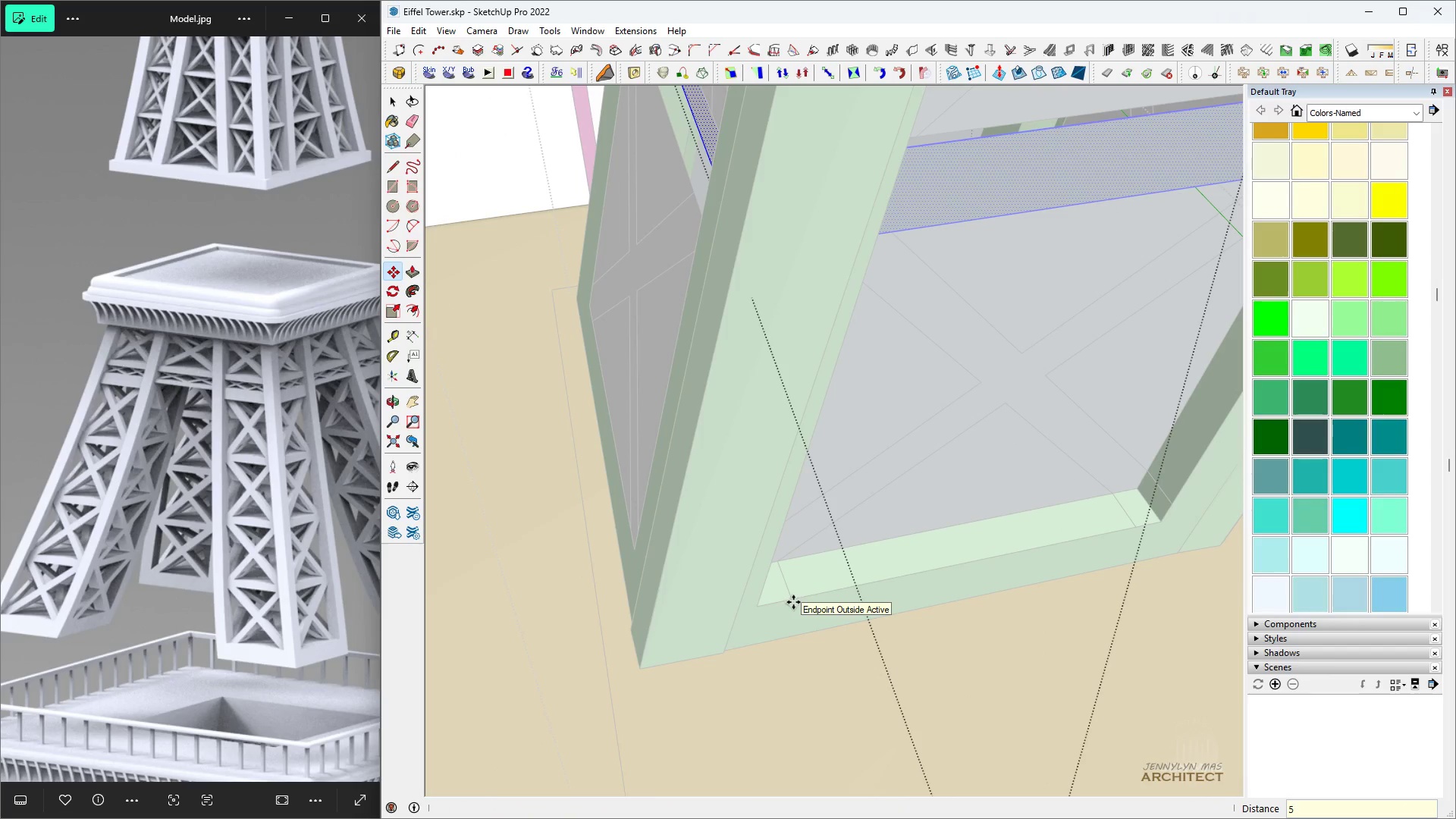 
scroll: coordinate [772, 274], scroll_direction: down, amount: 6.0
 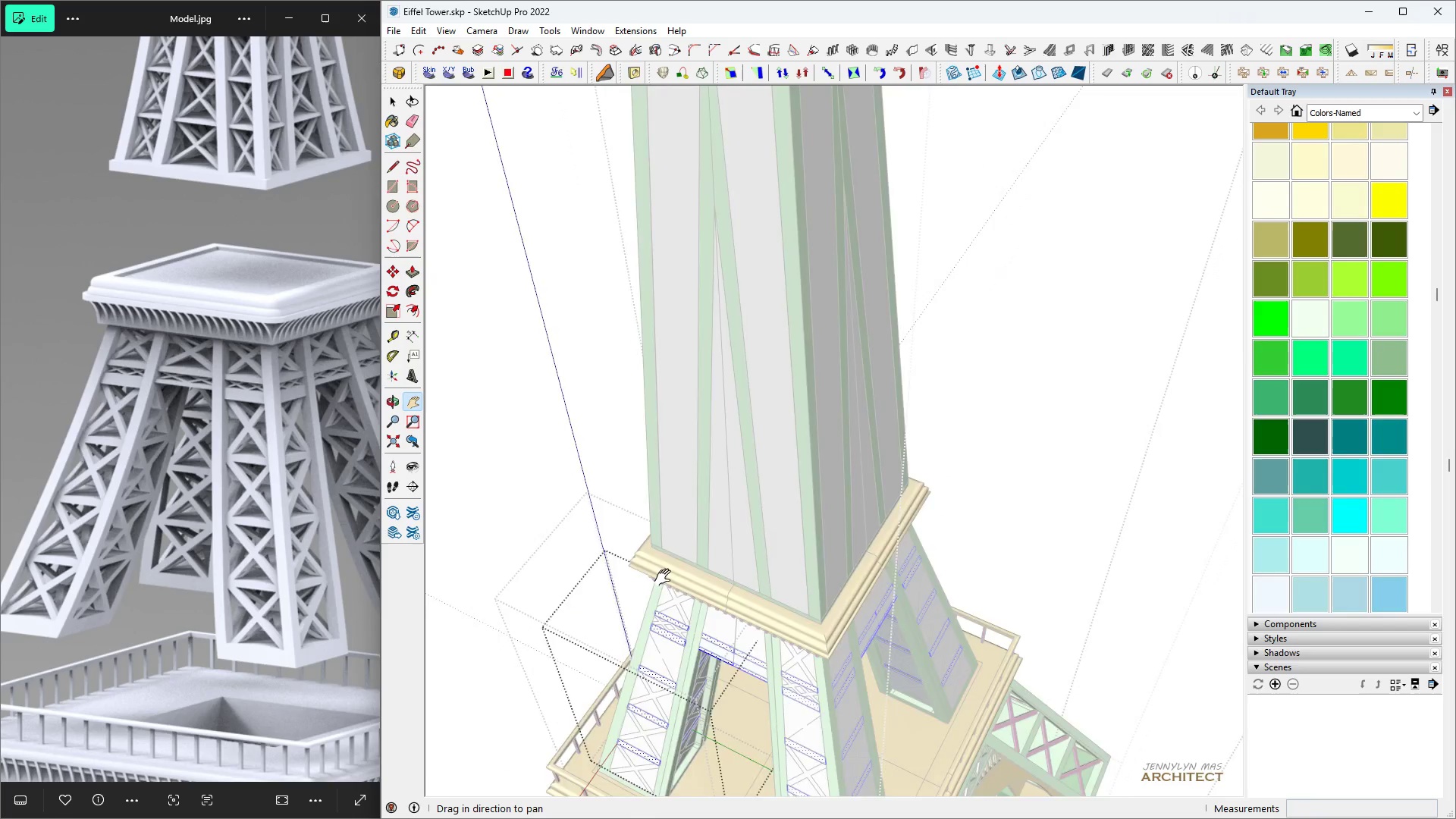 
scroll: coordinate [549, 580], scroll_direction: up, amount: 21.0
 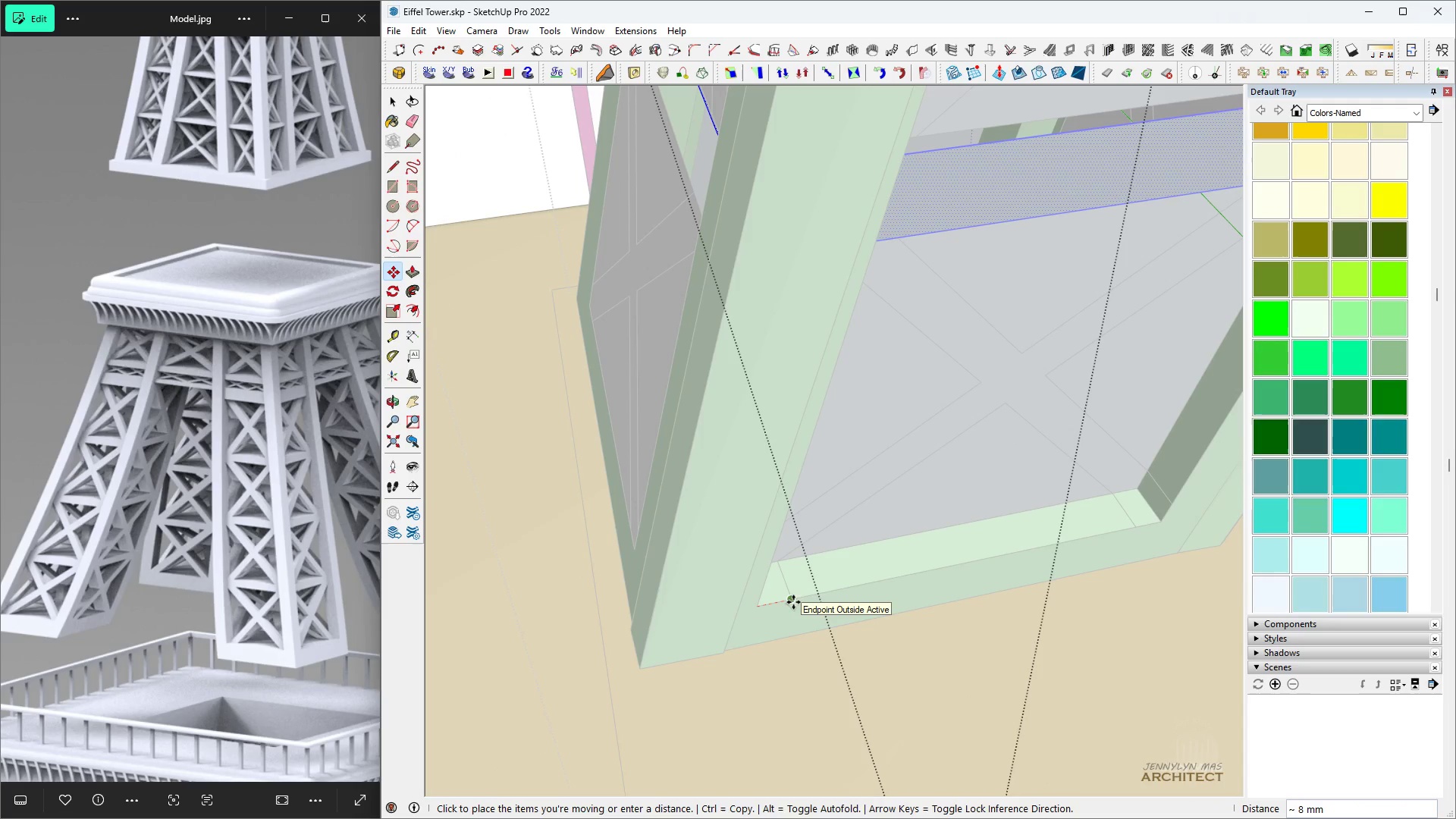 
key(Enter)
 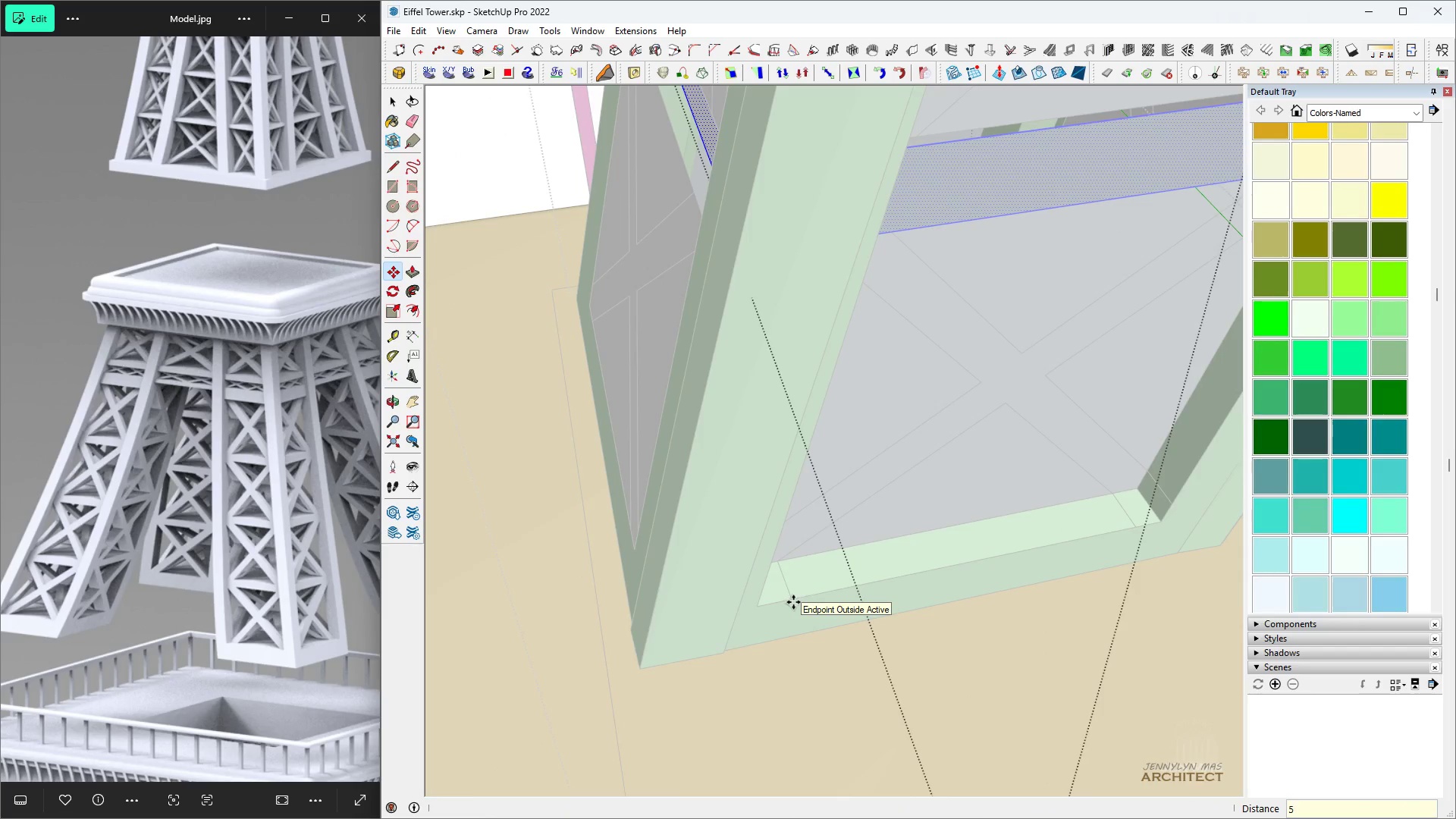 
scroll: coordinate [792, 601], scroll_direction: down, amount: 8.0
 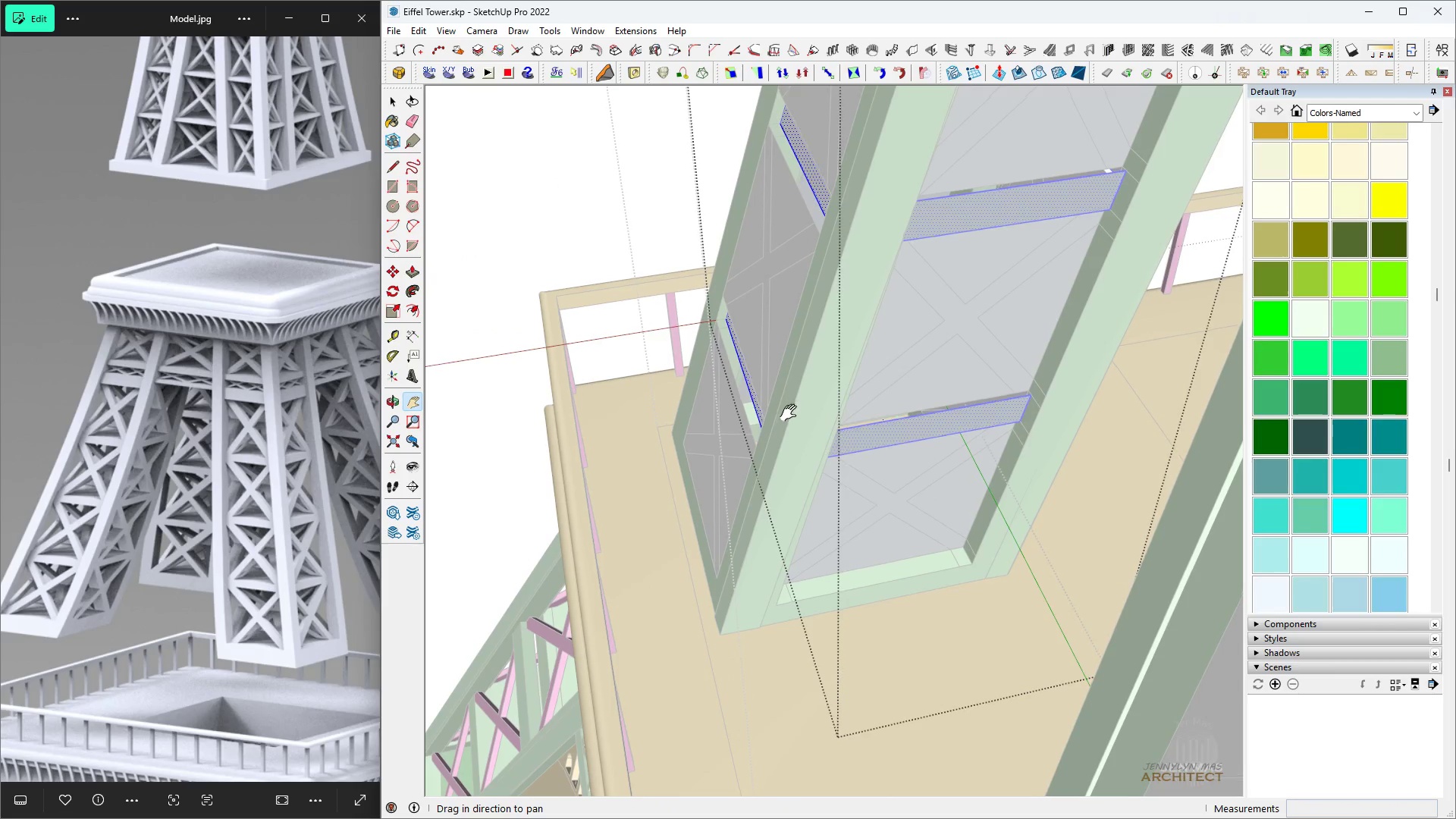 
type( hh )
key(Escape)
 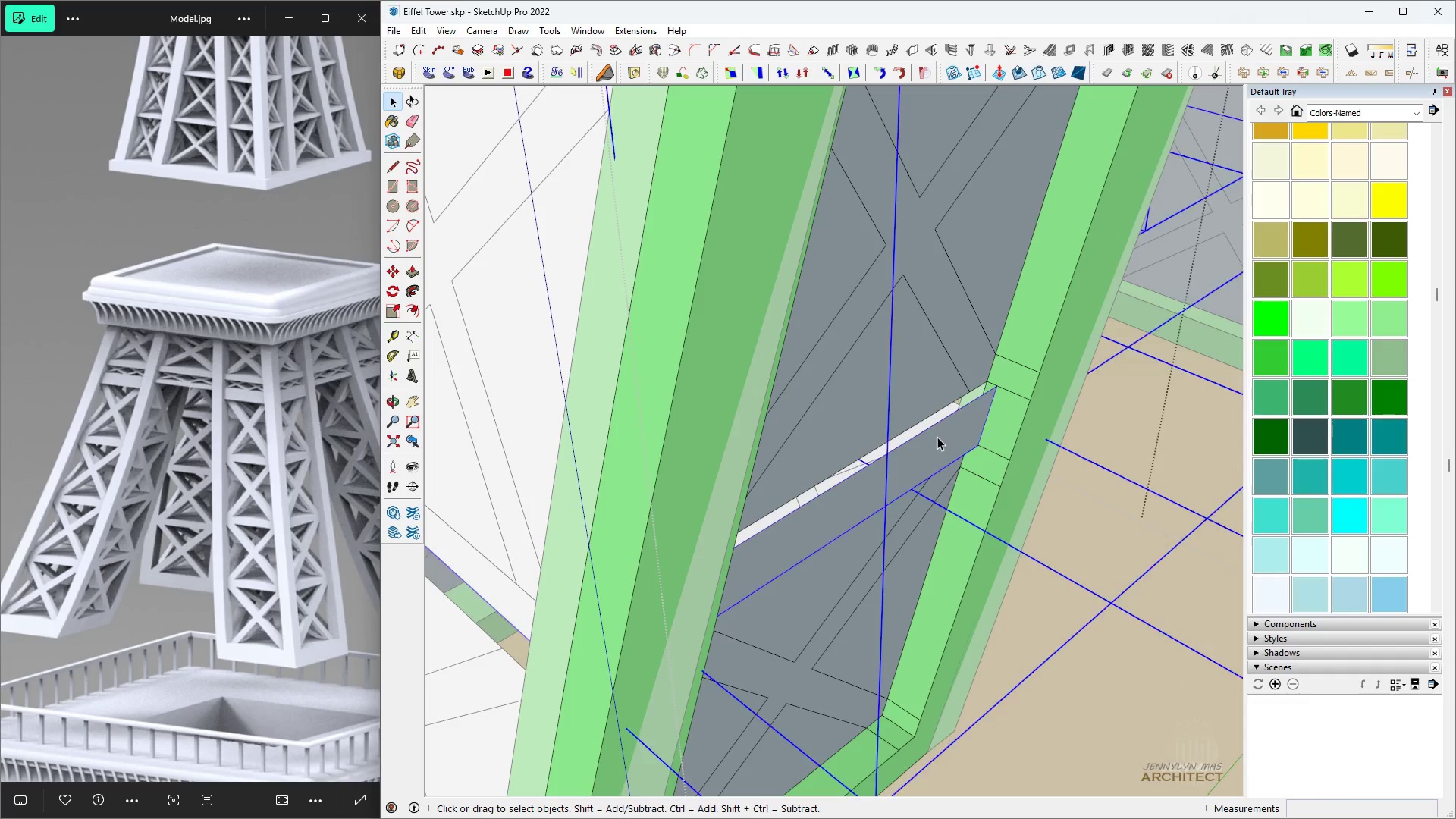 
scroll: coordinate [935, 437], scroll_direction: up, amount: 7.0
 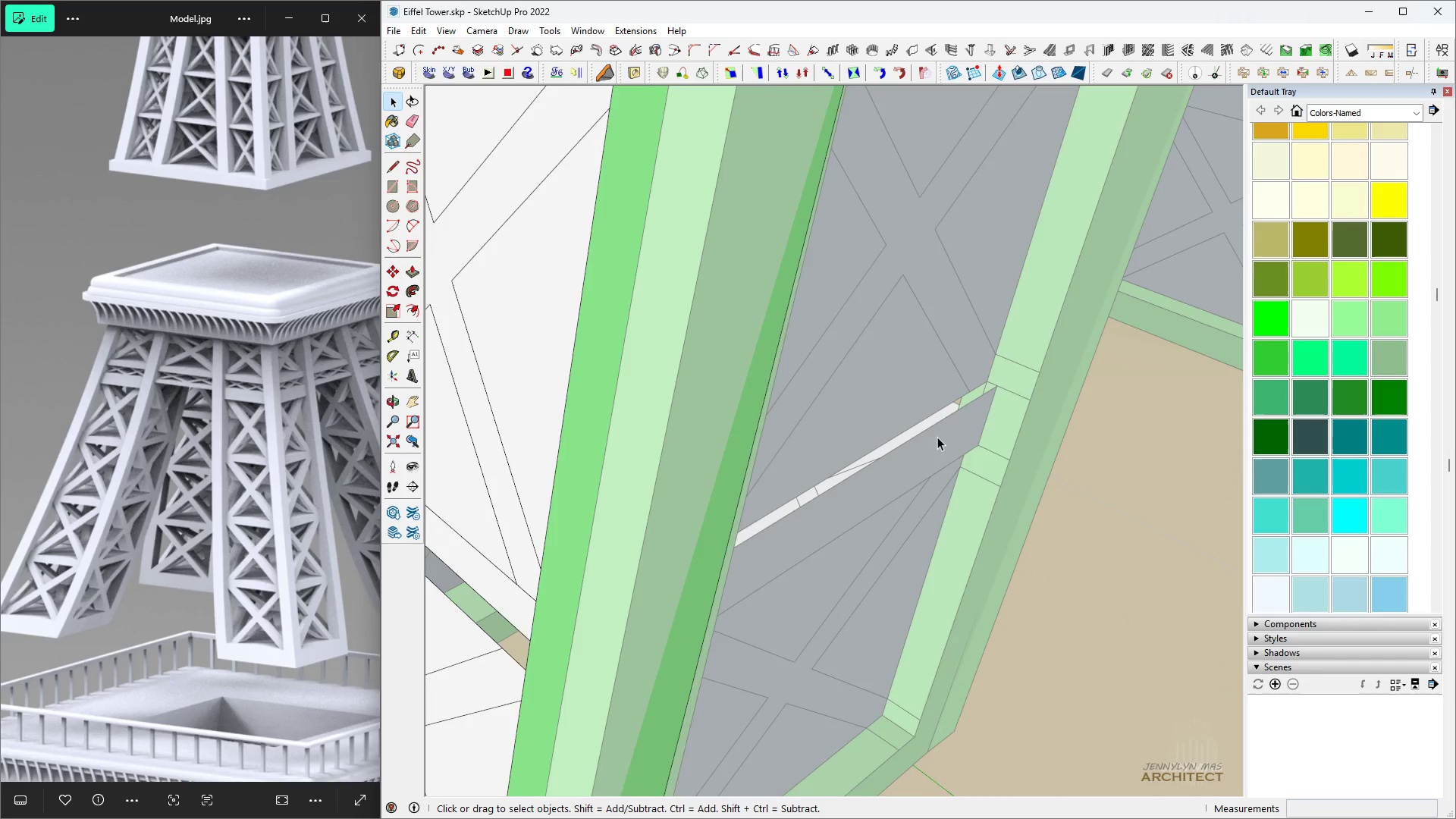 
double_click([937, 437])
 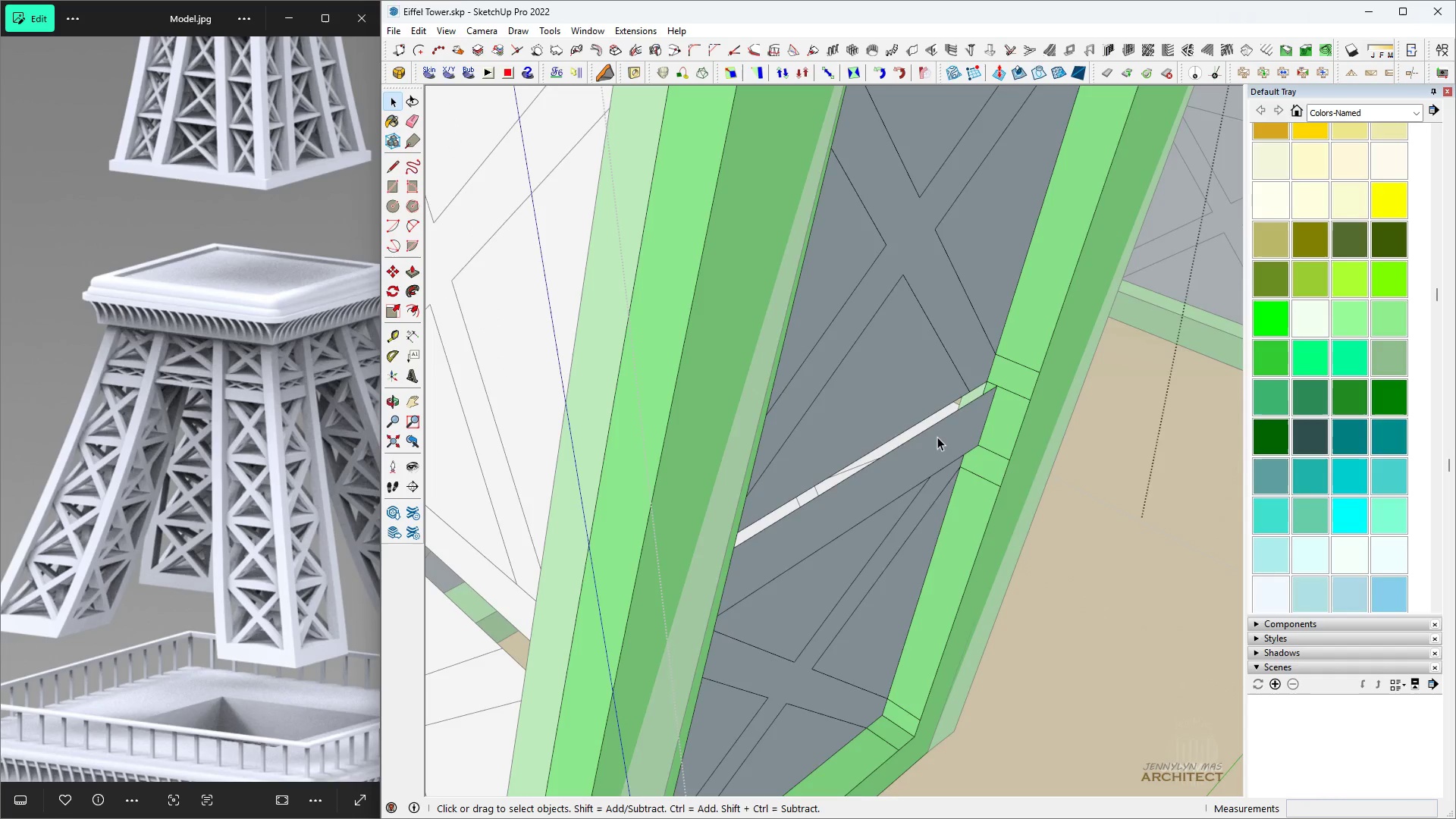 
triple_click([937, 437])
 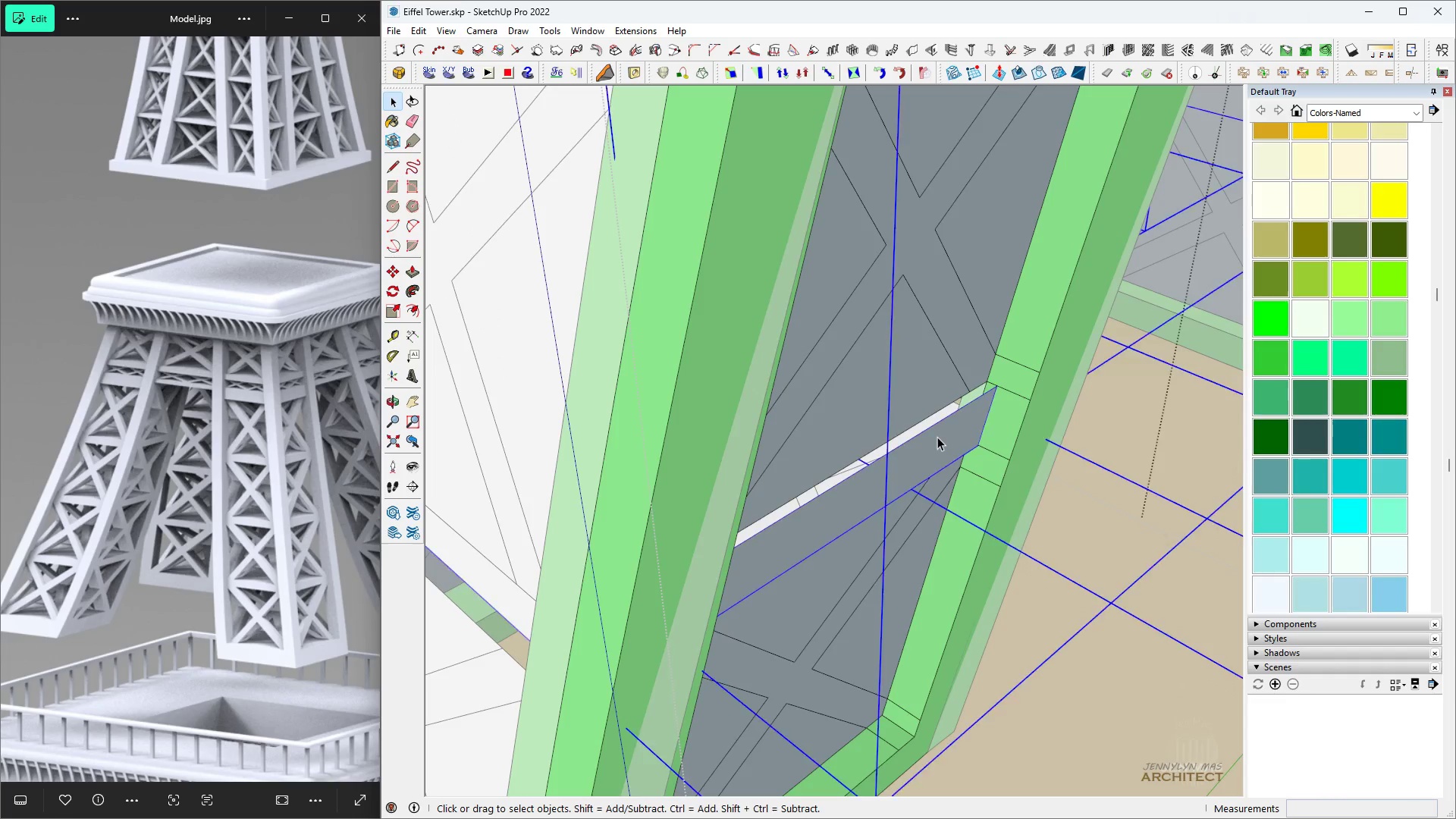 
triple_click([937, 437])
 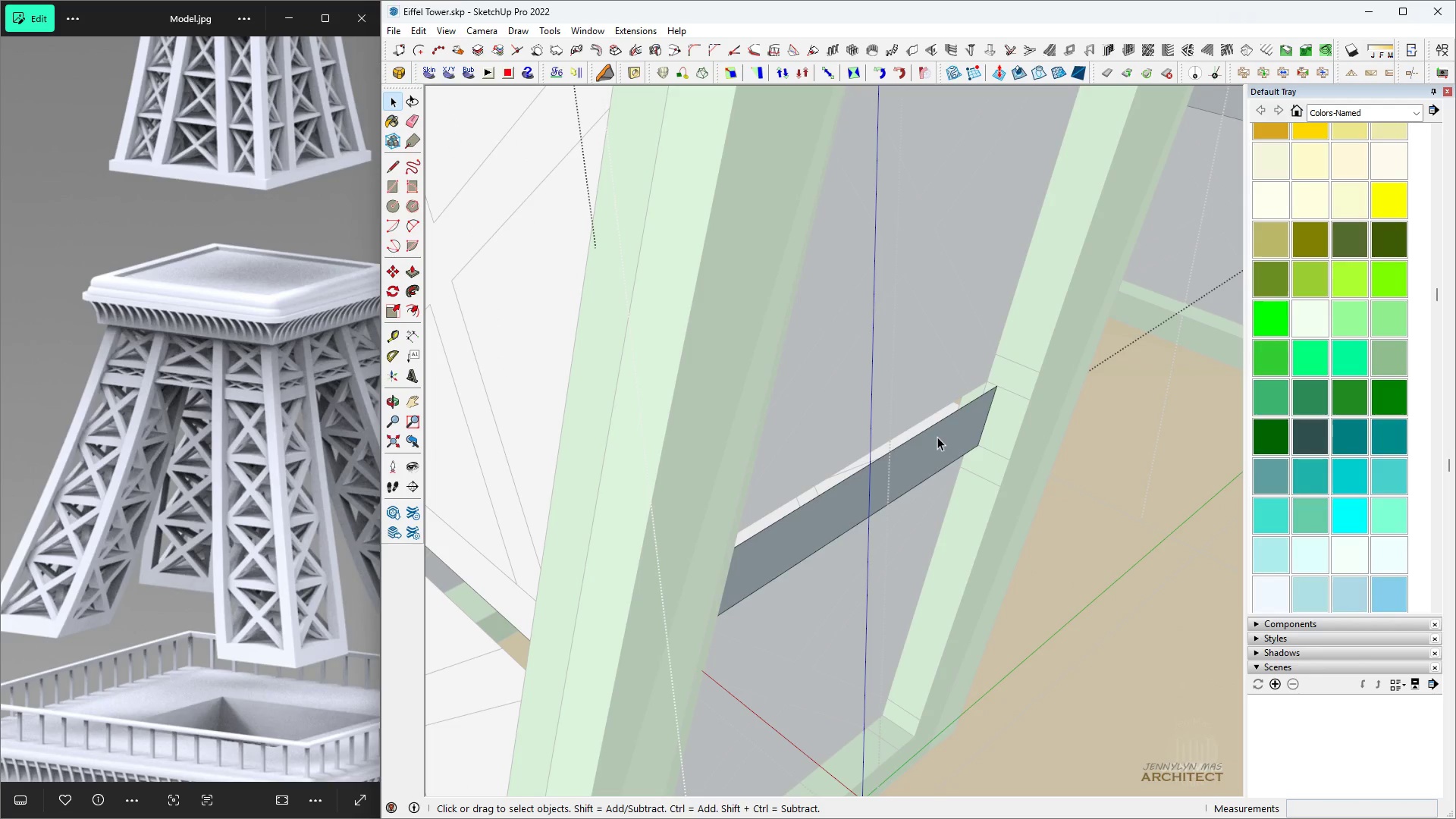 
triple_click([937, 437])
 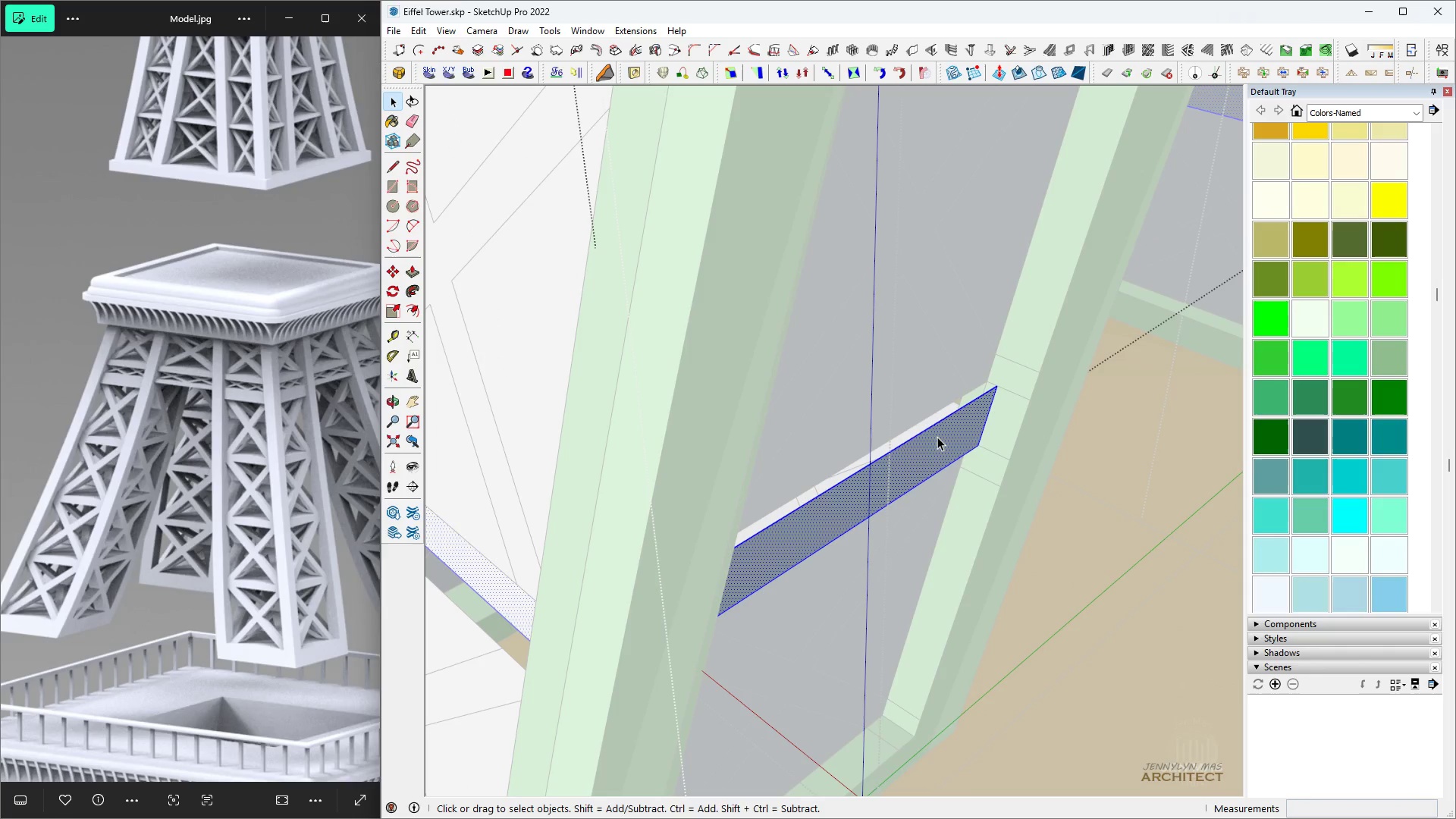 
triple_click([937, 437])
 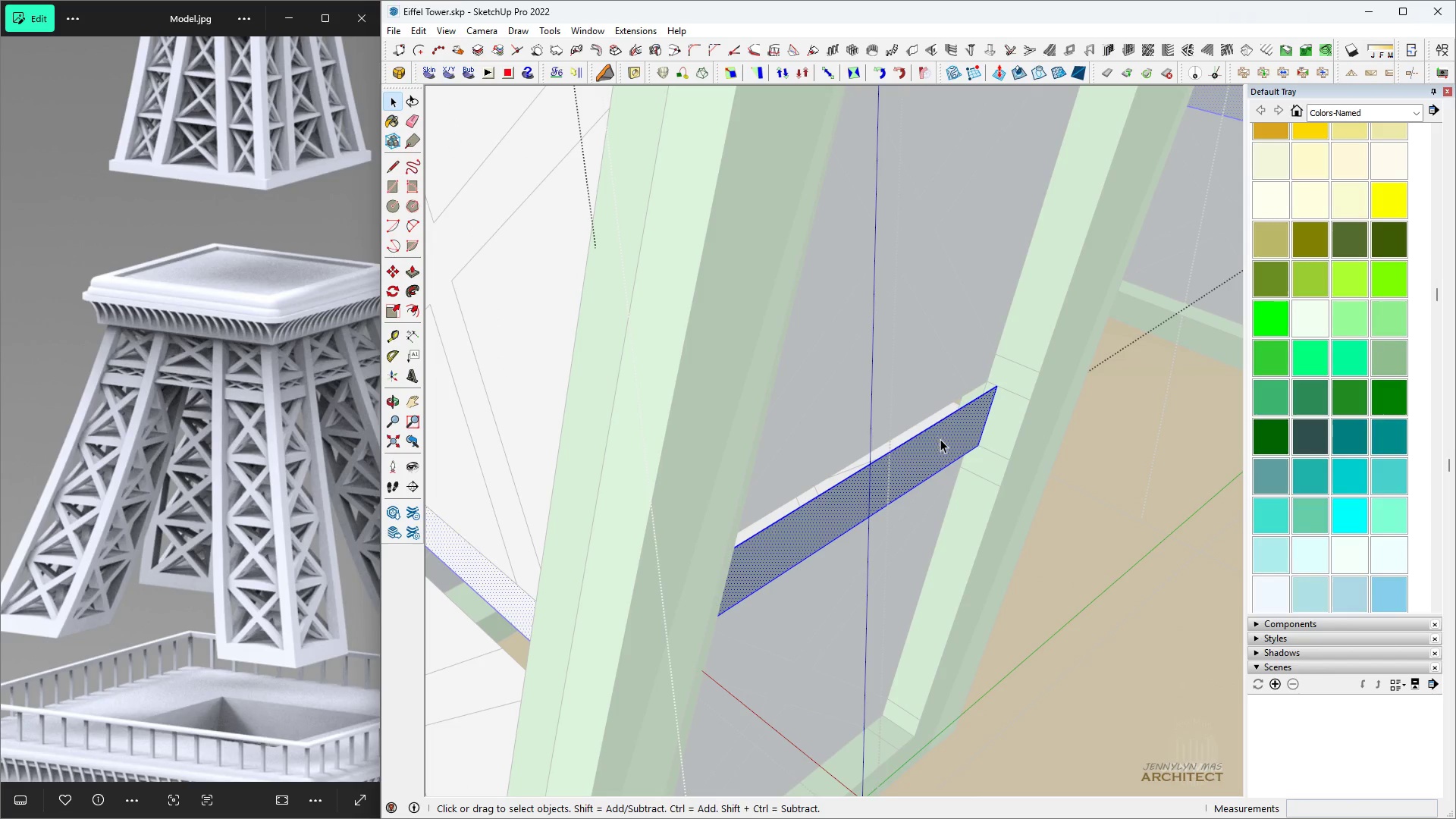 
key(Space)
 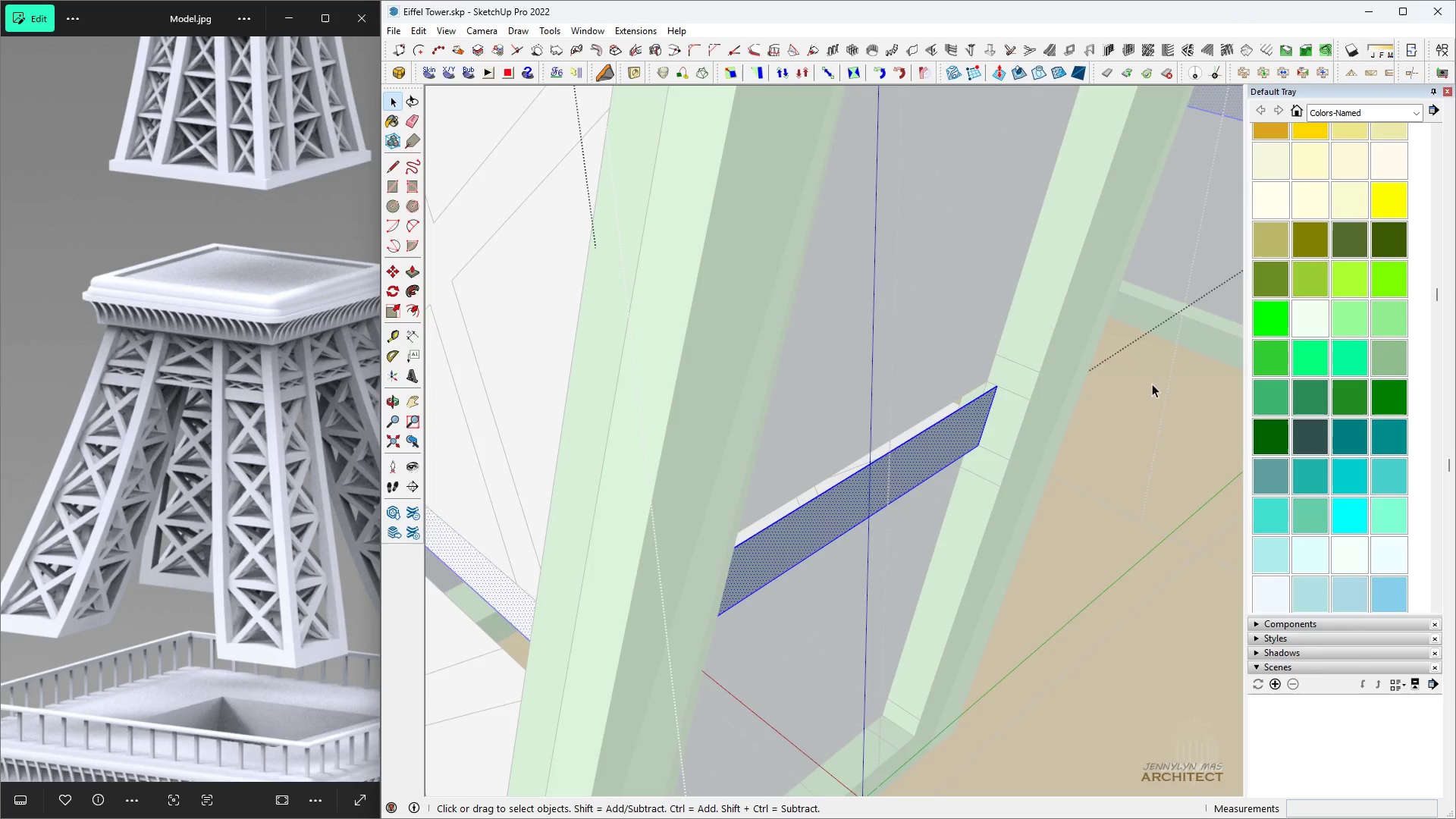 
scroll: coordinate [1152, 384], scroll_direction: up, amount: 1.0
 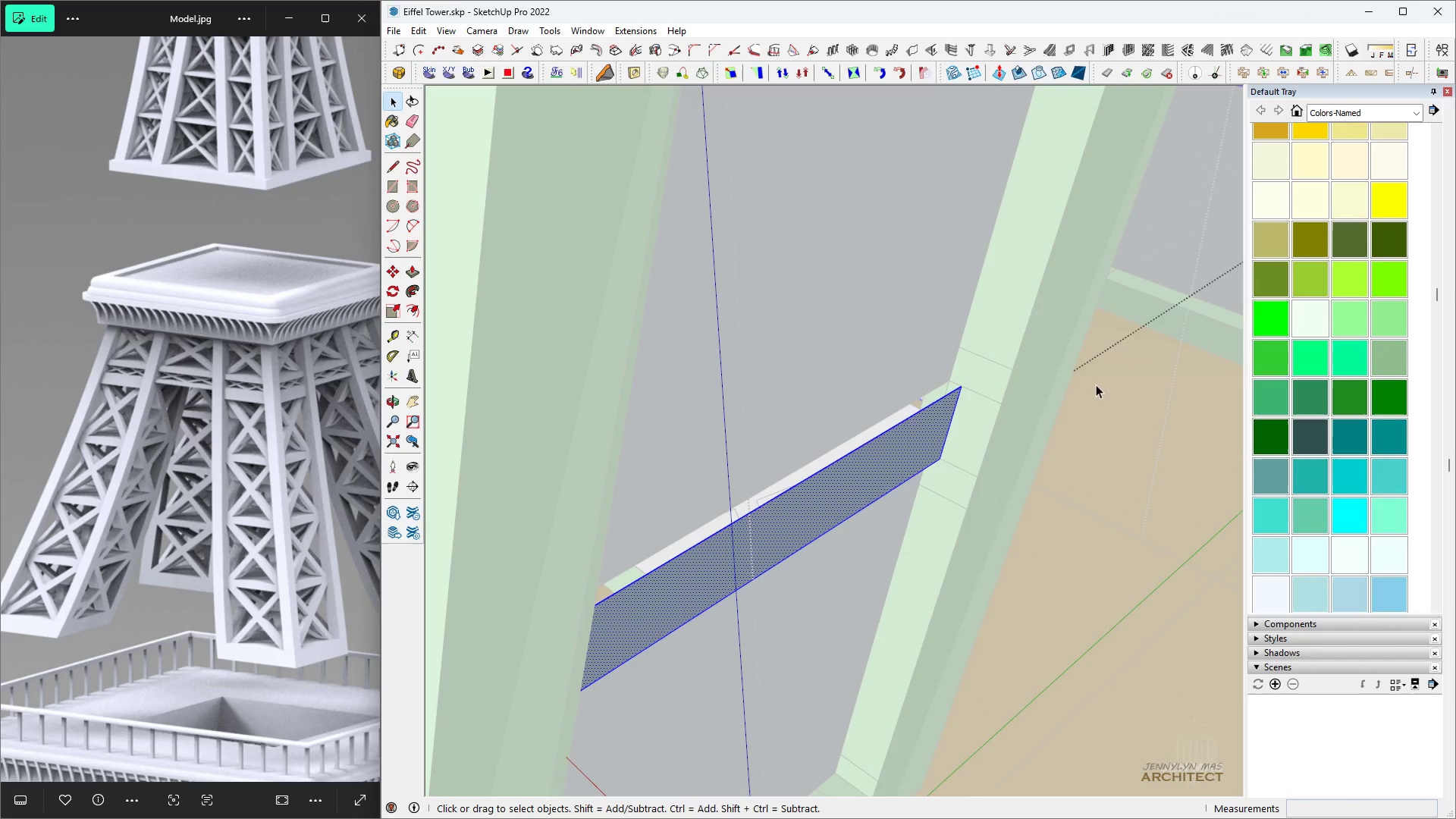 
key(P)
 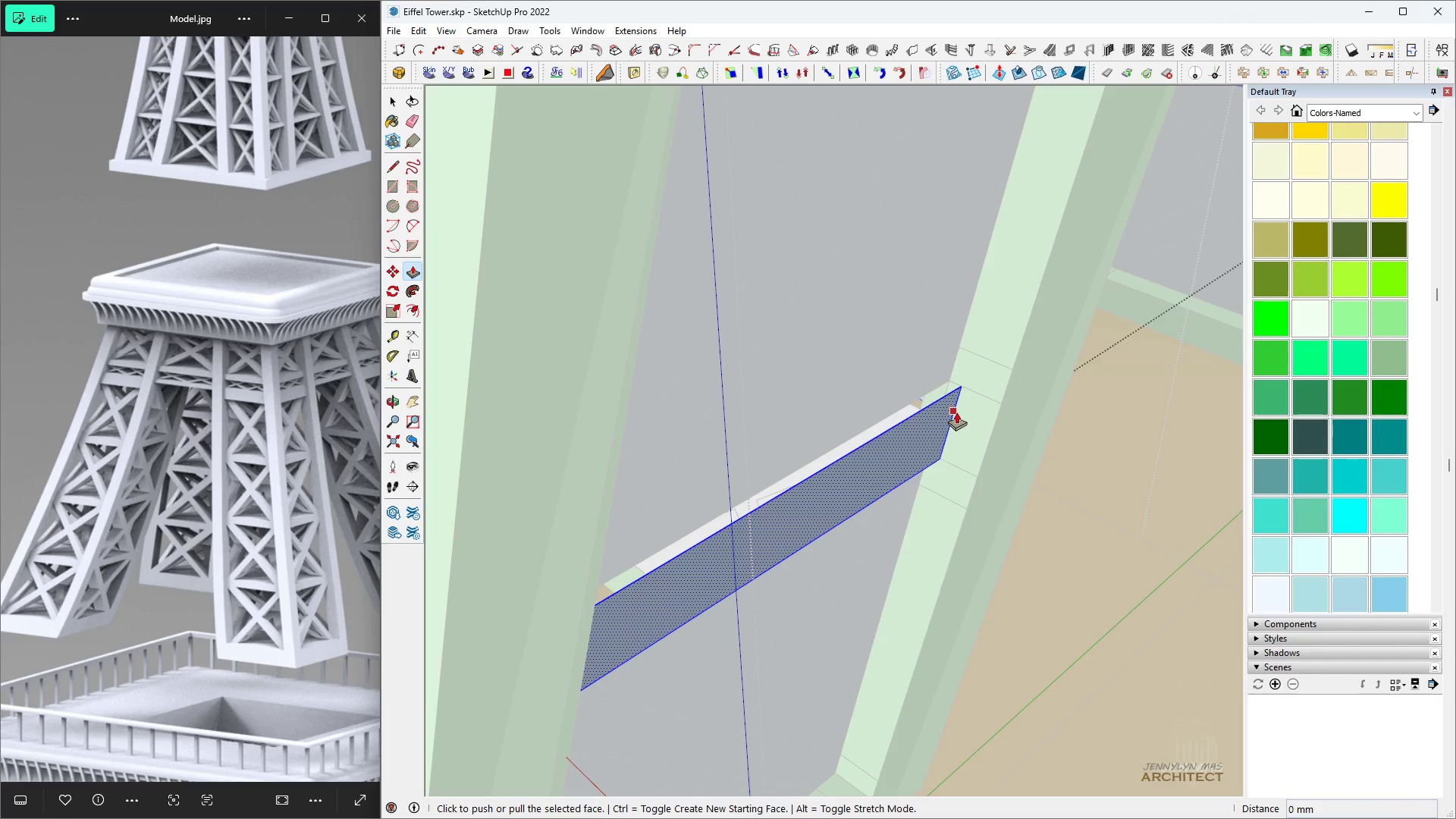 
left_click([956, 412])
 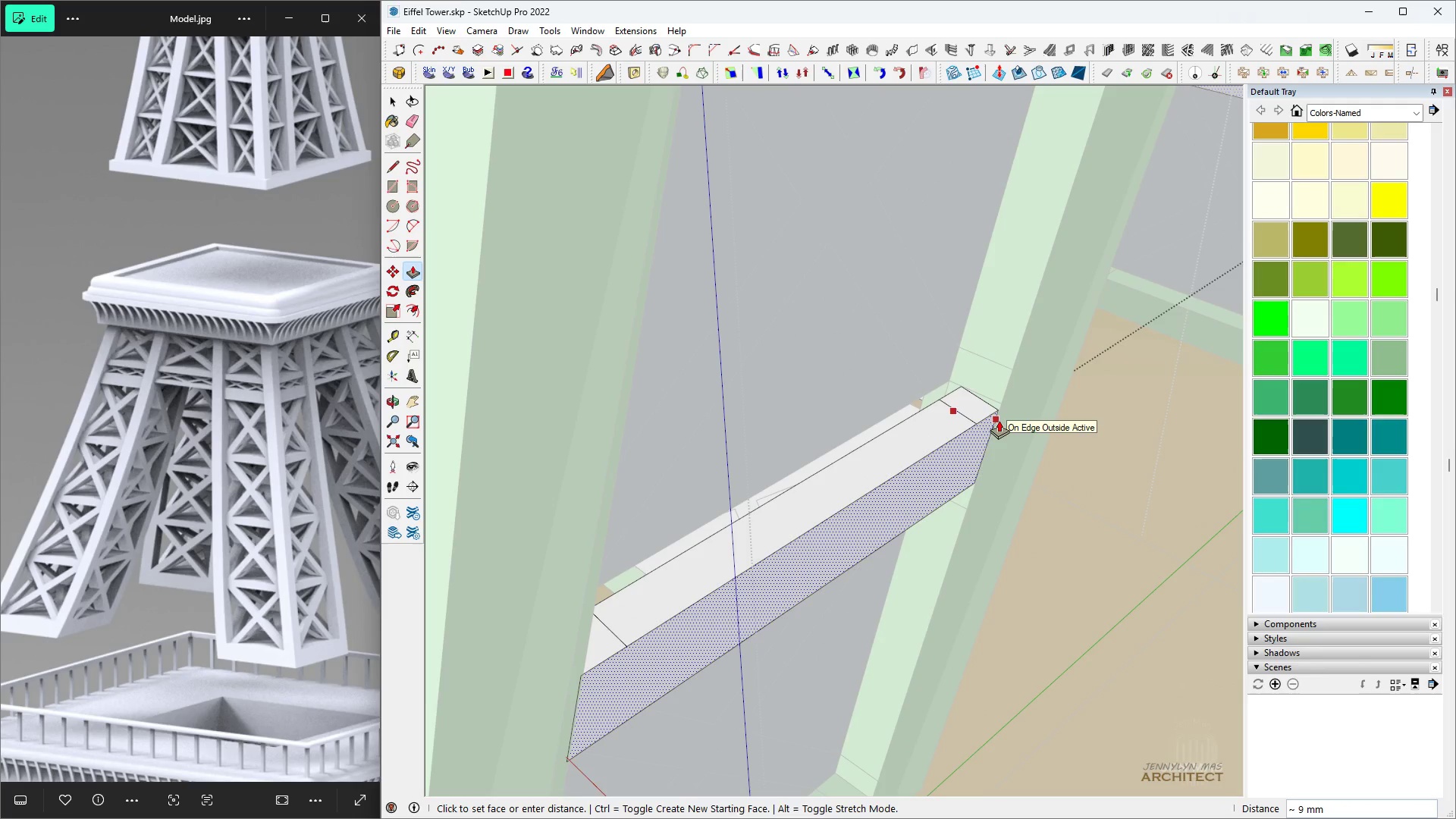 
left_click([999, 420])
 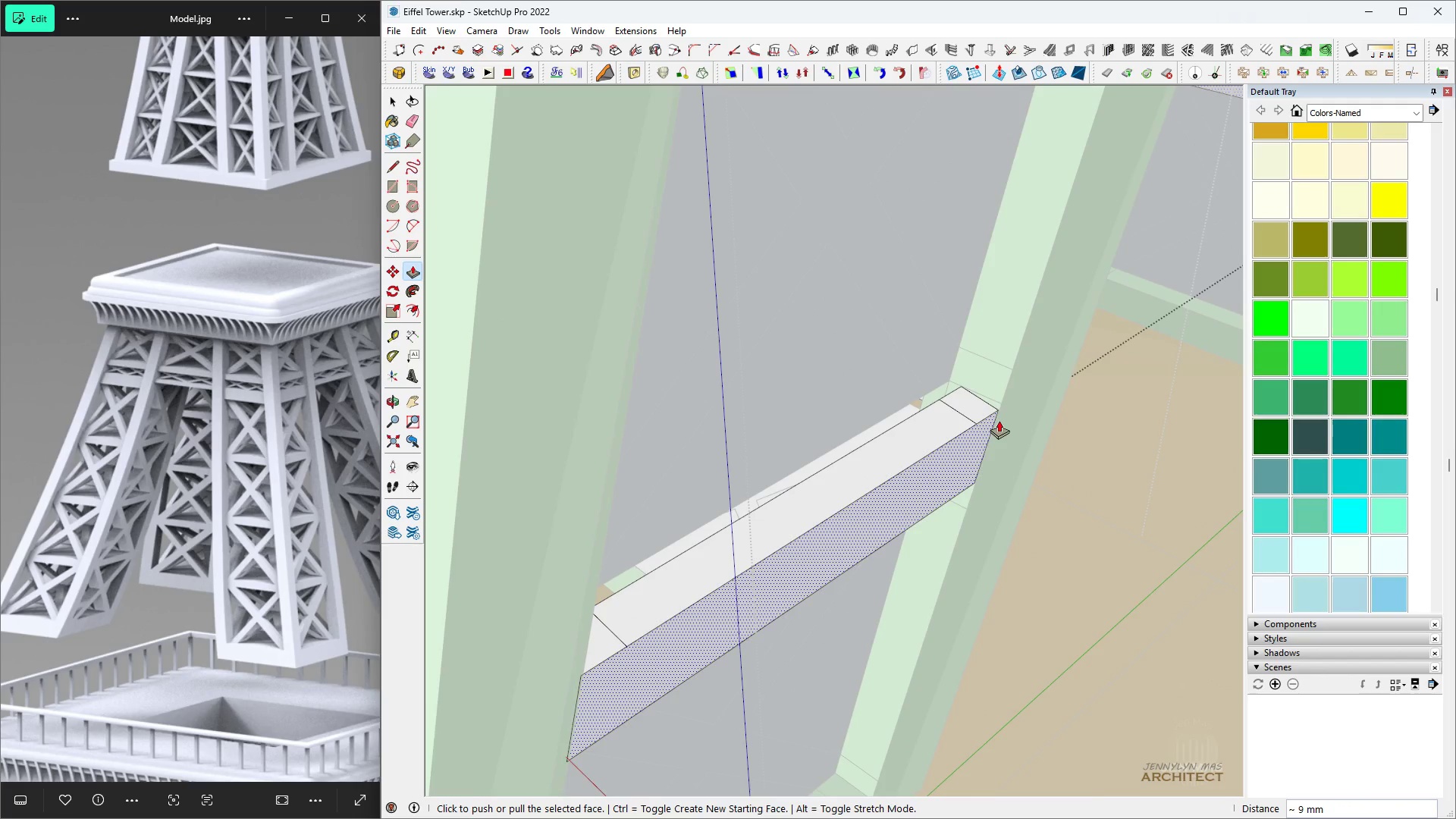 
scroll: coordinate [999, 420], scroll_direction: up, amount: 5.0
 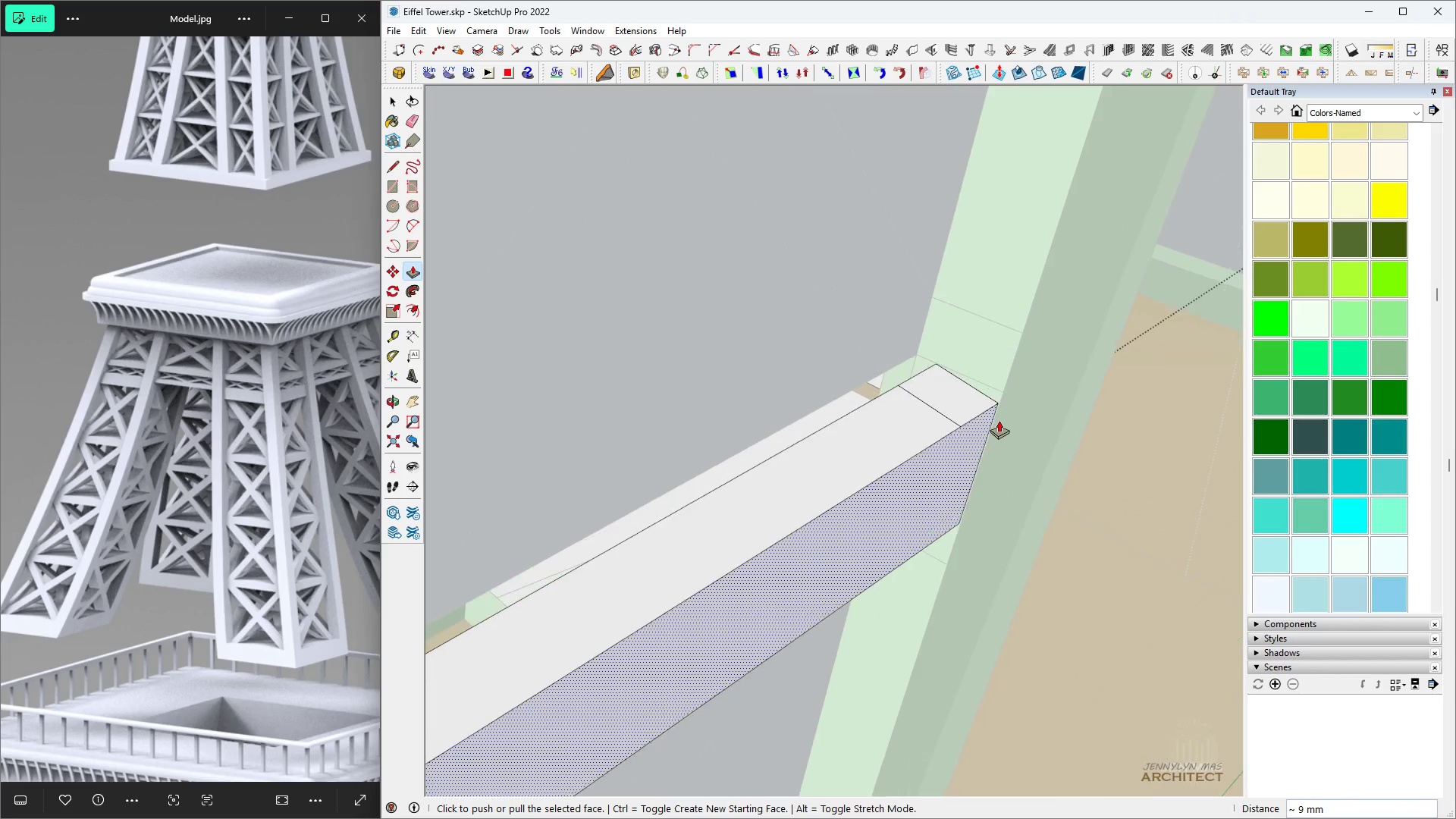 
key(Space)
 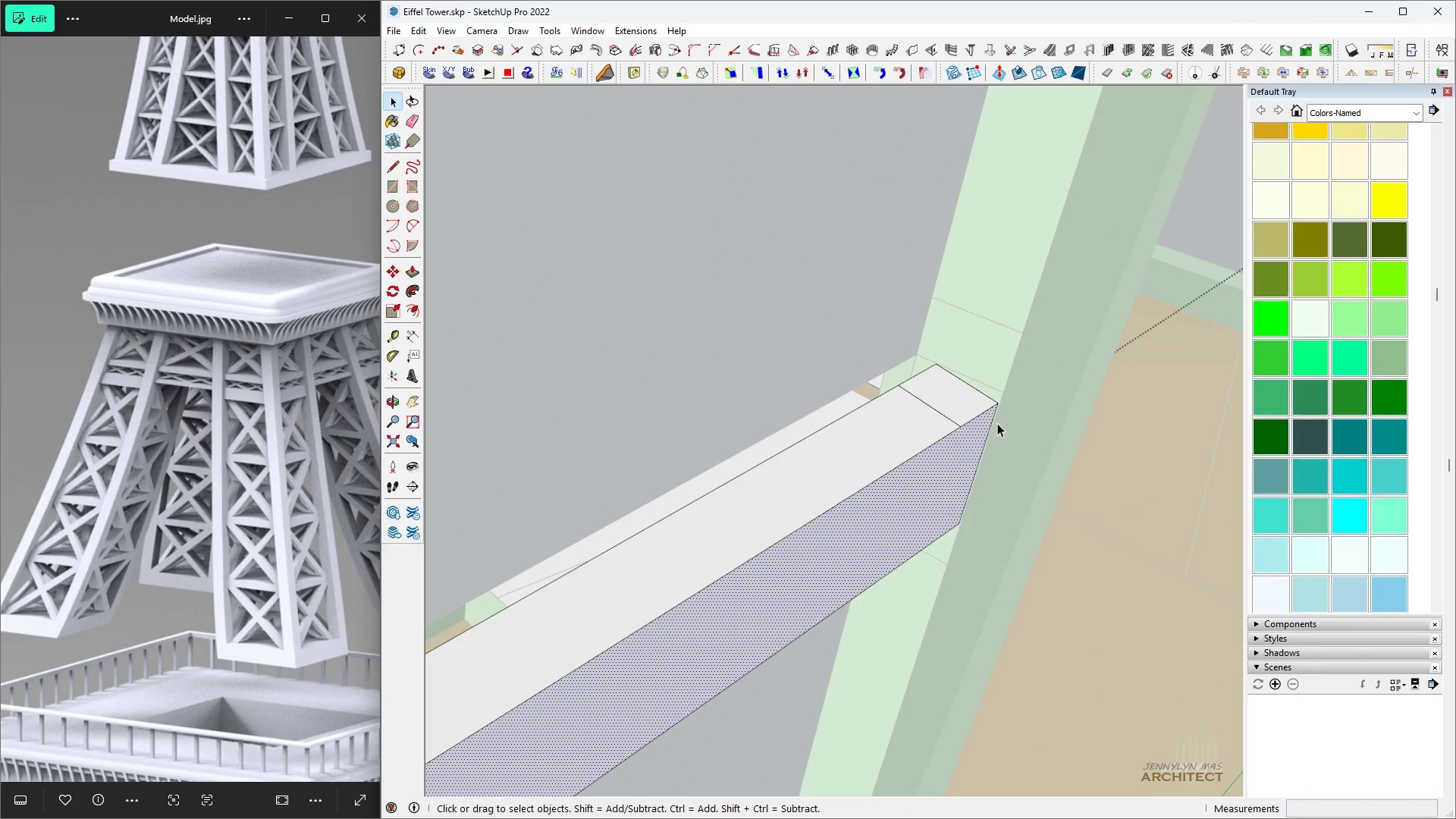 
double_click([997, 423])
 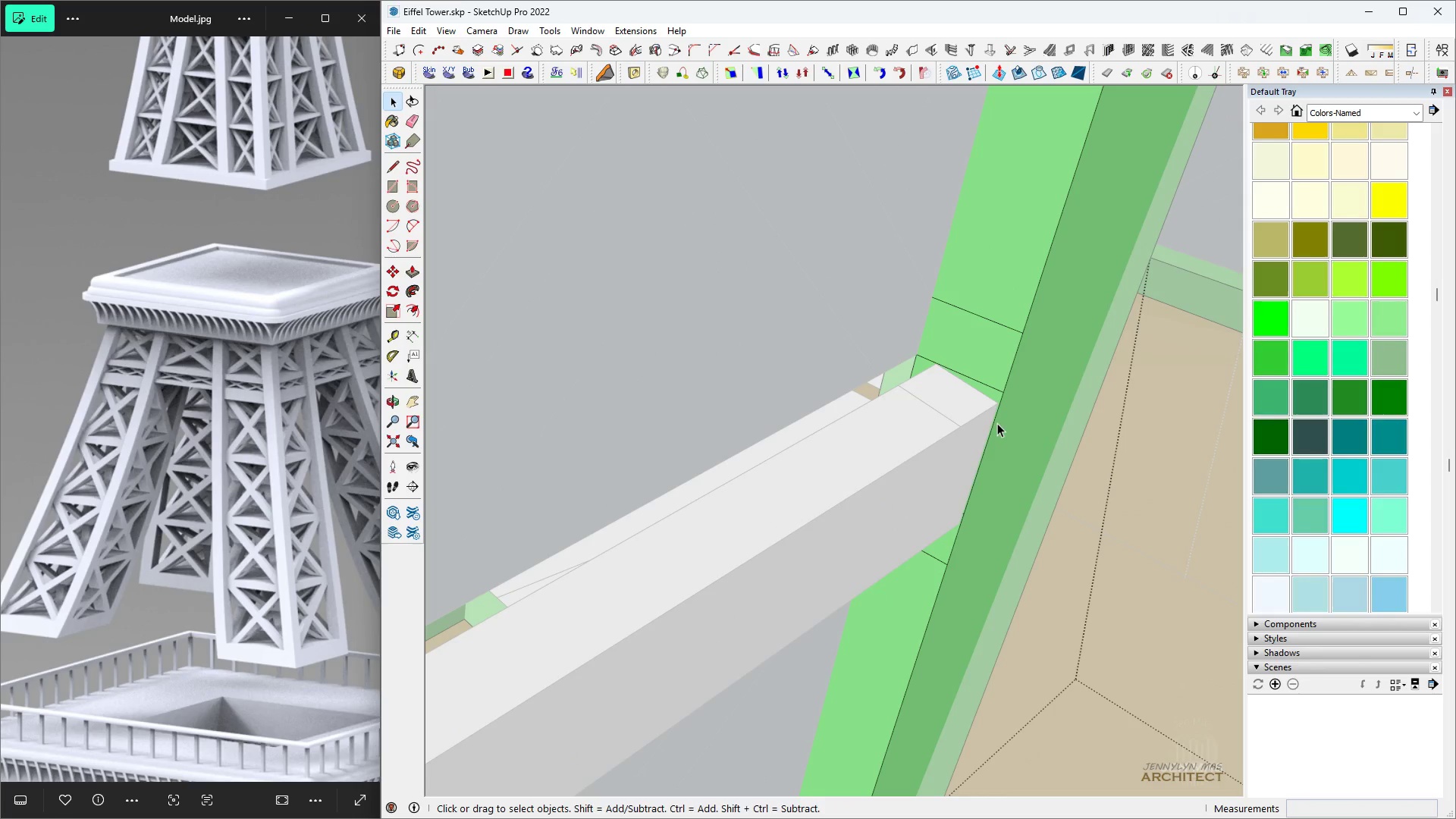 
key(H)
 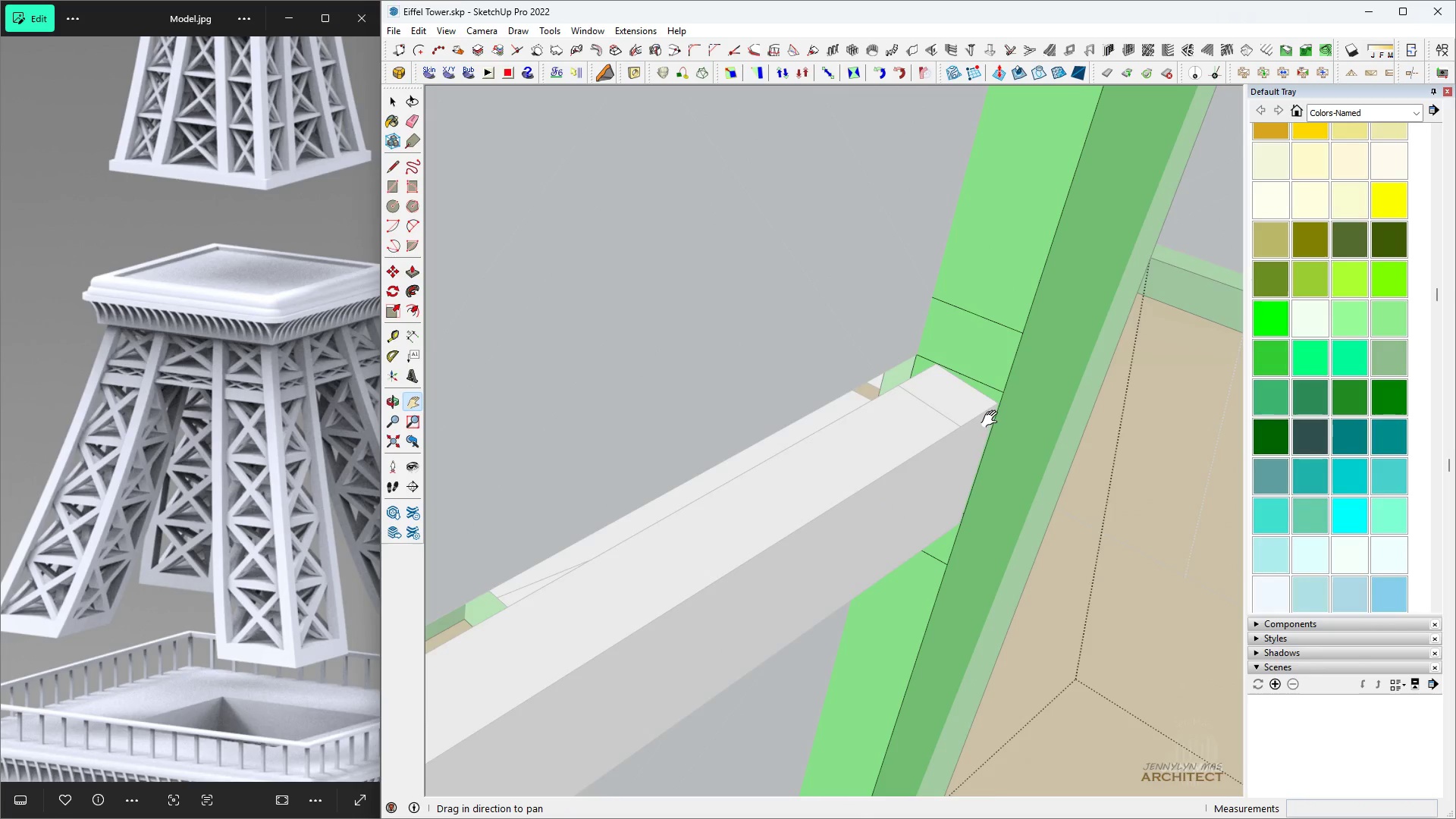 
scroll: coordinate [991, 419], scroll_direction: up, amount: 4.0
 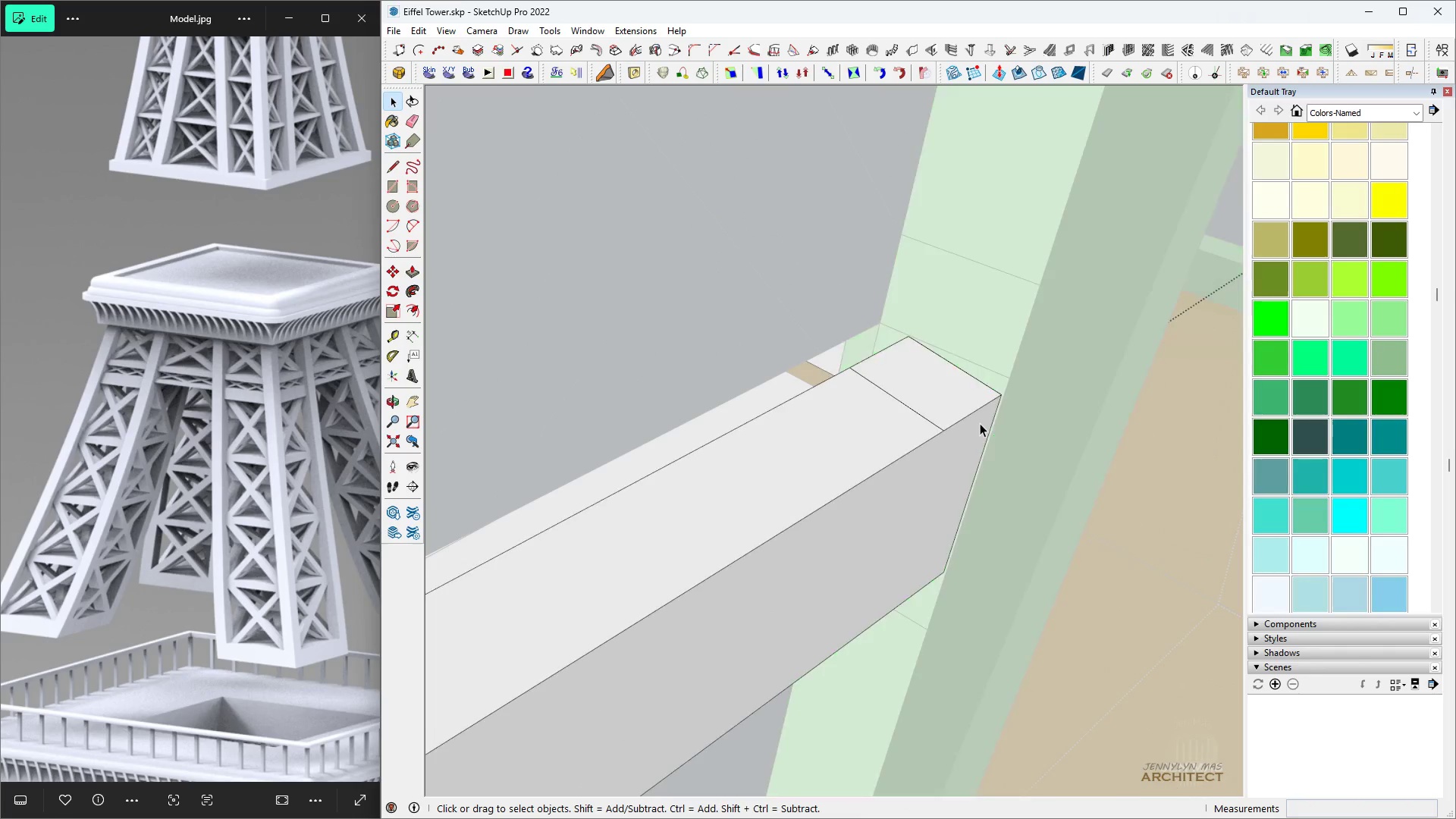 
key(Space)
 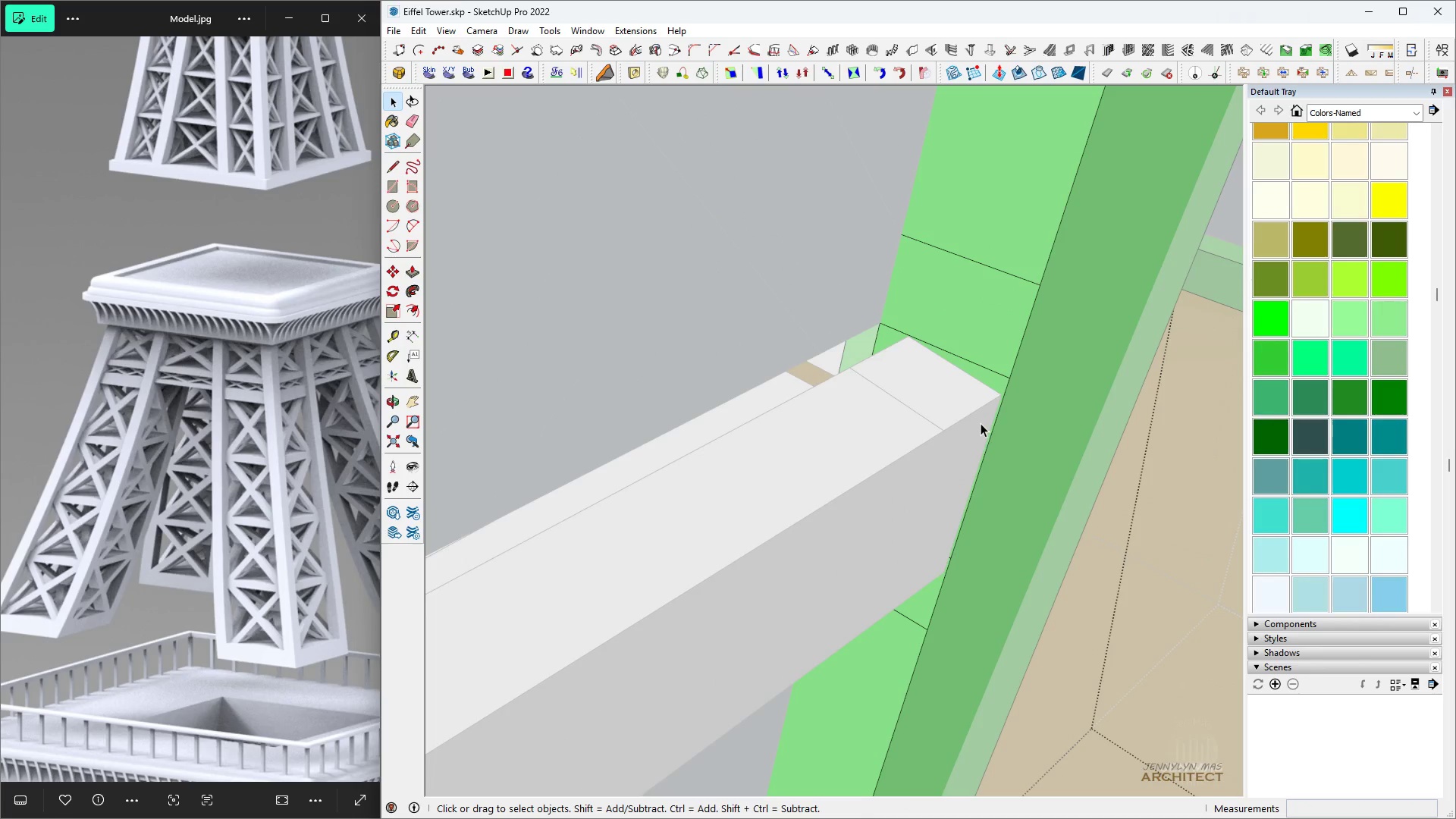 
double_click([980, 423])
 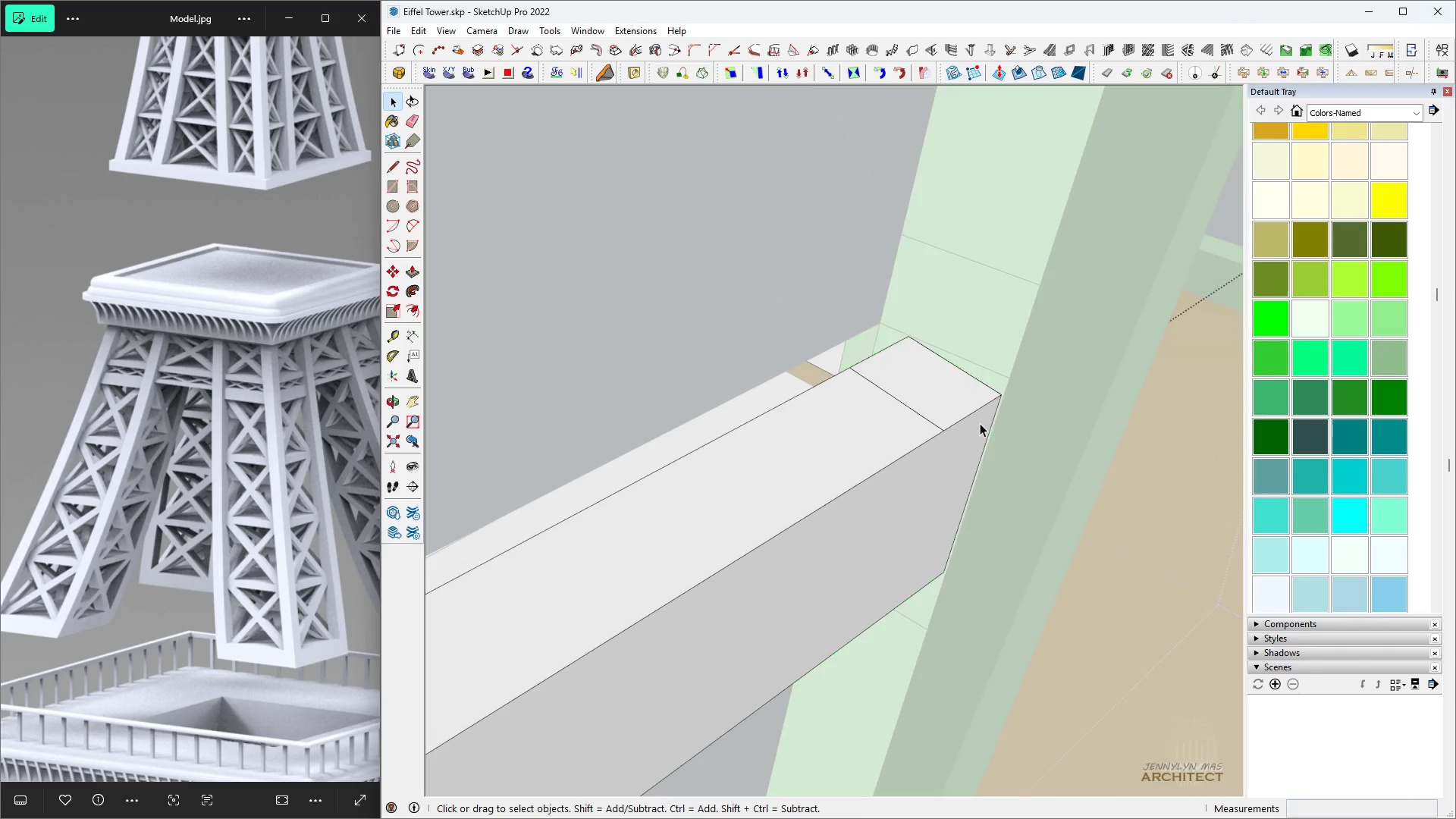 
triple_click([980, 423])
 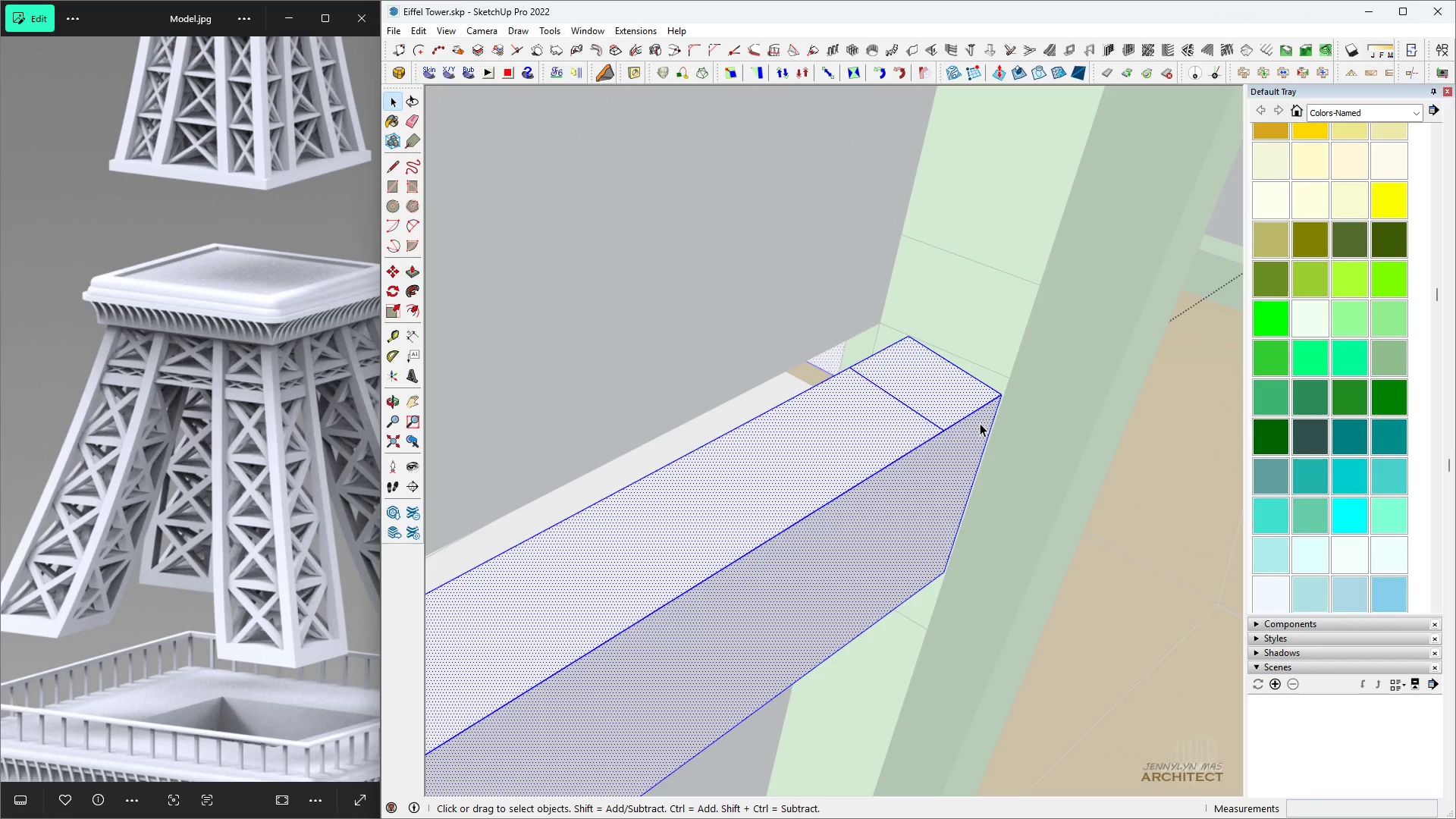 
triple_click([980, 423])
 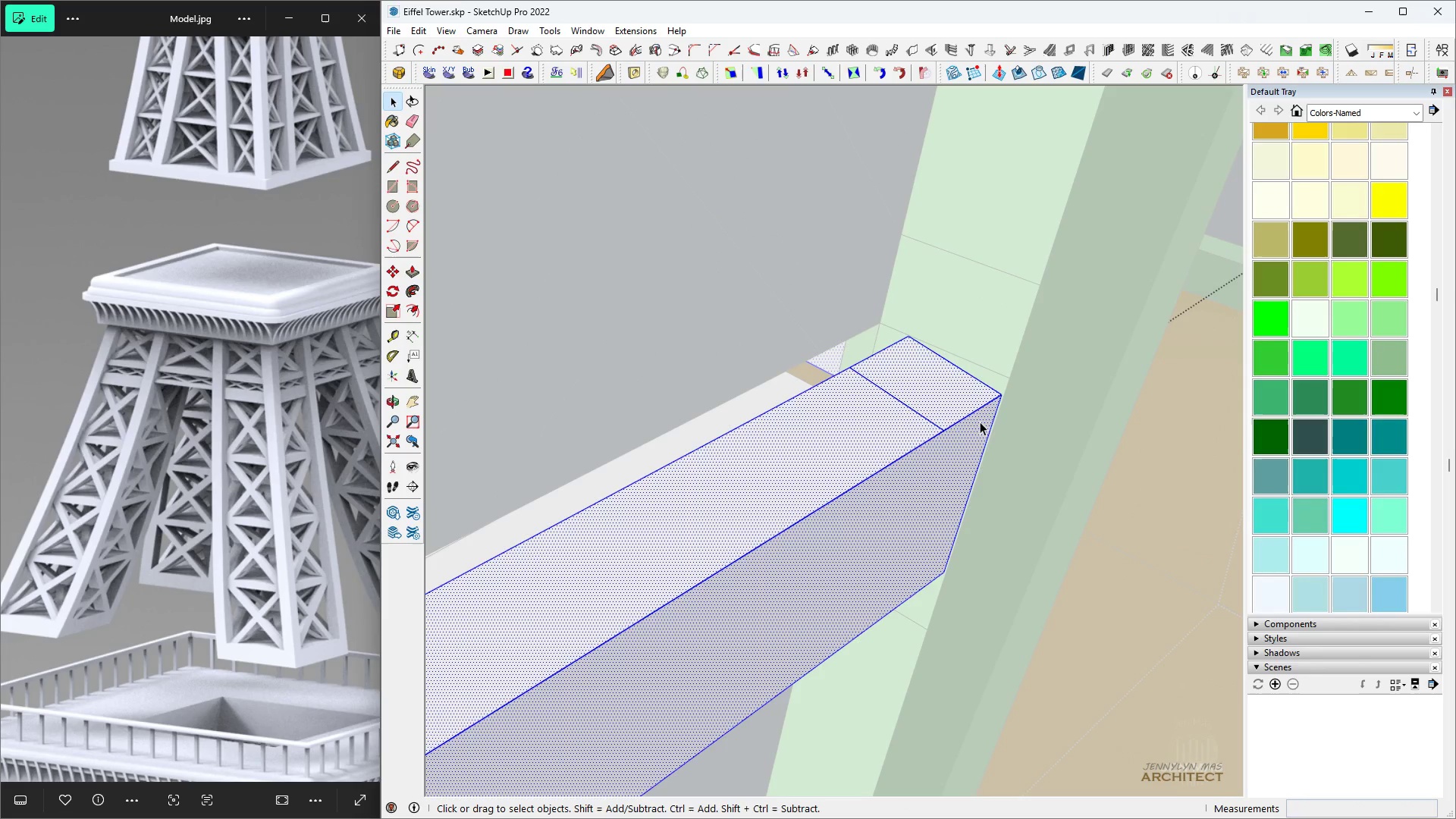 
triple_click([980, 422])
 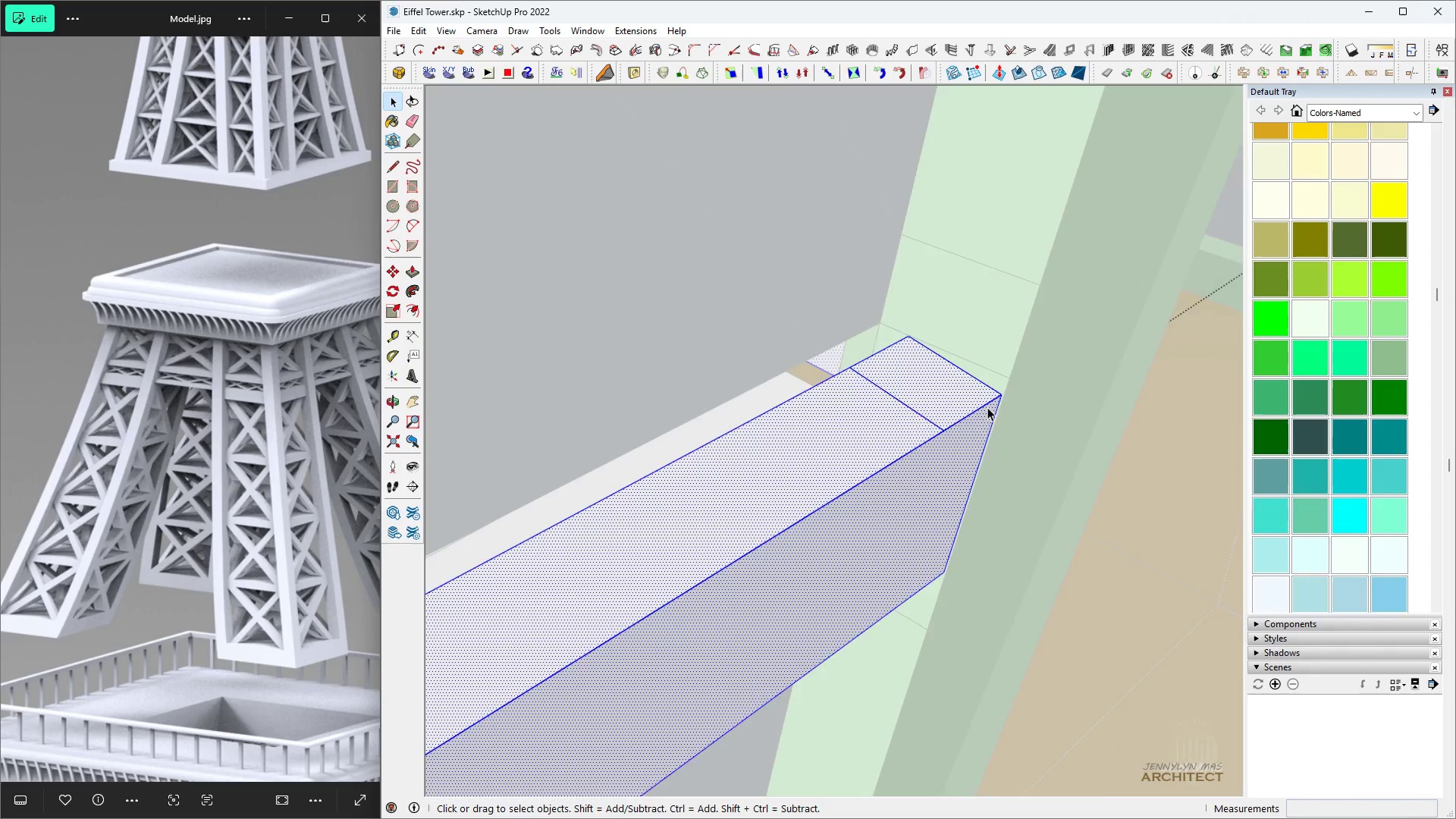 
scroll: coordinate [987, 406], scroll_direction: up, amount: 5.0
 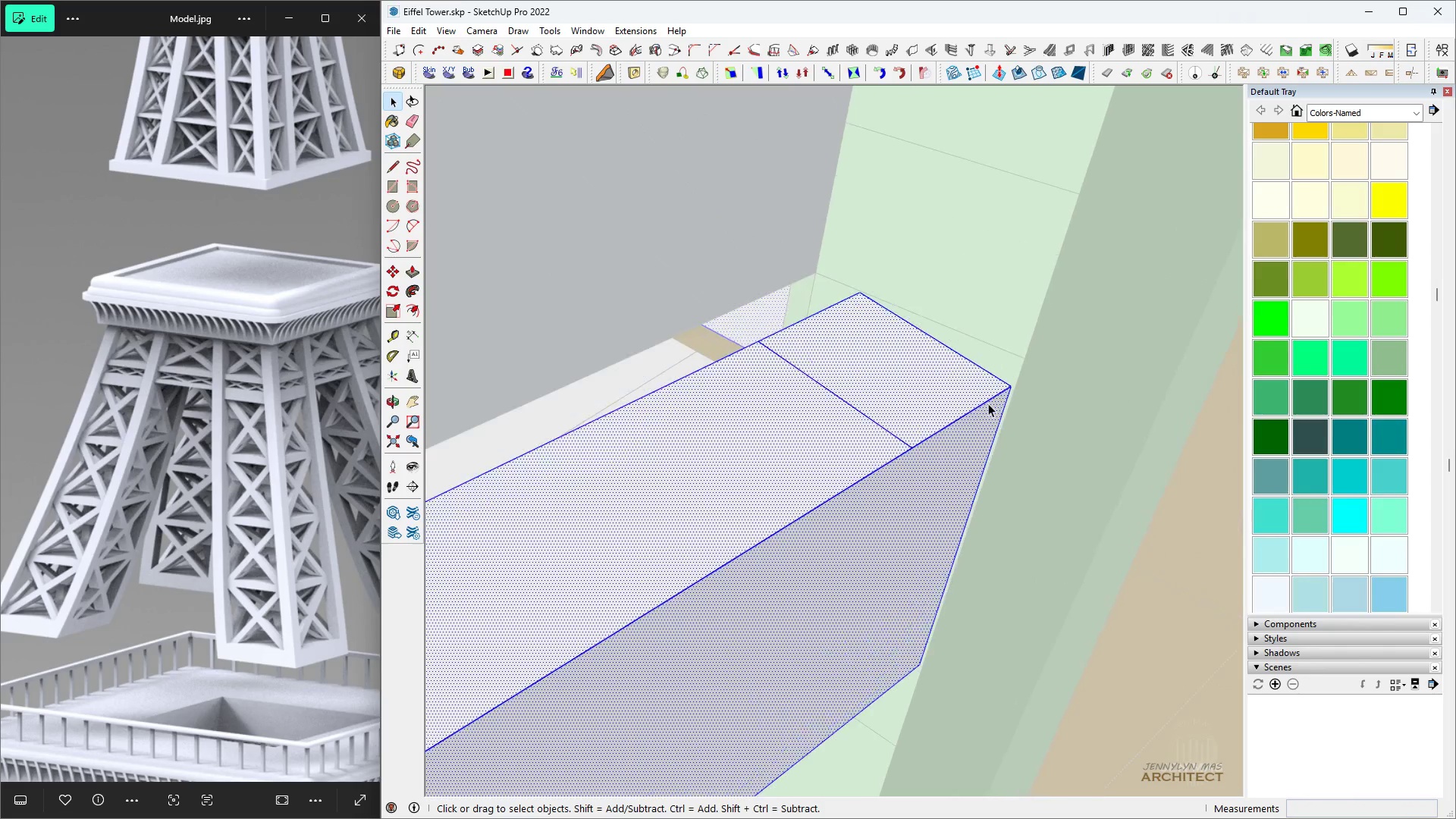 
key(Space)
 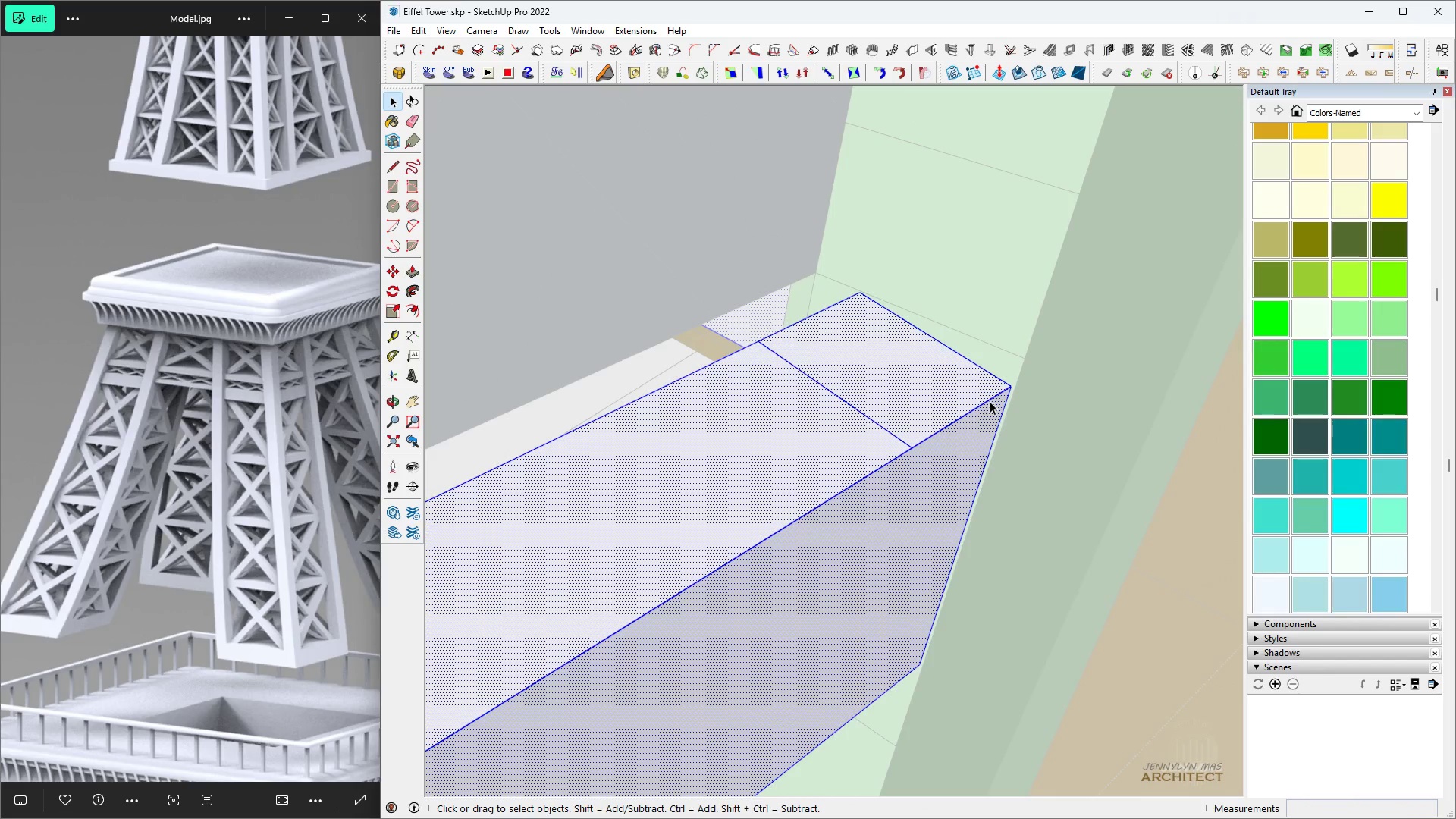 
key(M)
 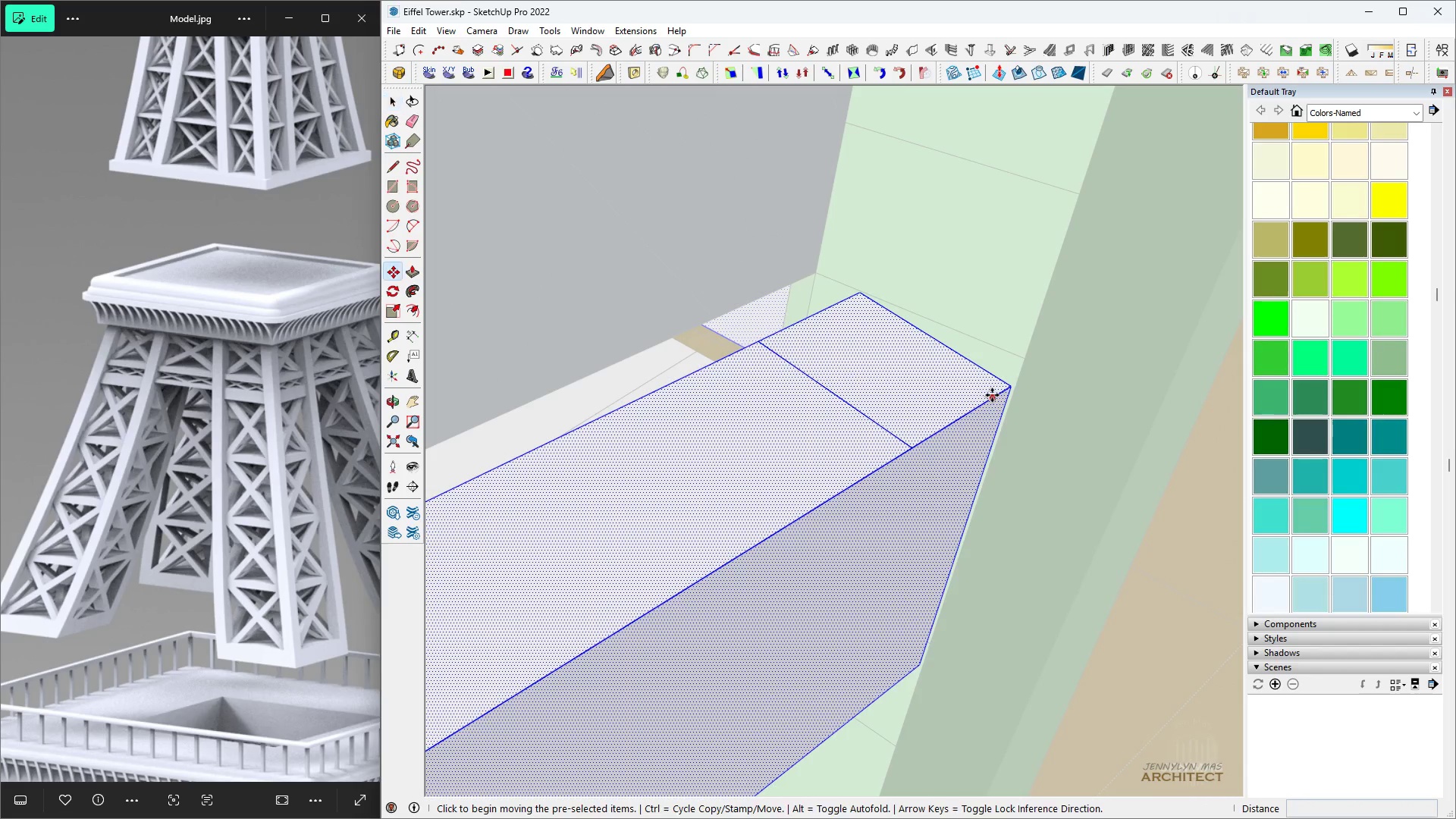 
key(Space)
 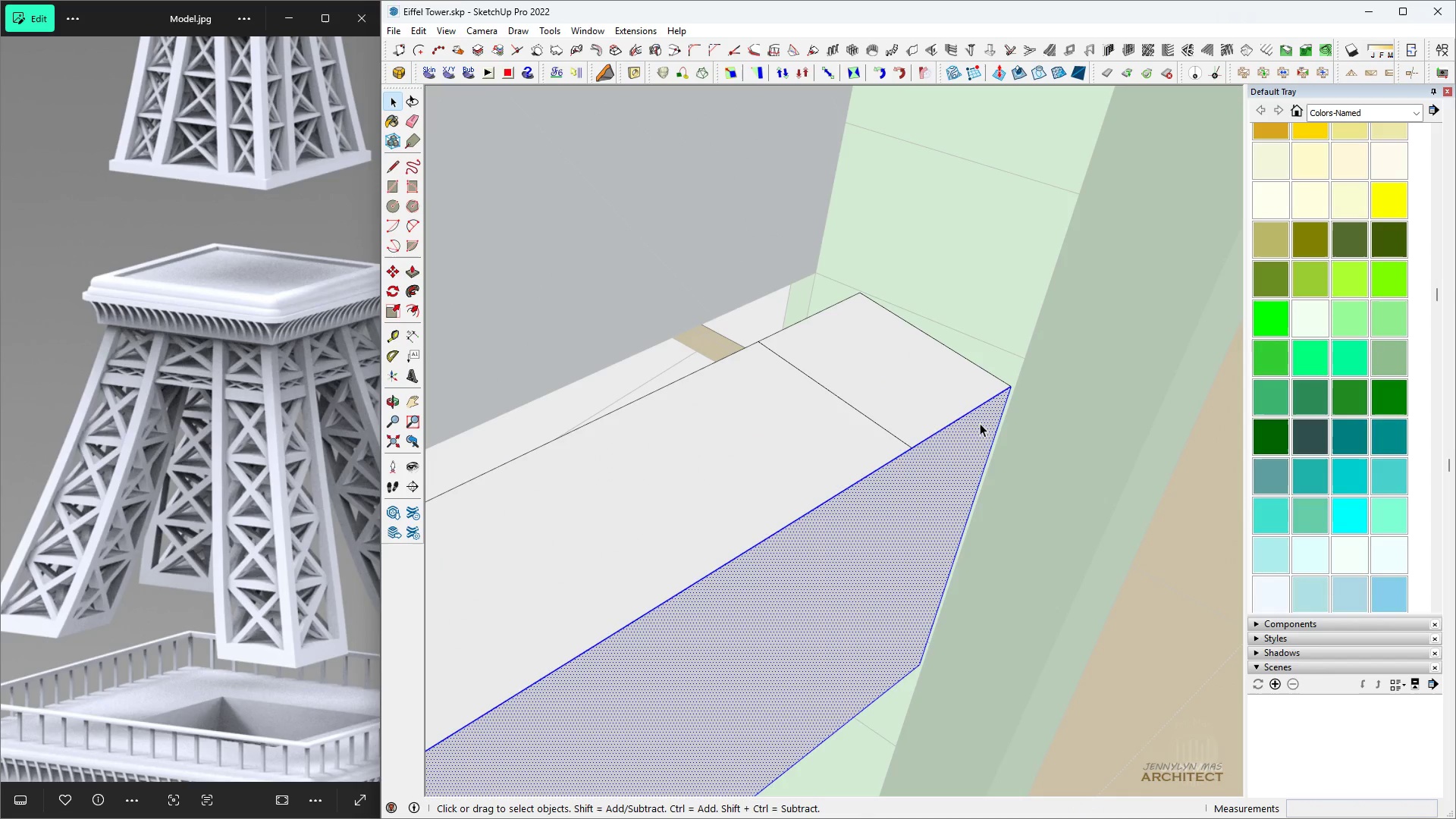 
double_click([980, 423])
 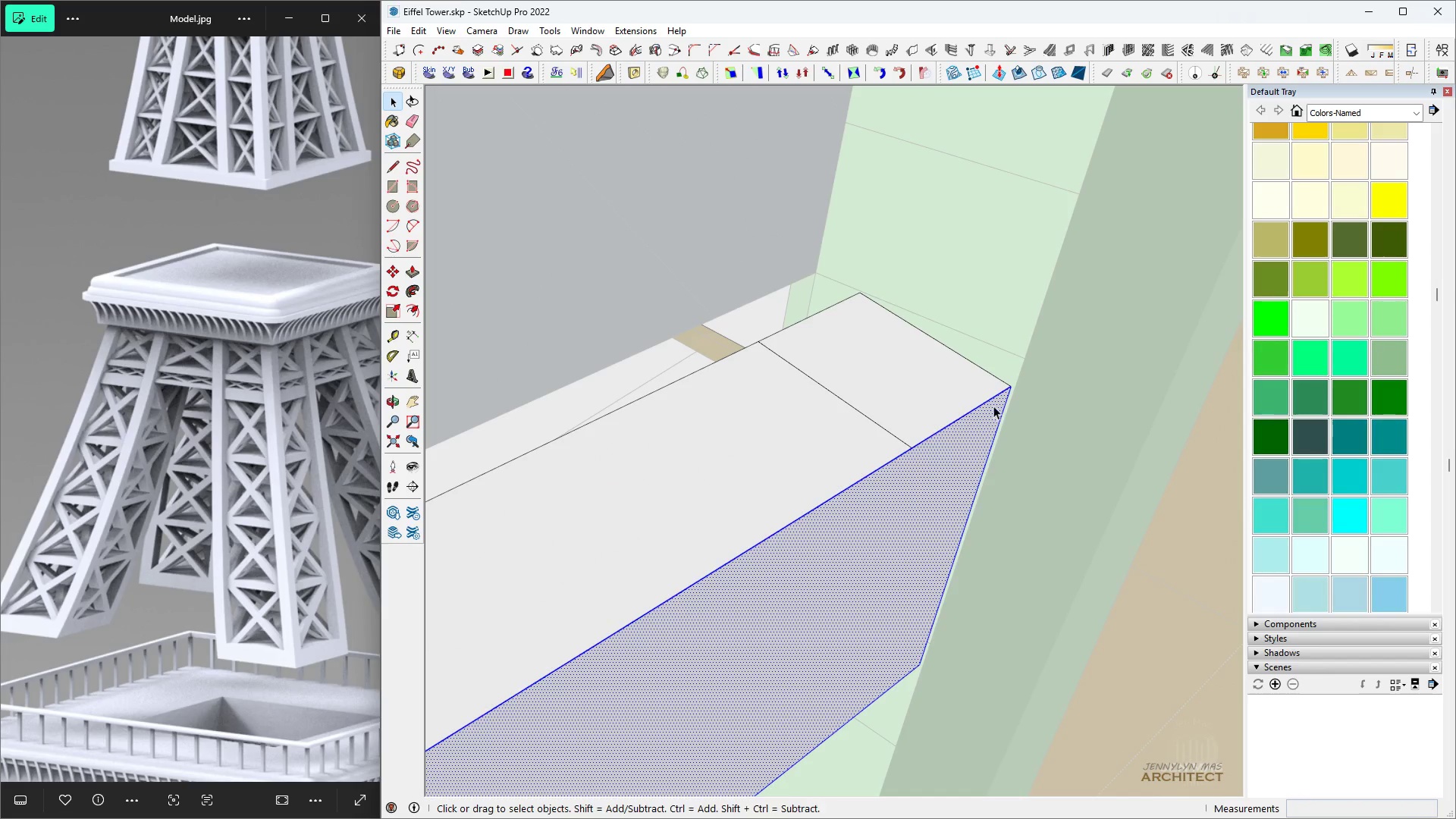 
key(M)
 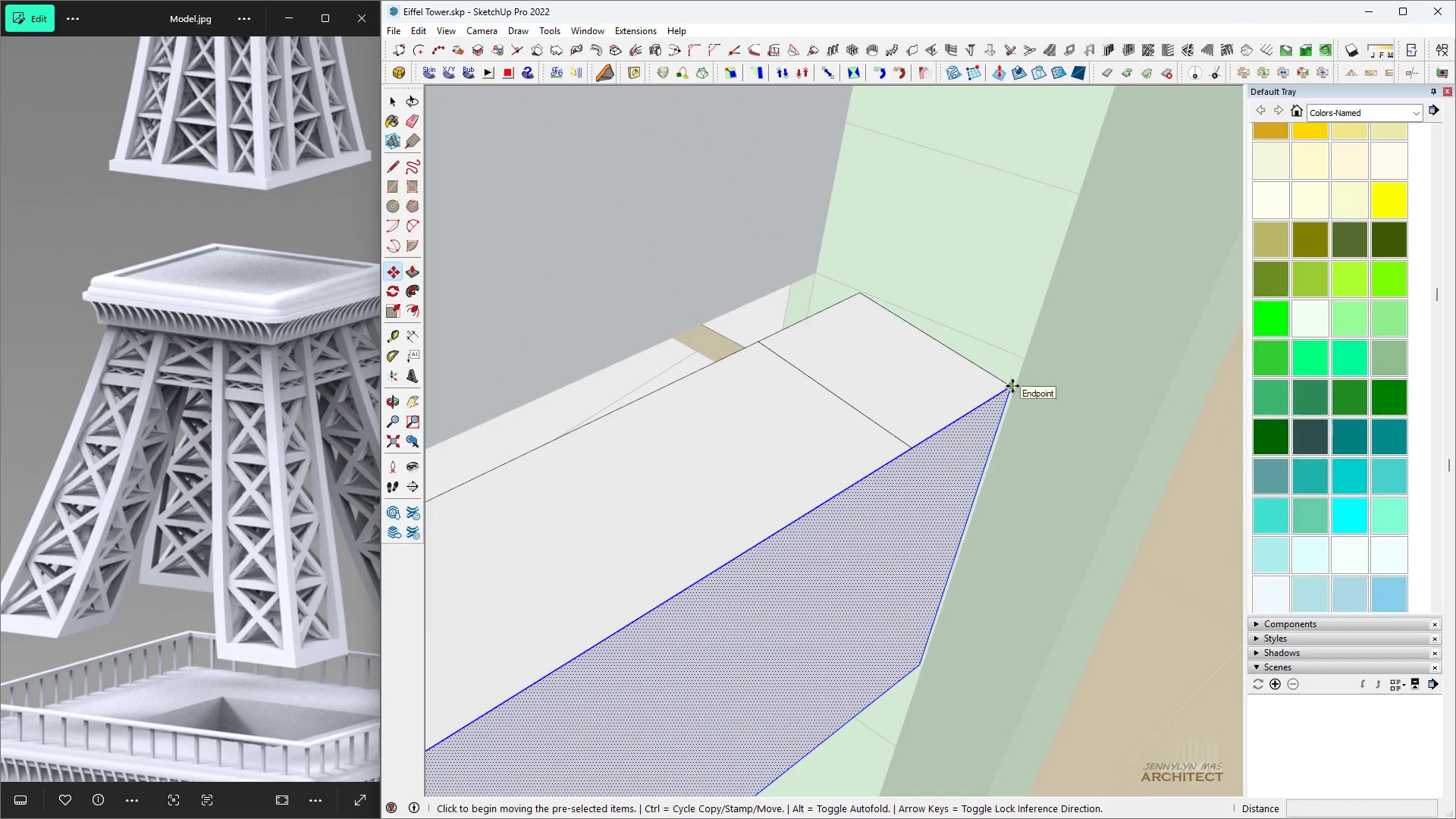 
left_click([1012, 386])
 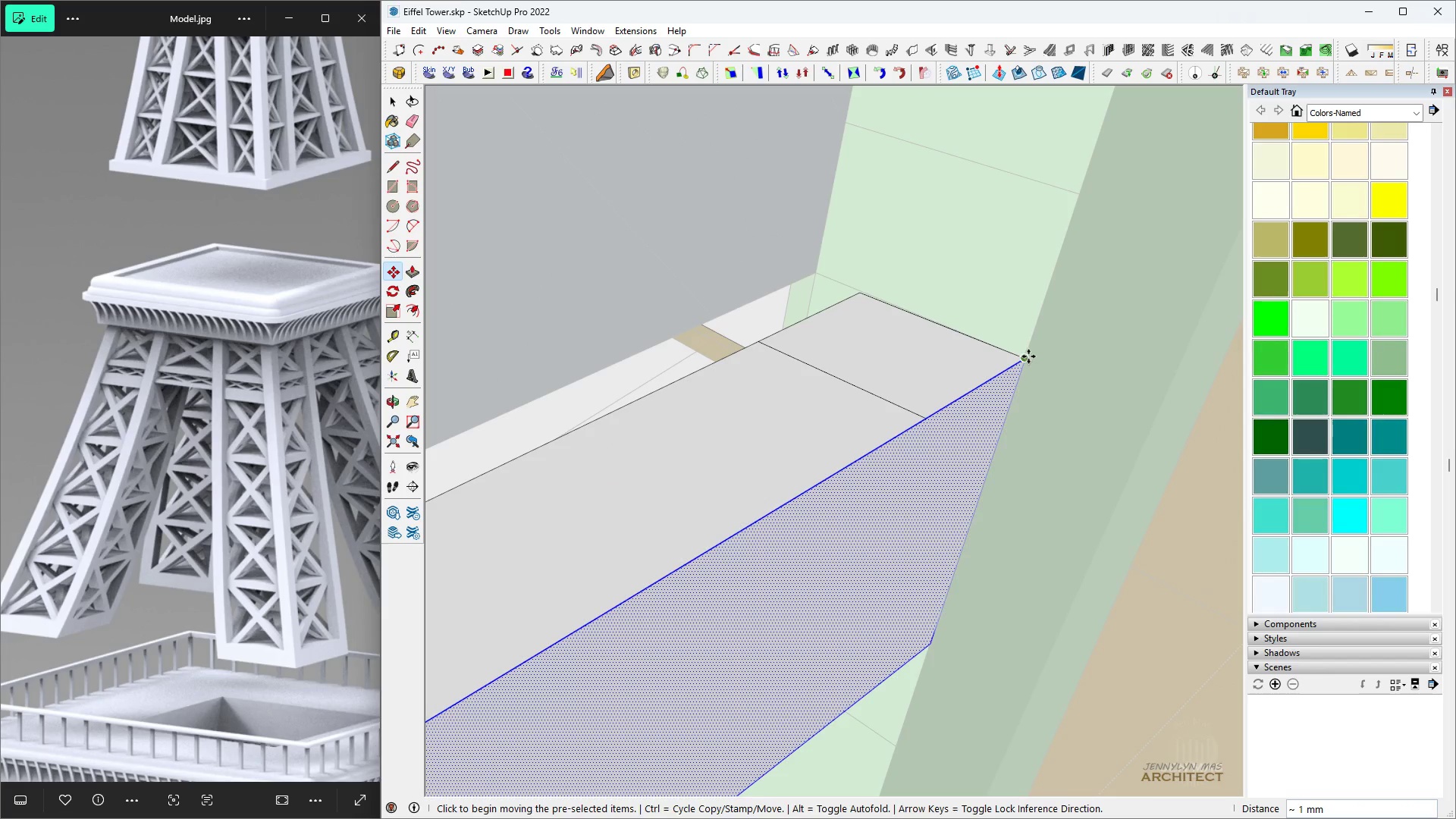 
double_click([1028, 355])
 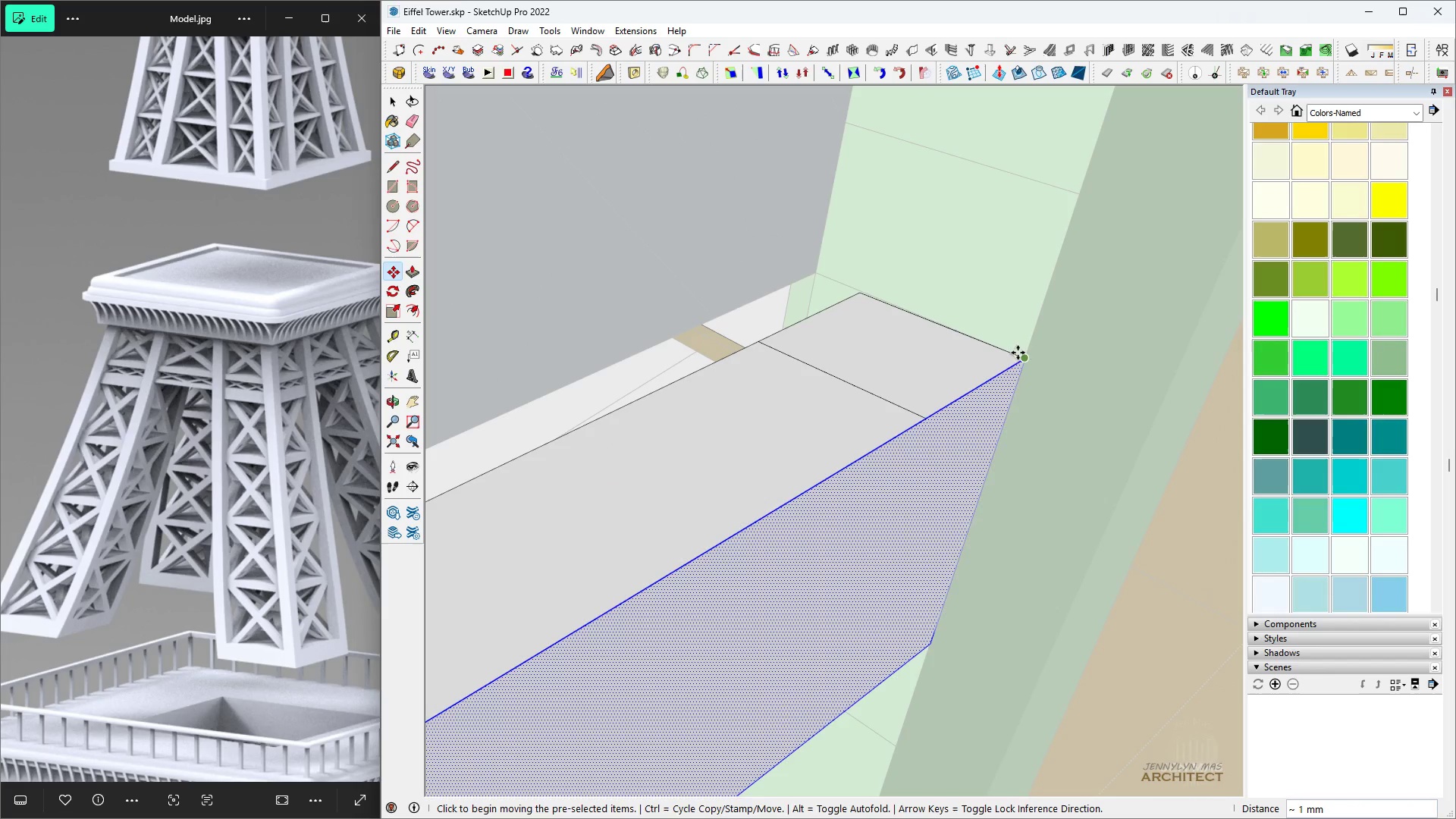 
left_click([1020, 355])
 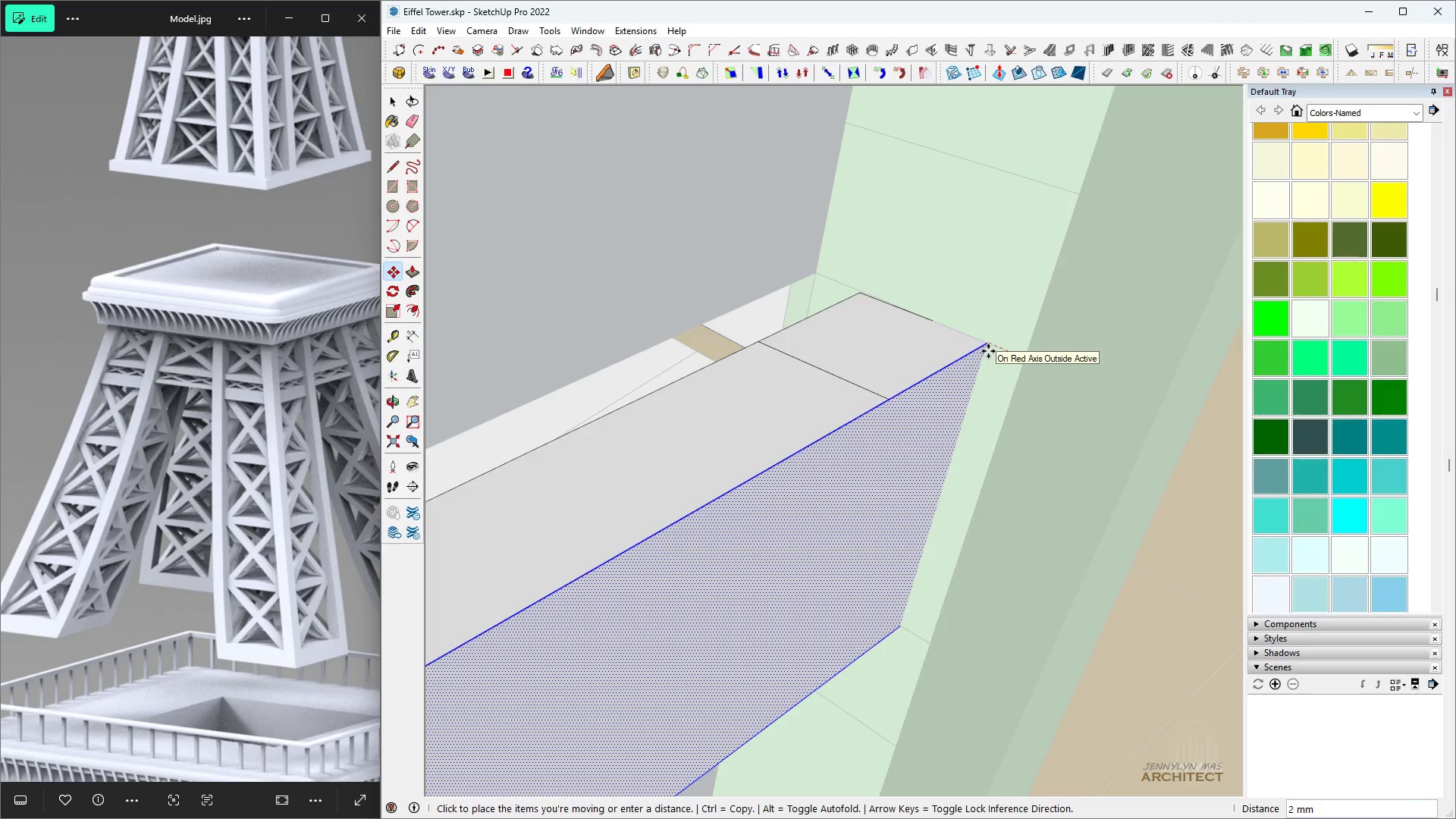 
key(5)
 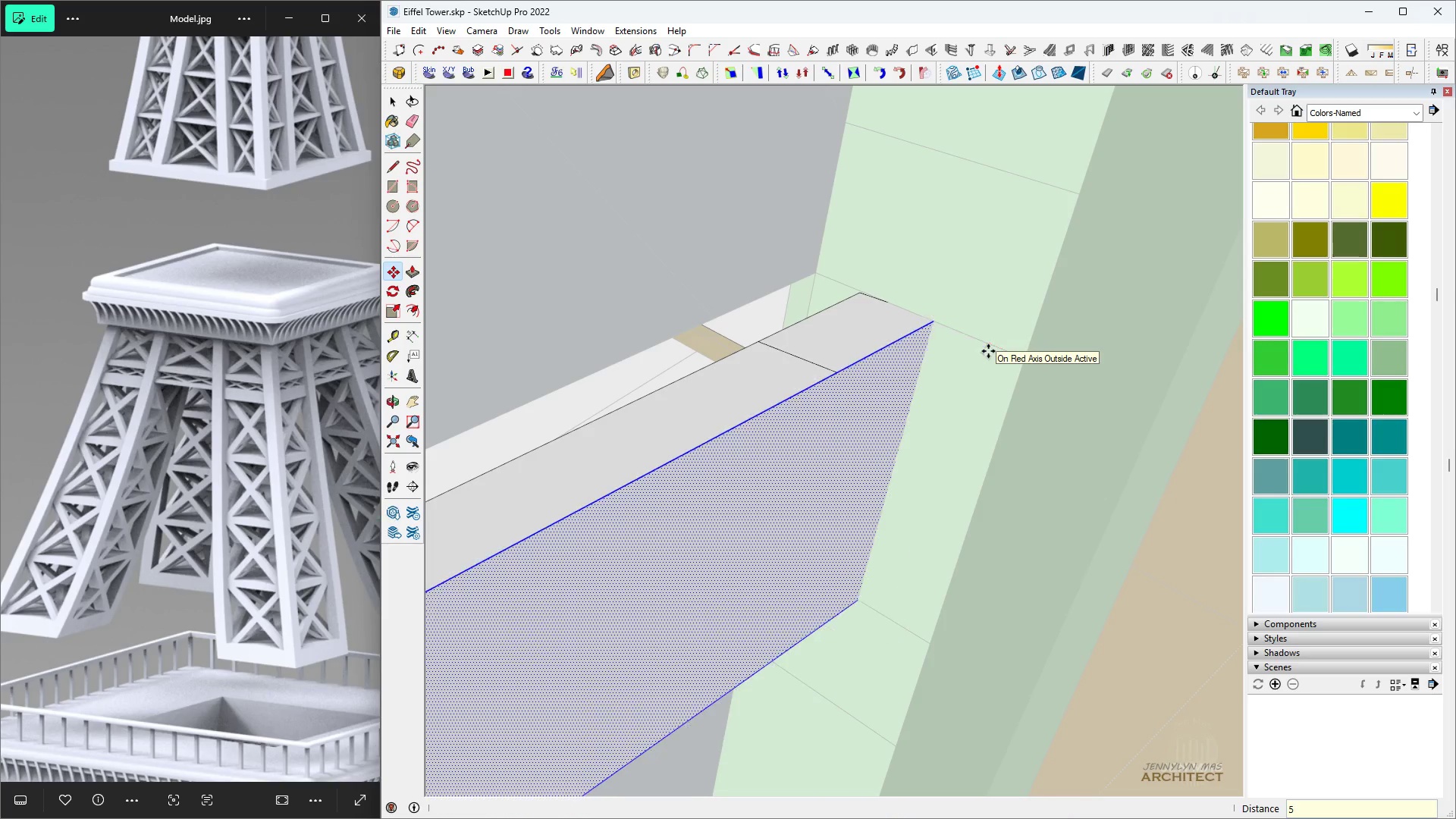 
key(Enter)
 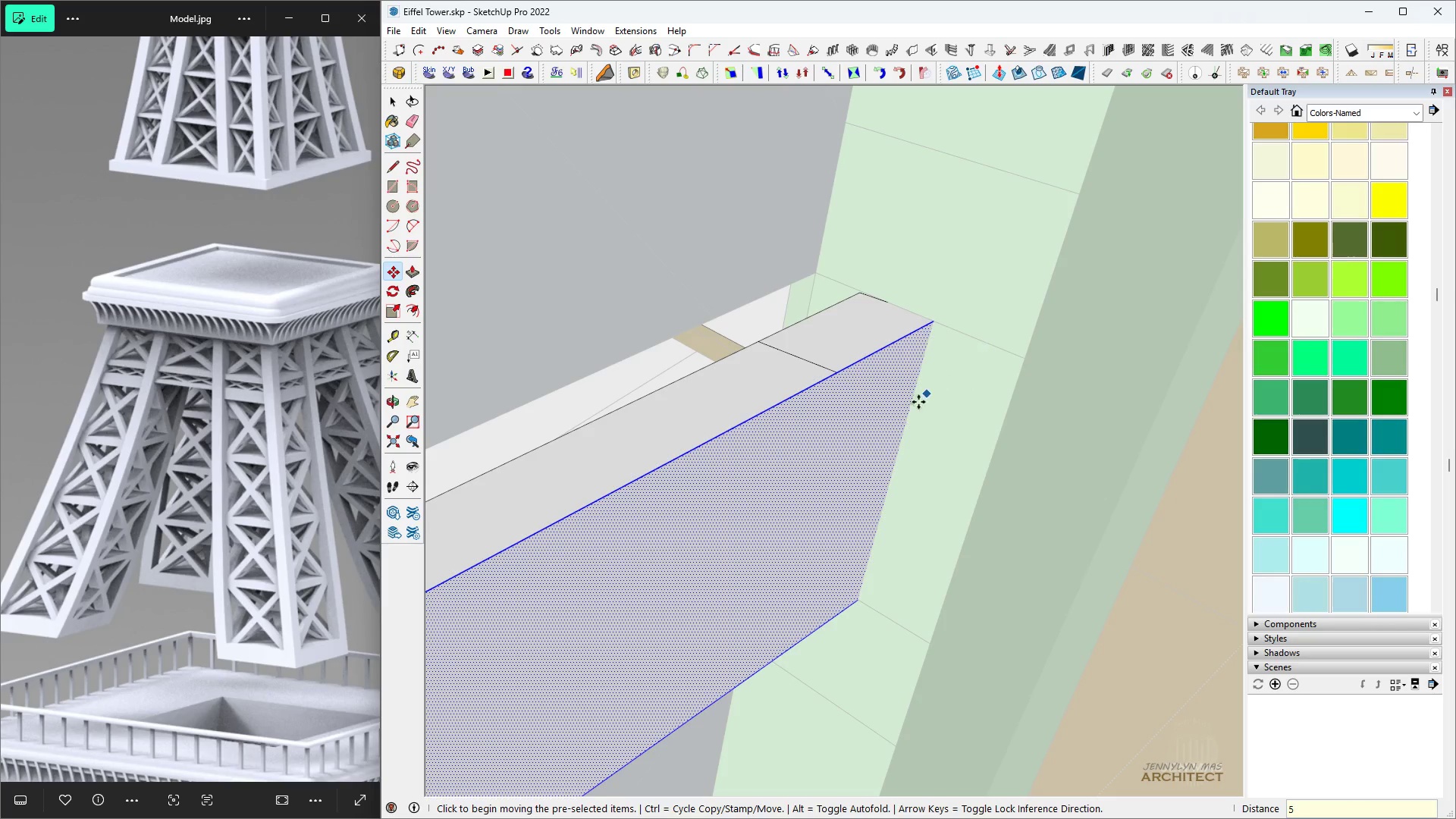 
scroll: coordinate [836, 428], scroll_direction: down, amount: 7.0
 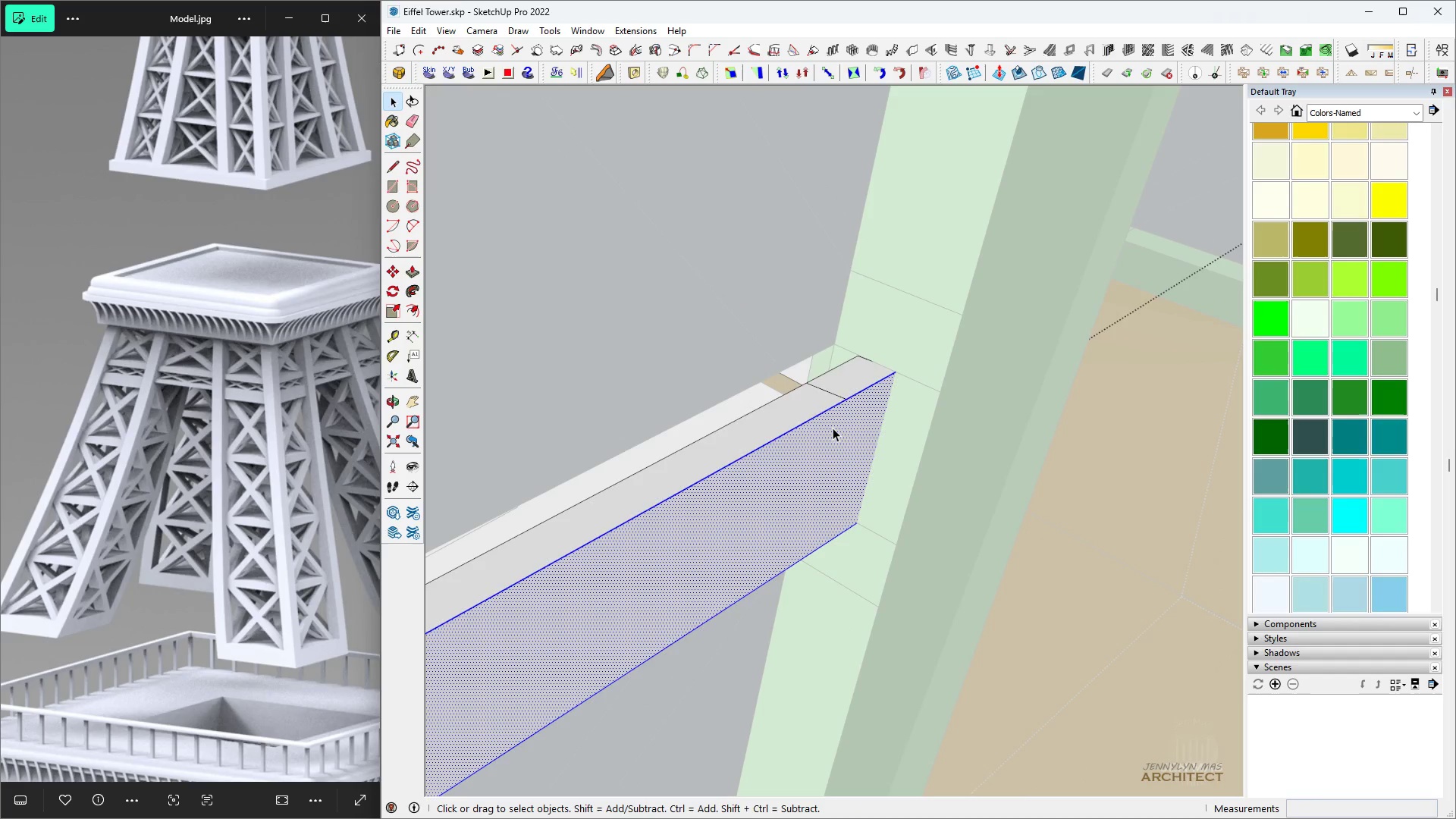 
key(Space)
 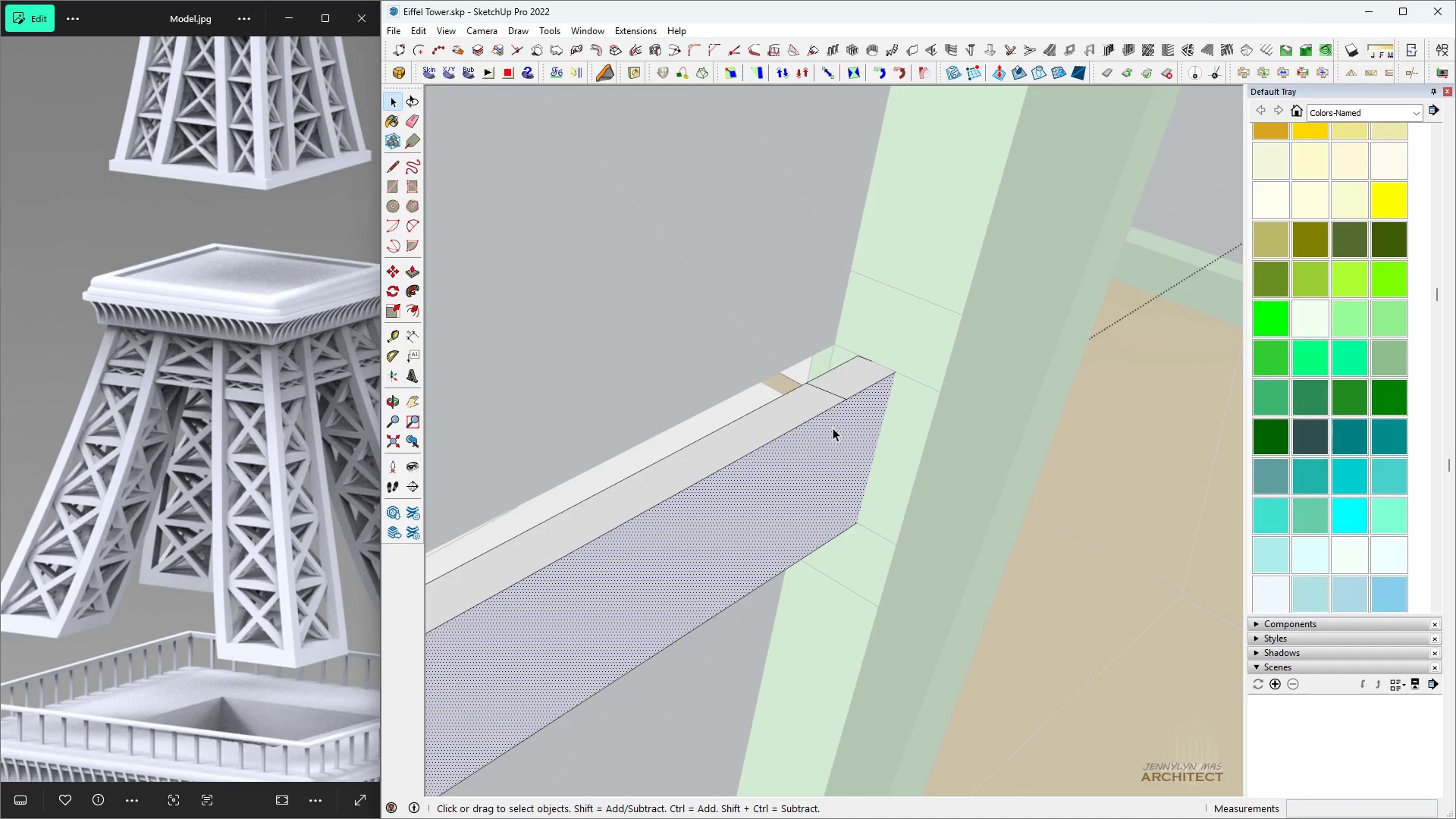 
double_click([833, 428])
 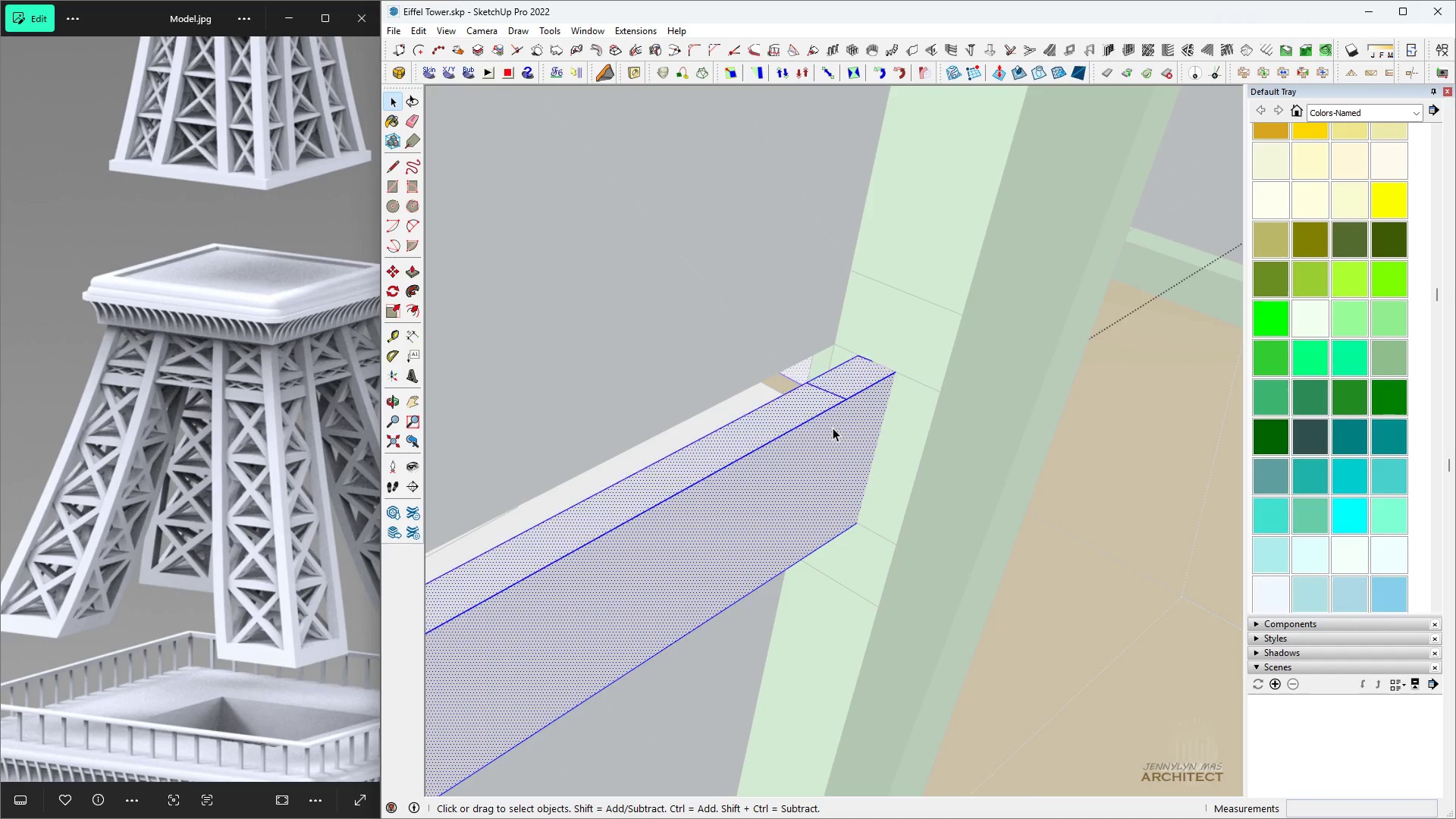 
triple_click([833, 428])
 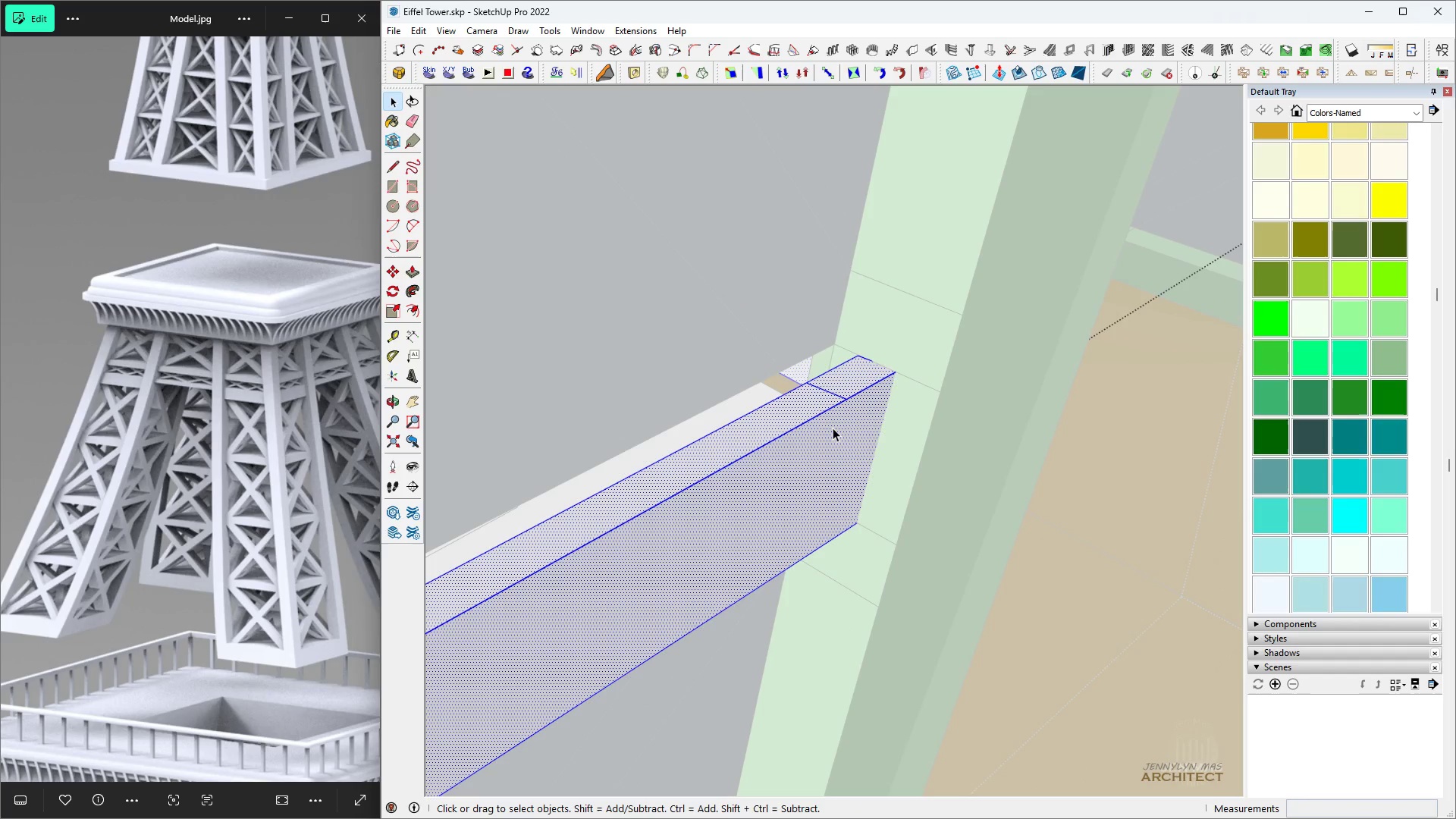 
triple_click([833, 428])
 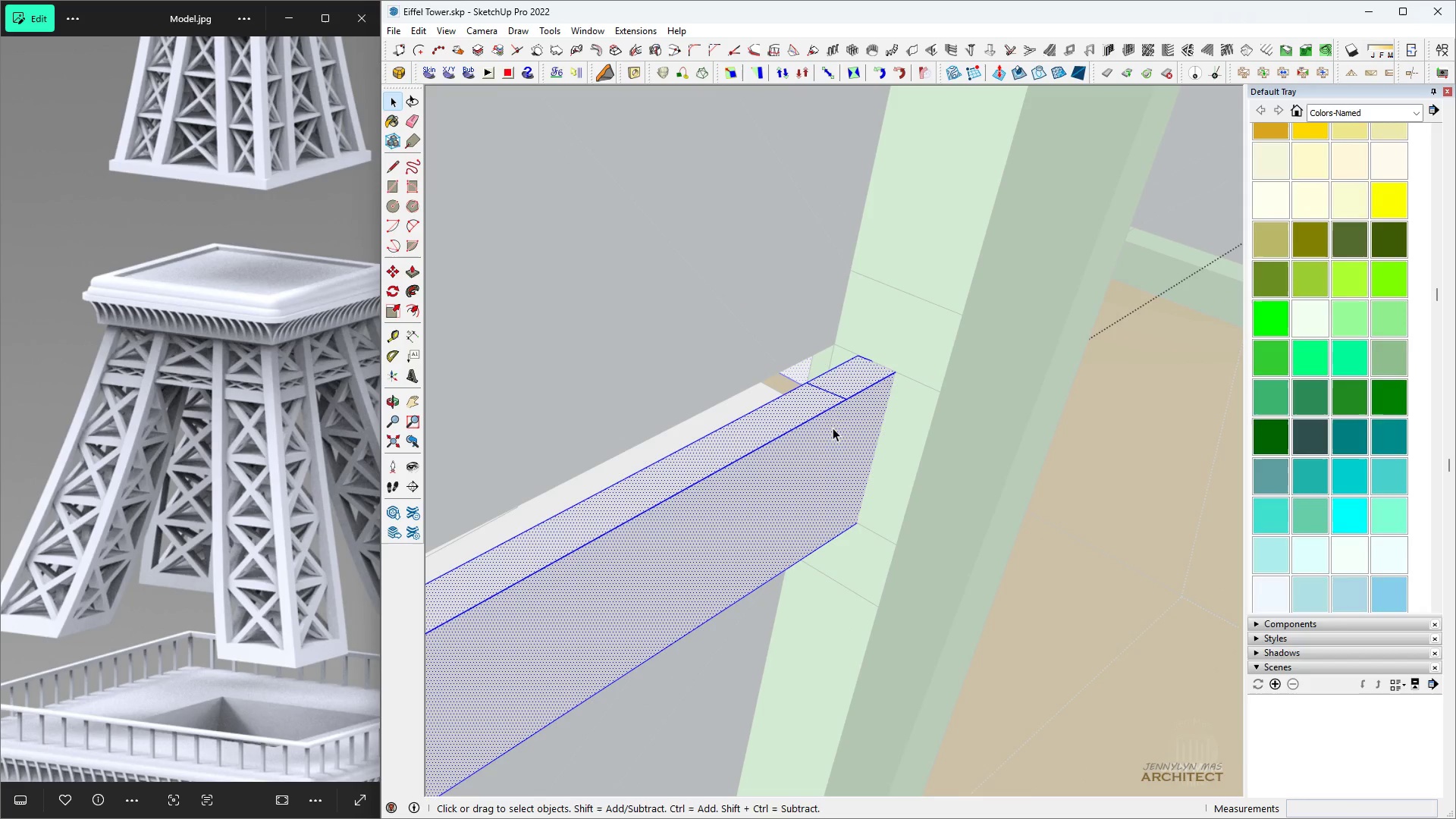 
triple_click([833, 428])
 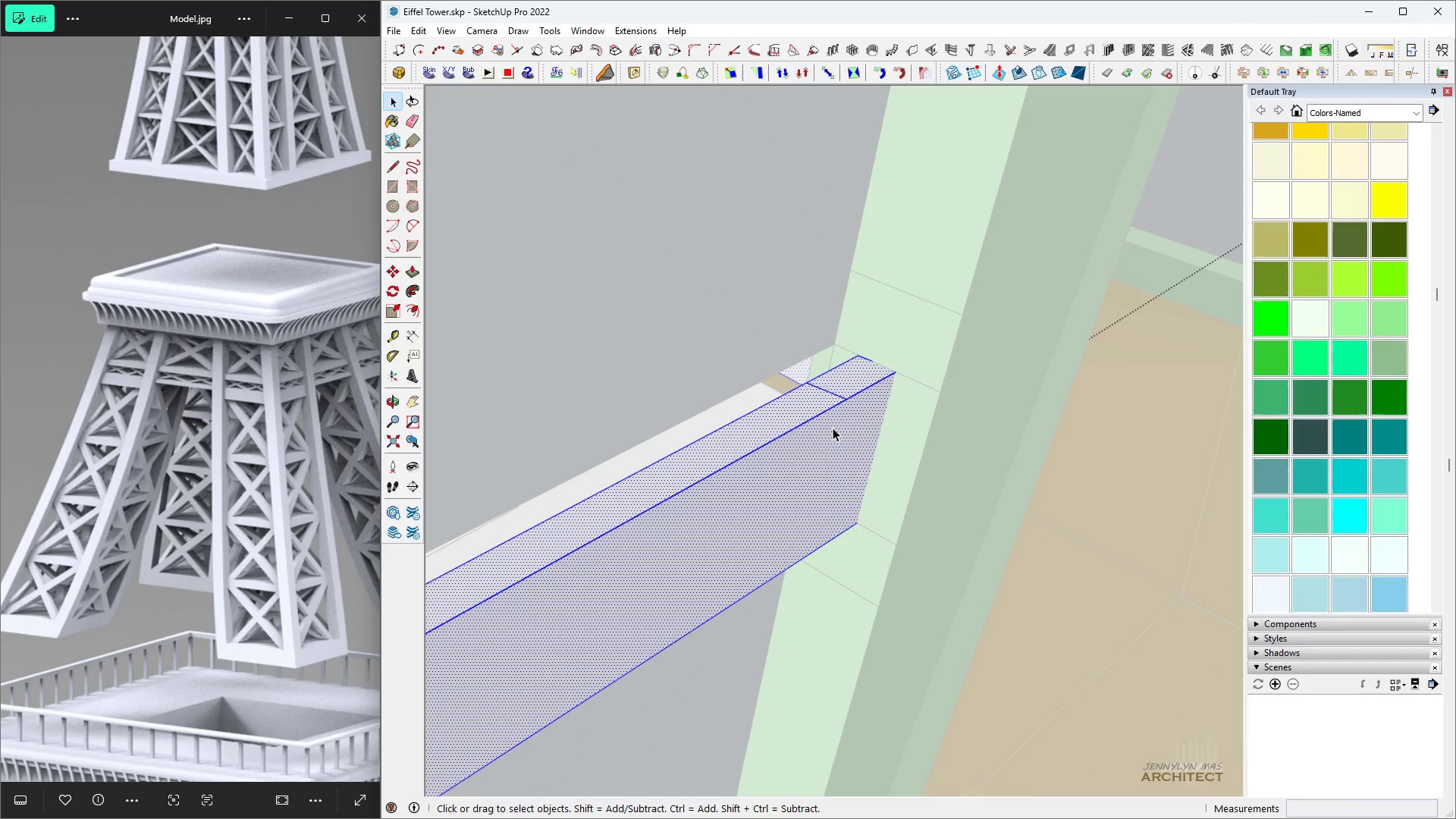 
key(B)
 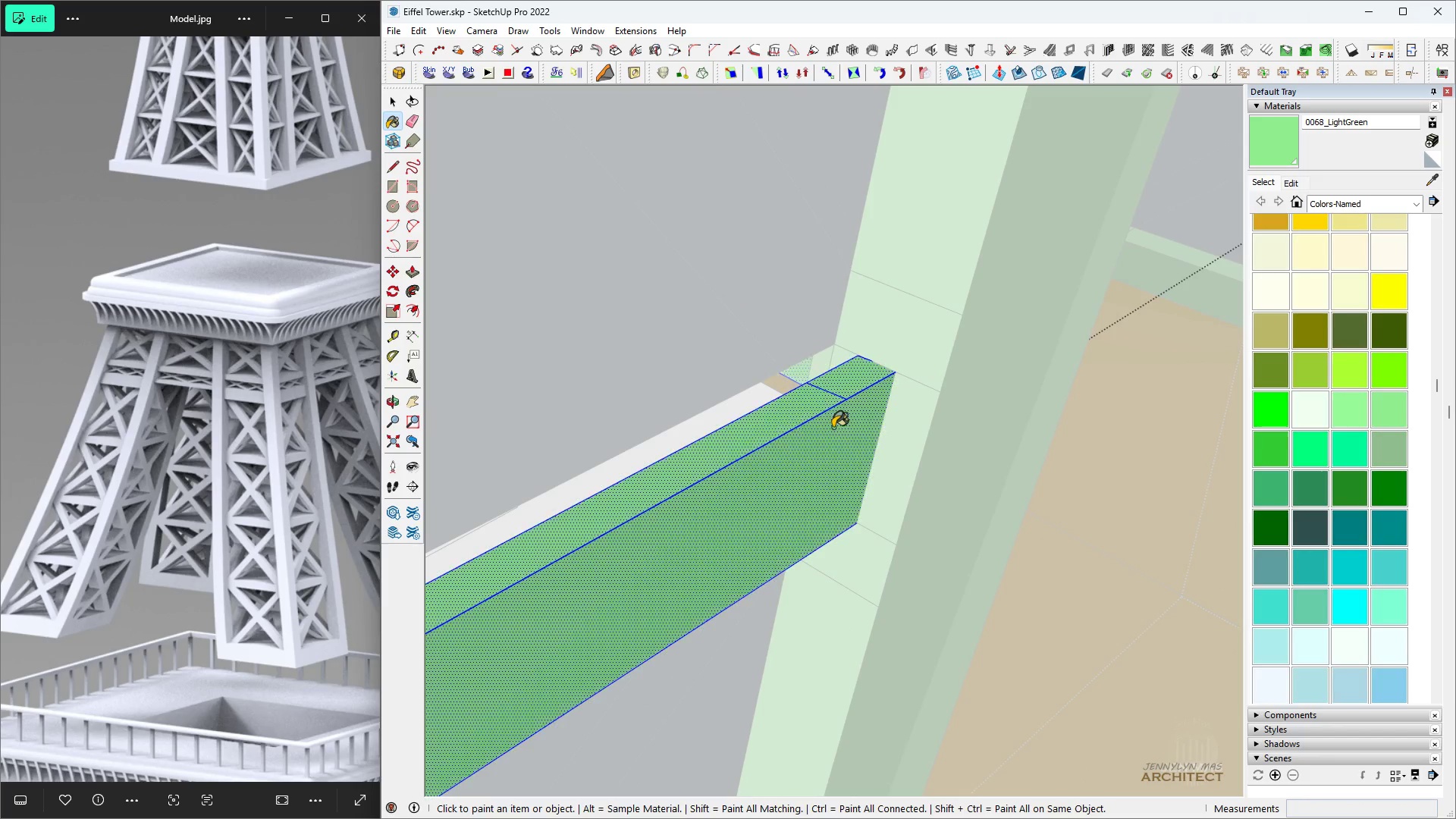 
double_click([833, 428])
 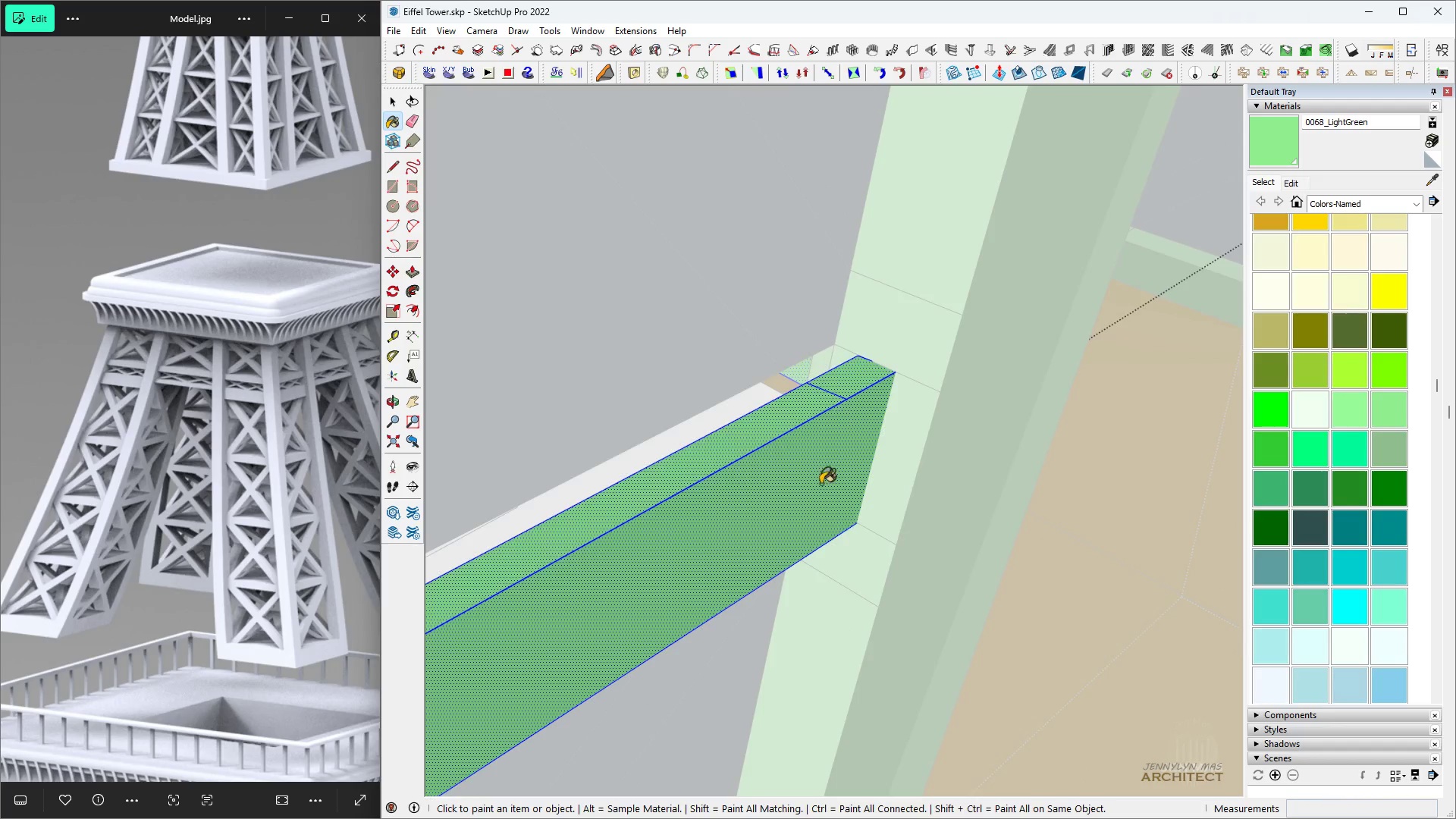 
scroll: coordinate [858, 468], scroll_direction: down, amount: 12.0
 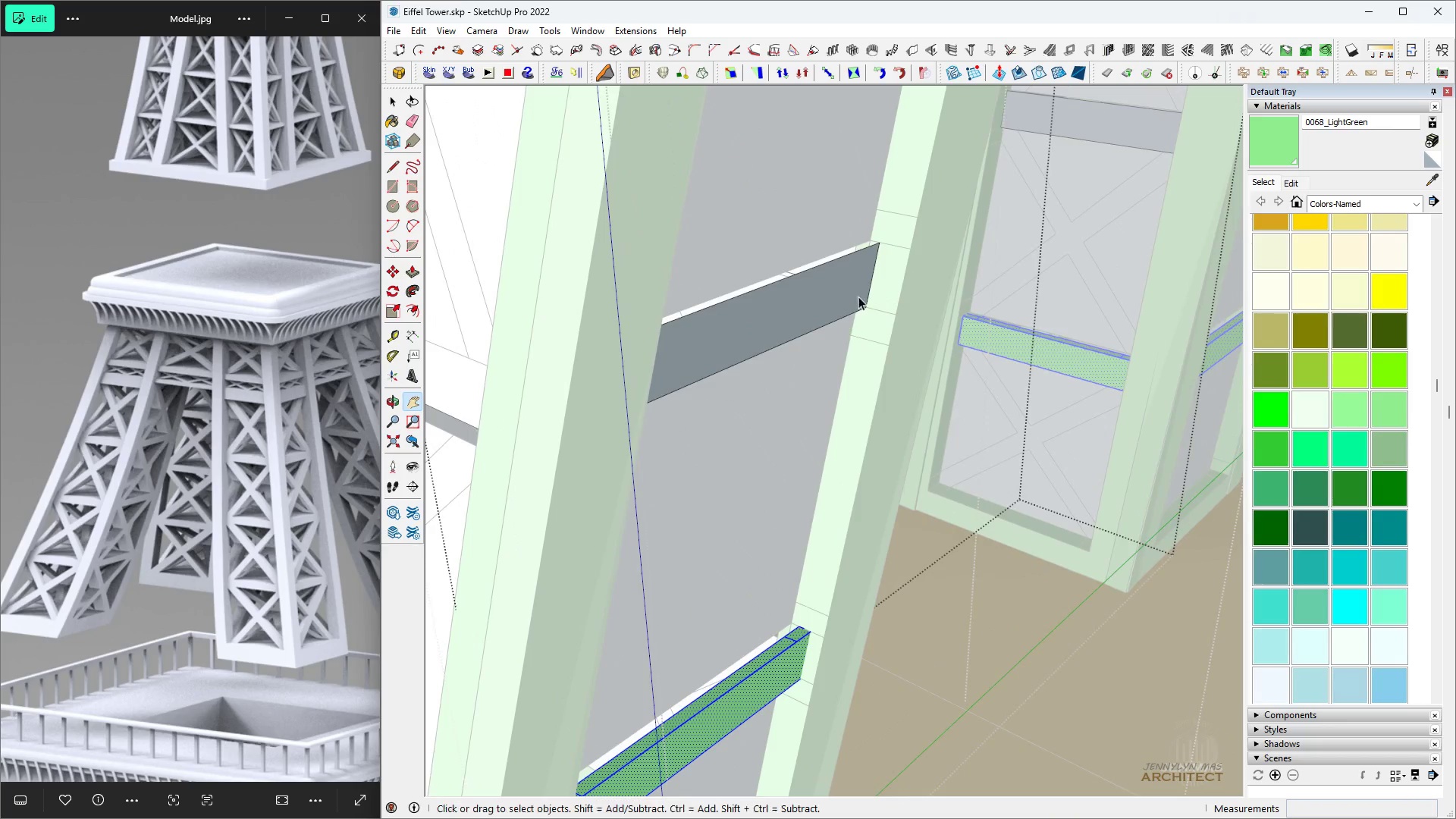 
key(Space)
 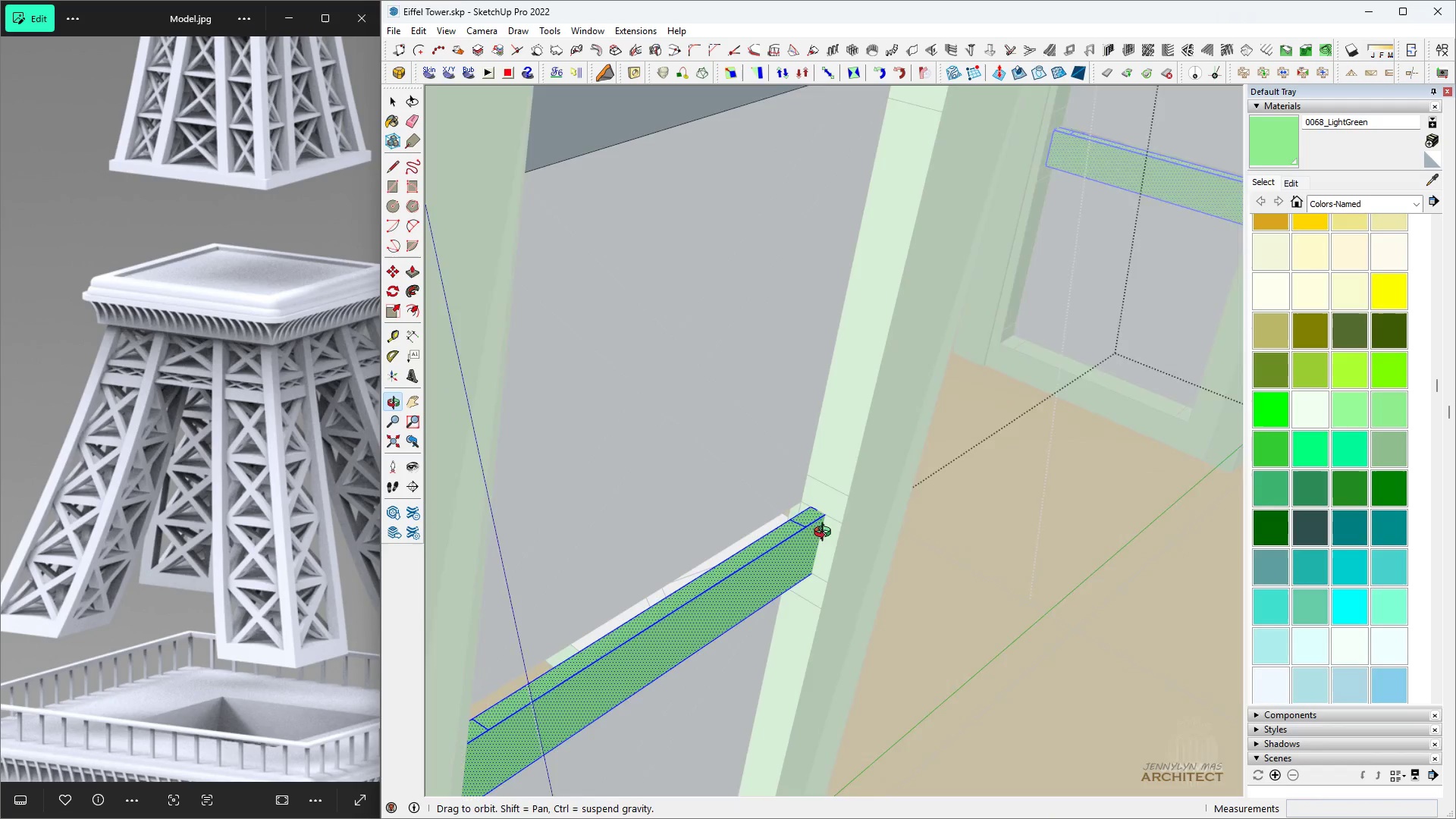 
key(H)
 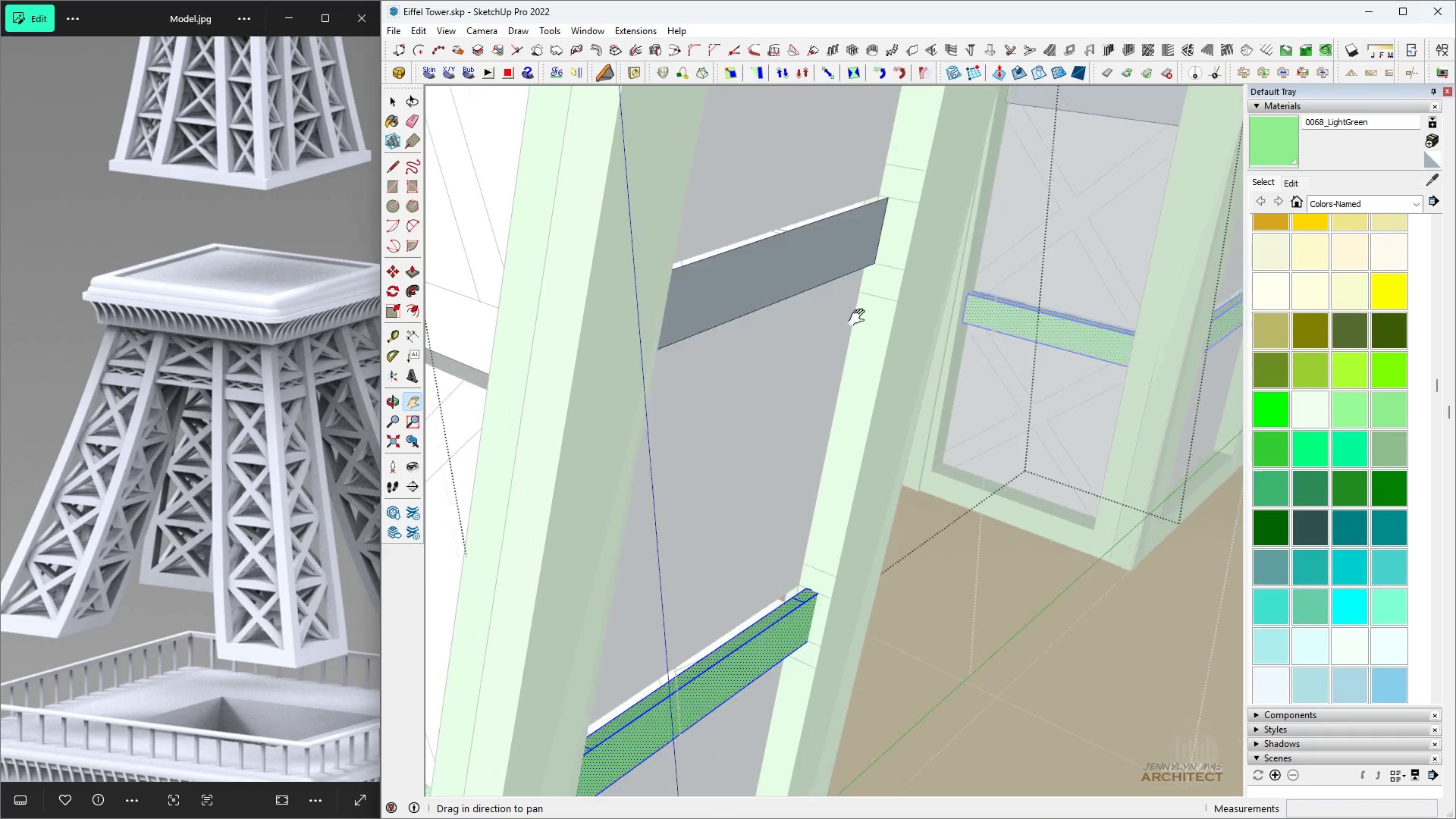 
key(Space)
 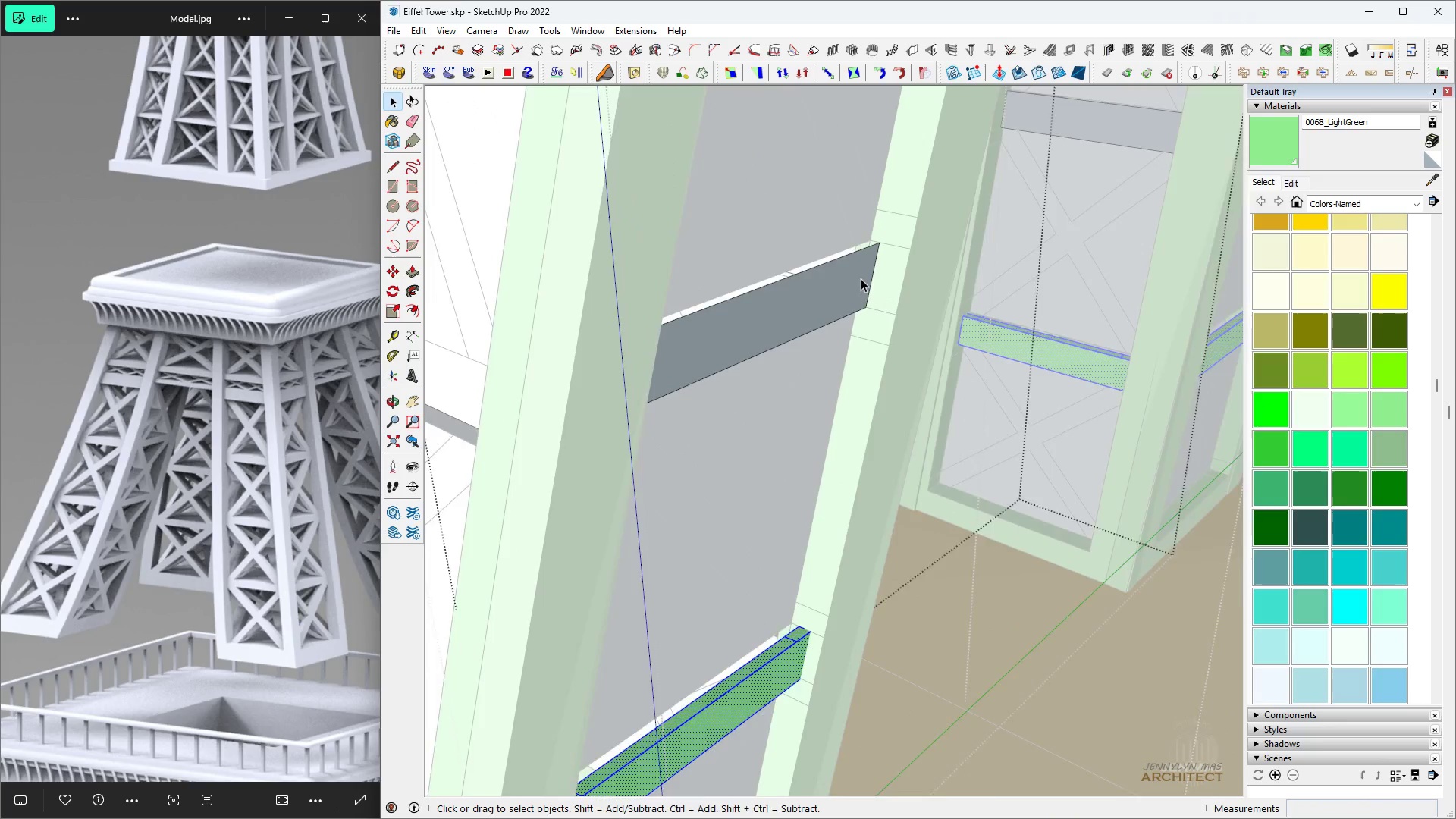 
scroll: coordinate [863, 263], scroll_direction: up, amount: 3.0
 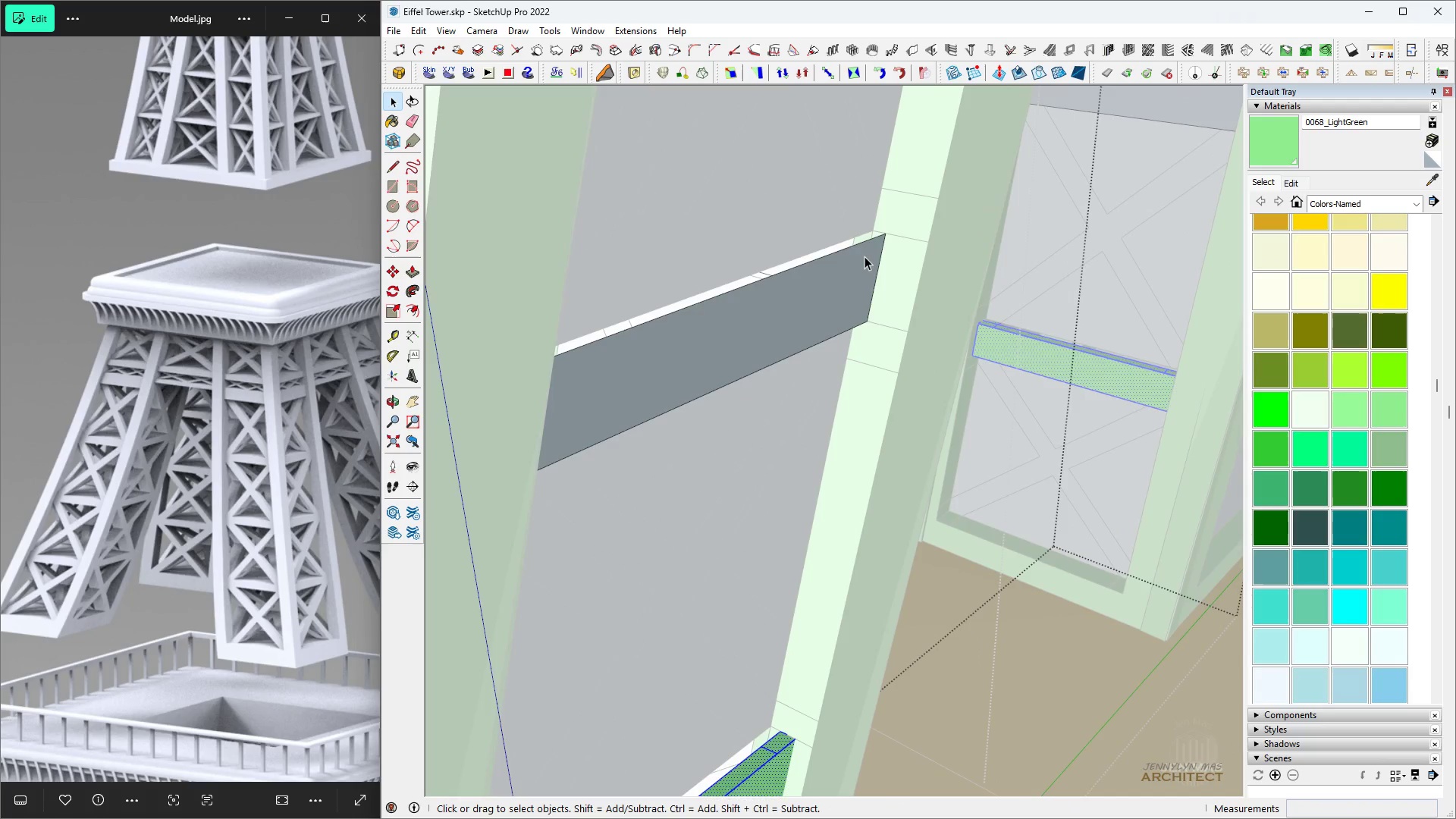 
left_click([864, 256])
 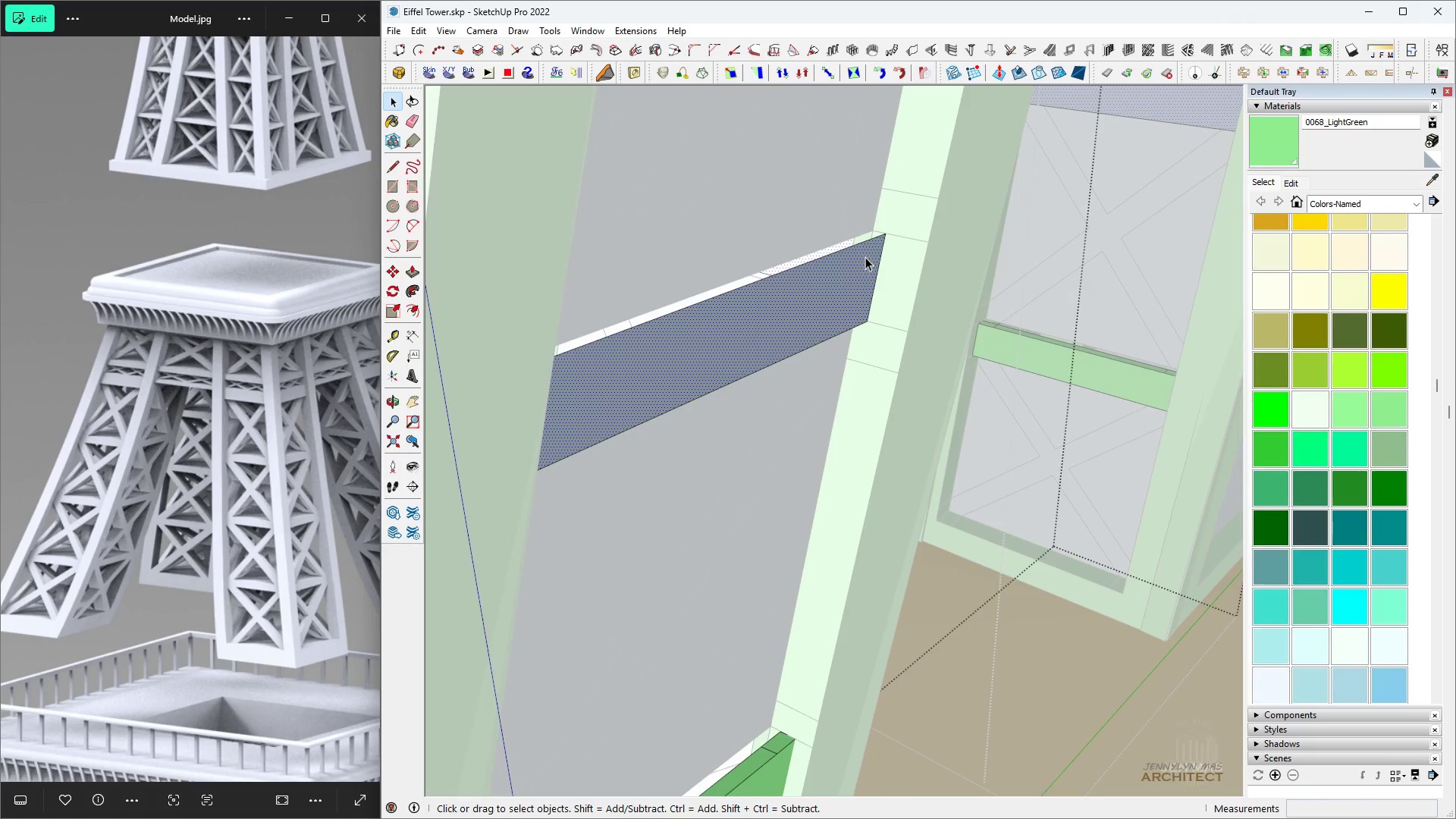 
key(Space)
 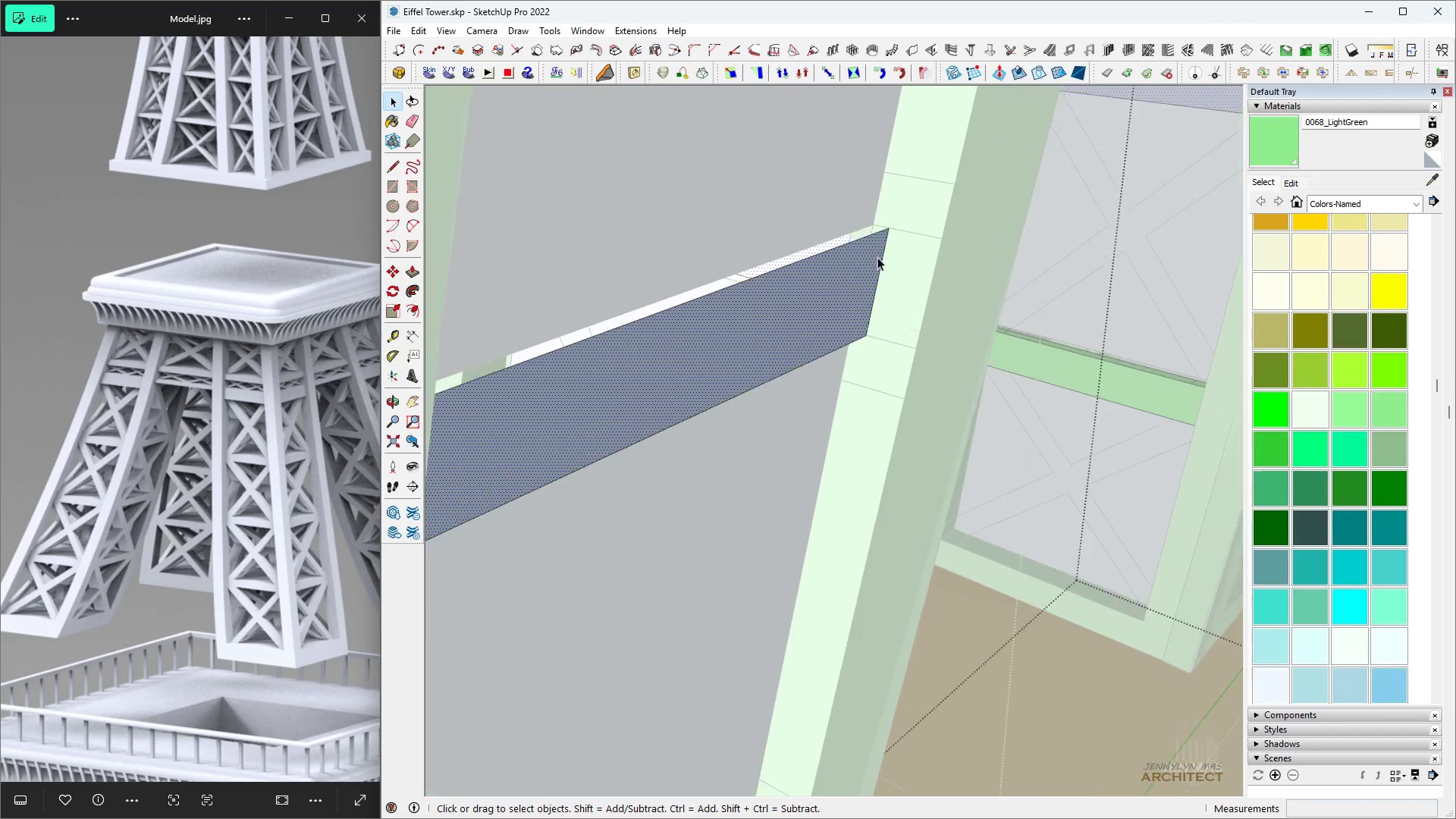 
scroll: coordinate [880, 257], scroll_direction: up, amount: 5.0
 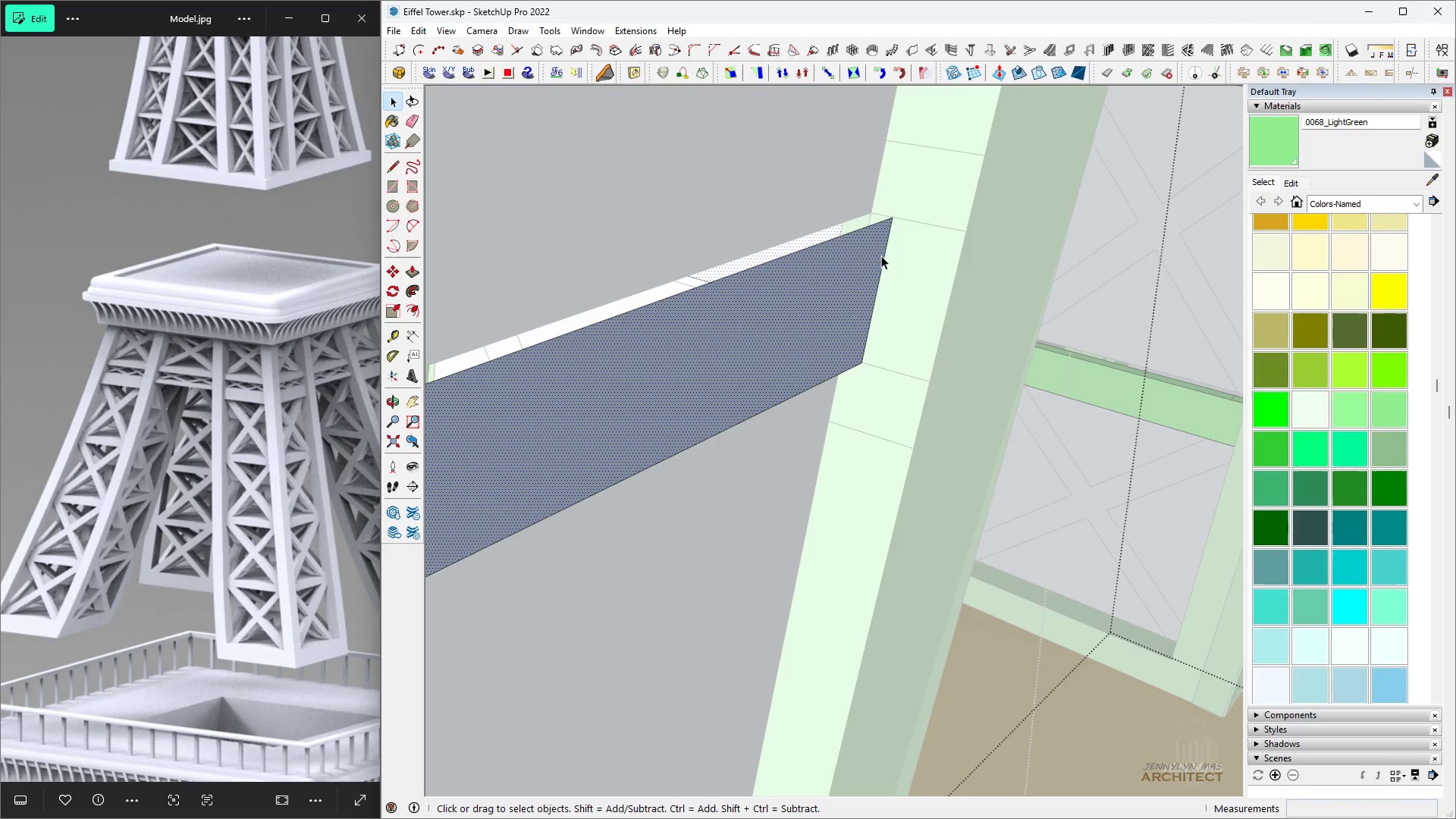 
key(P)
 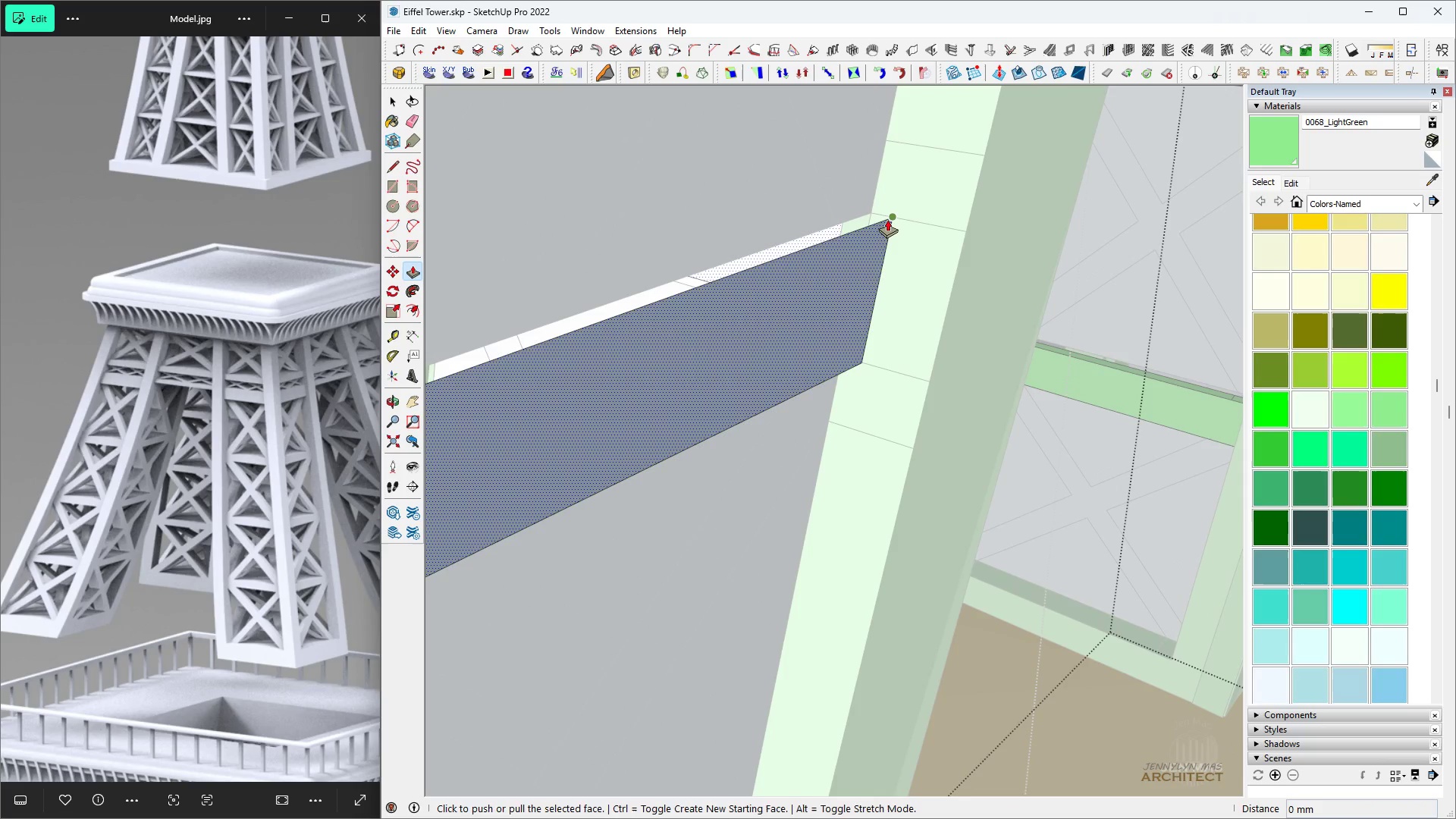 
left_click([887, 219])
 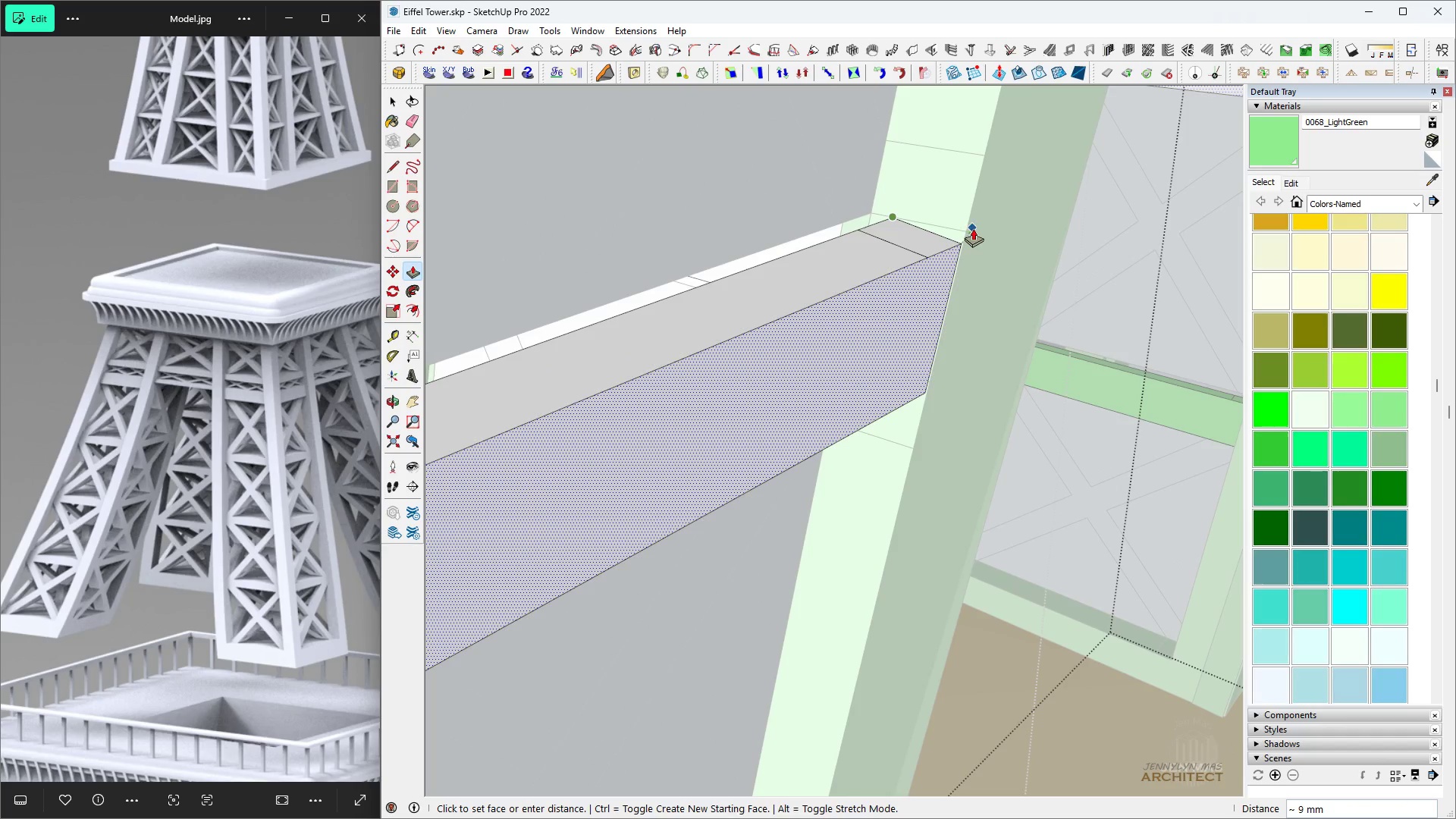 
left_click([973, 228])
 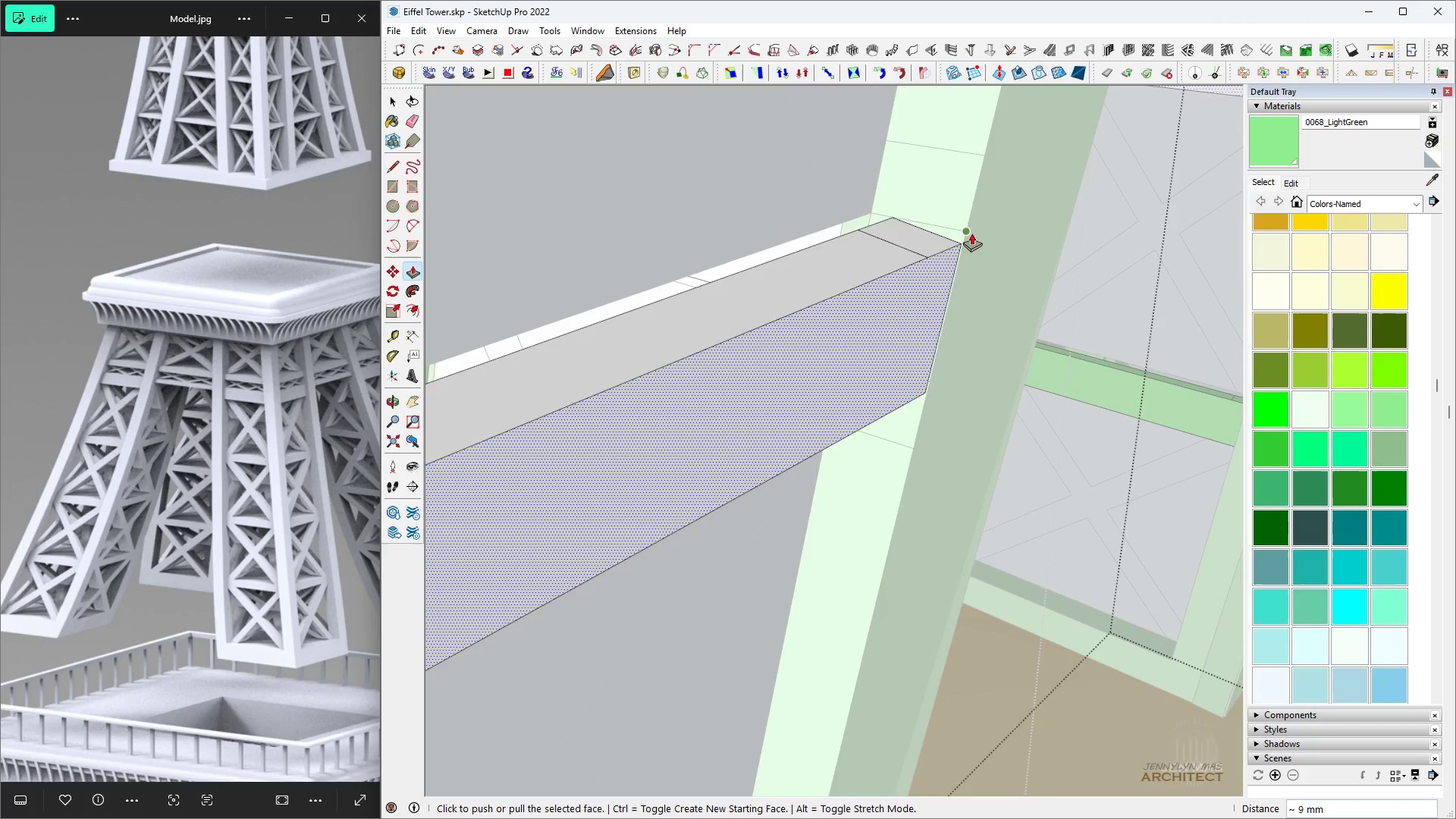 
scroll: coordinate [969, 234], scroll_direction: up, amount: 9.0
 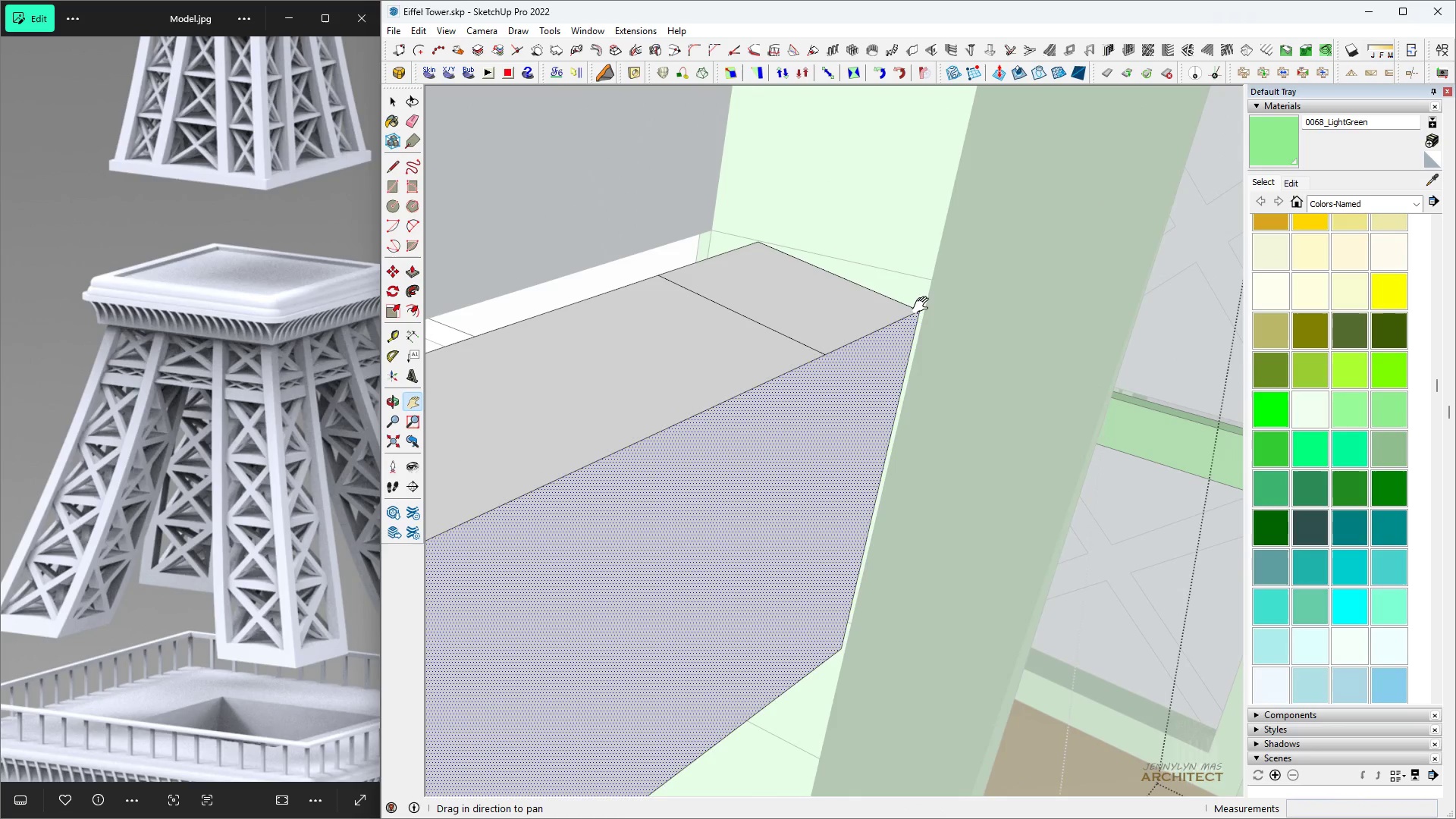 
key(Space)
 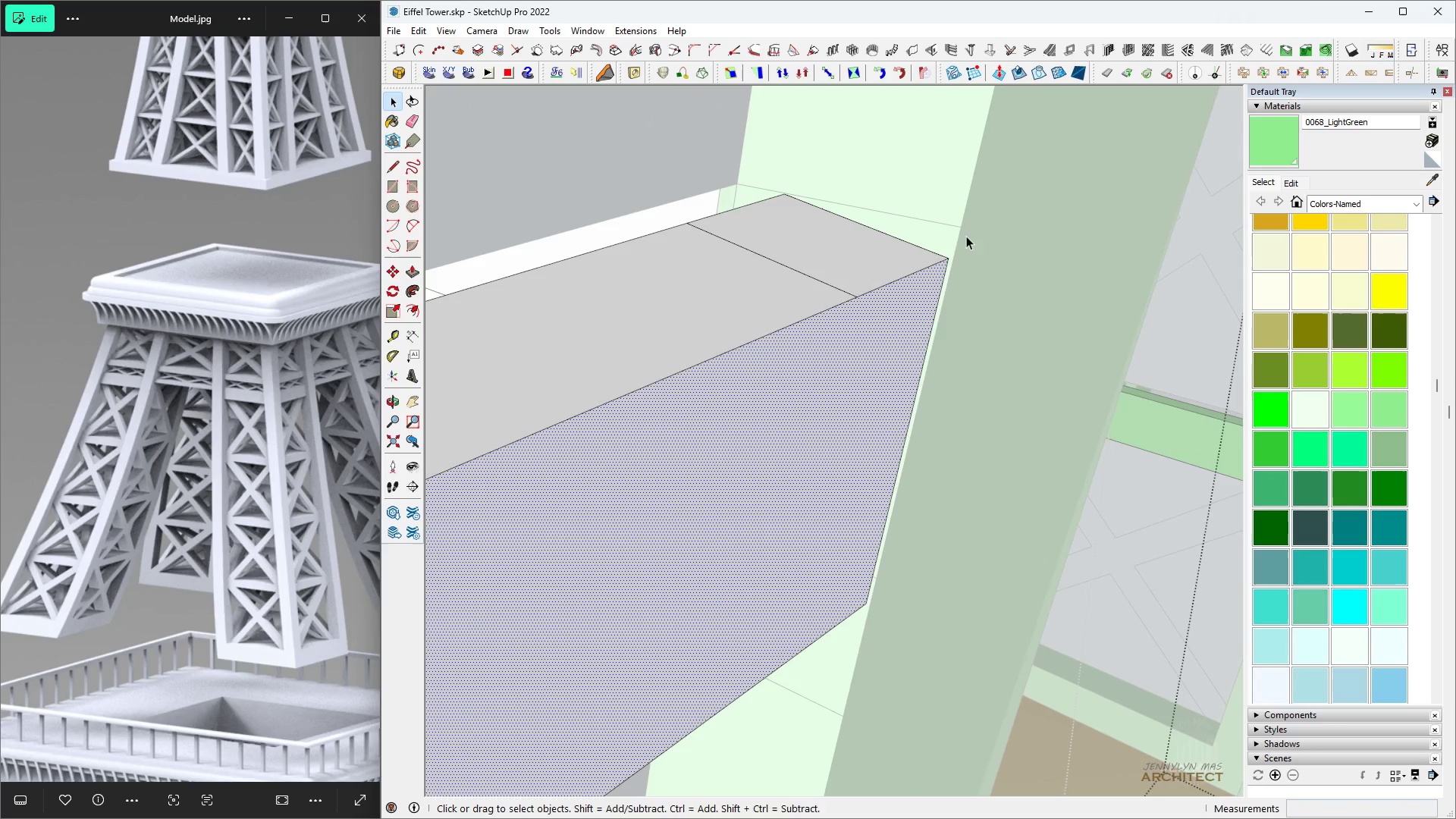 
key(H)
 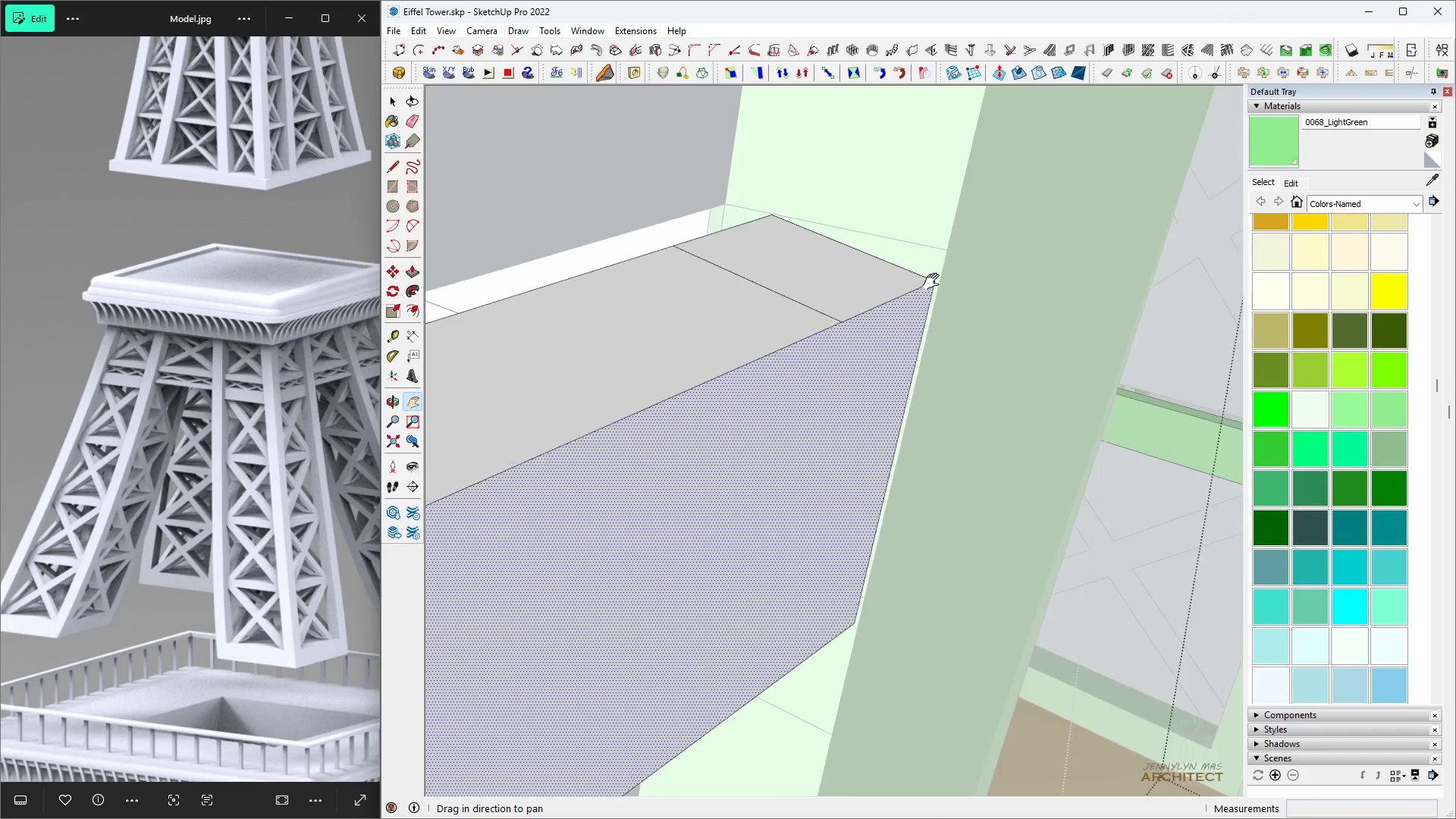 
key(Space)
 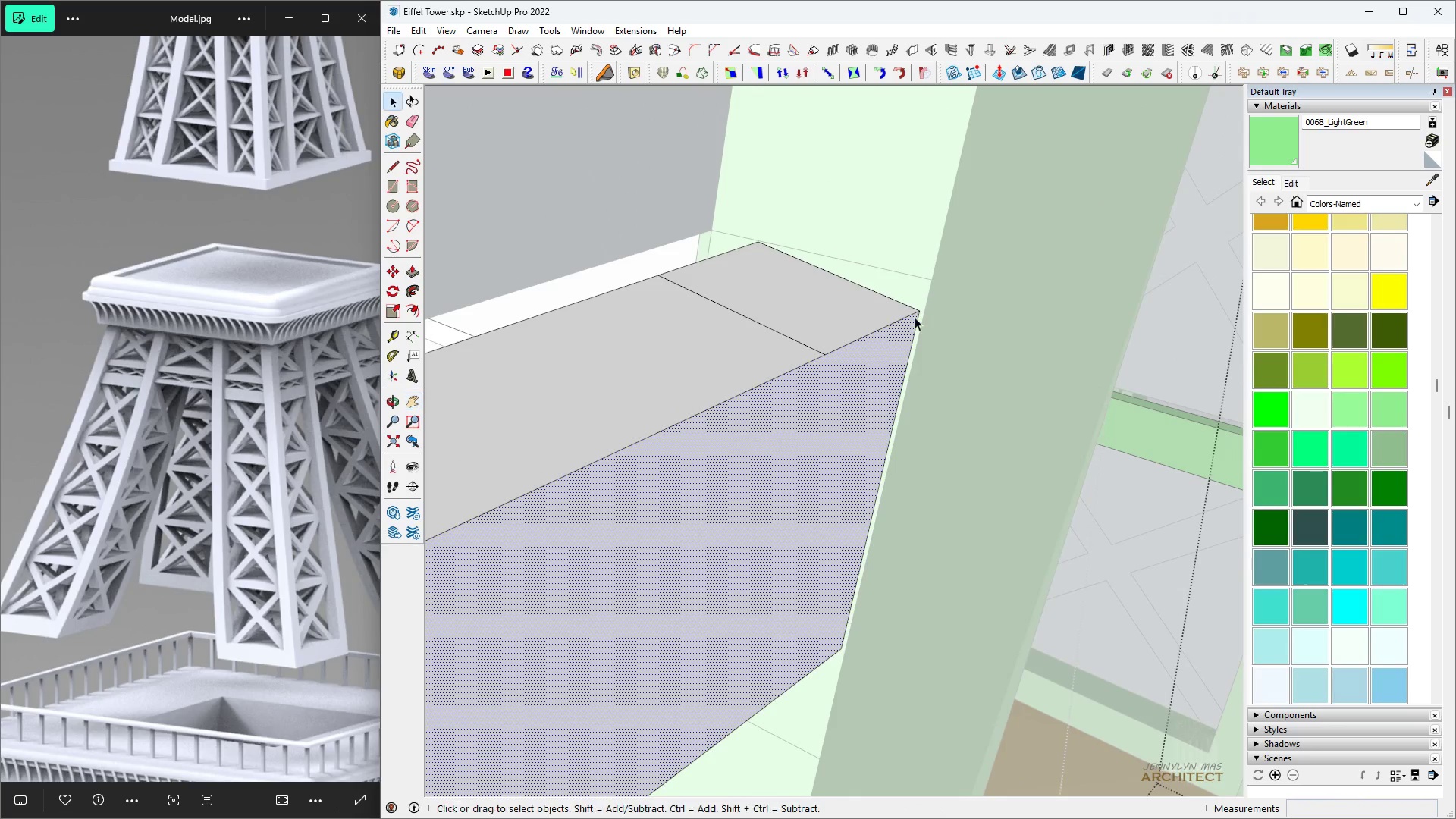 
scroll: coordinate [885, 366], scroll_direction: up, amount: 3.0
 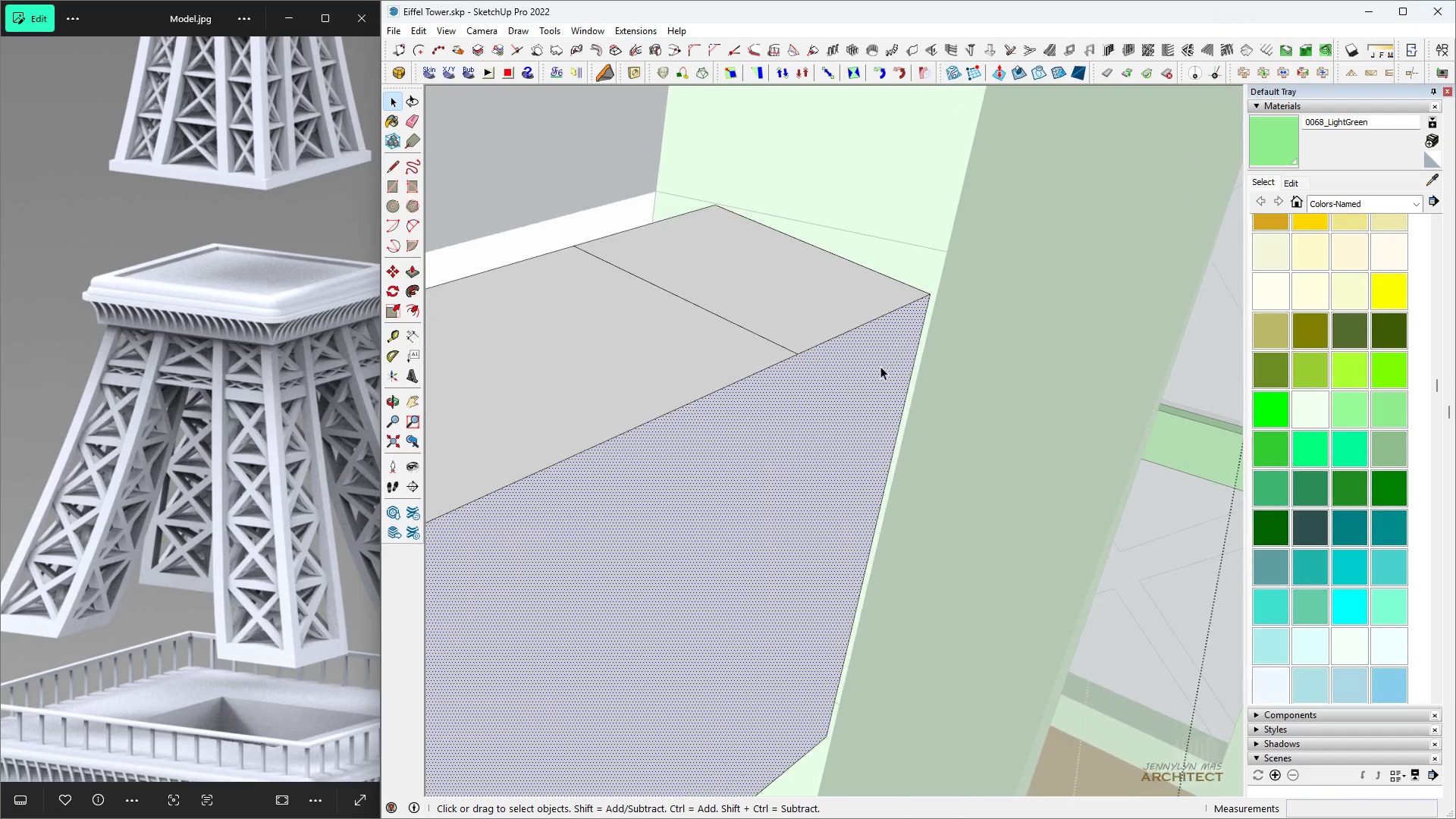 
left_click([880, 366])
 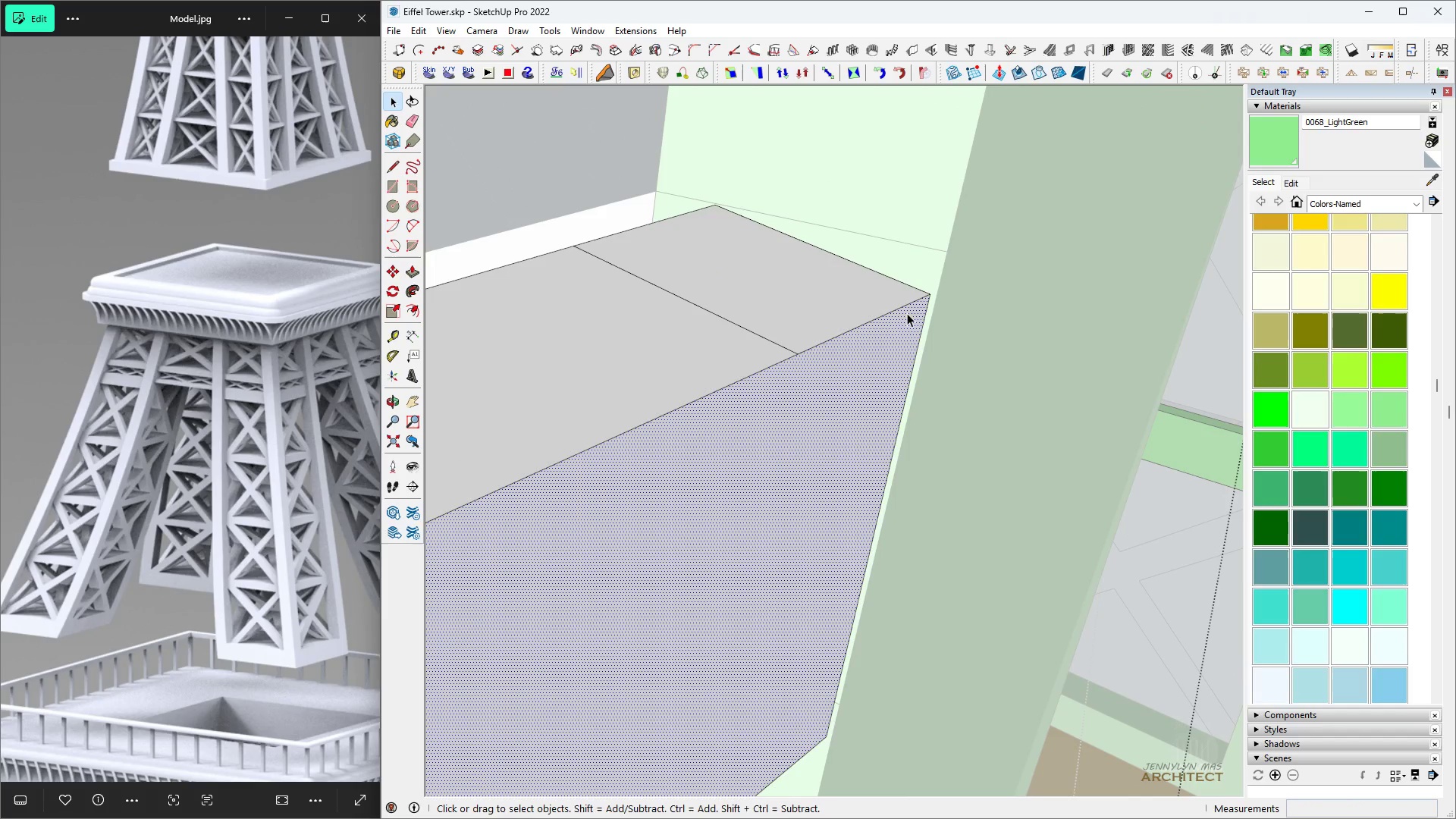 
key(M)
 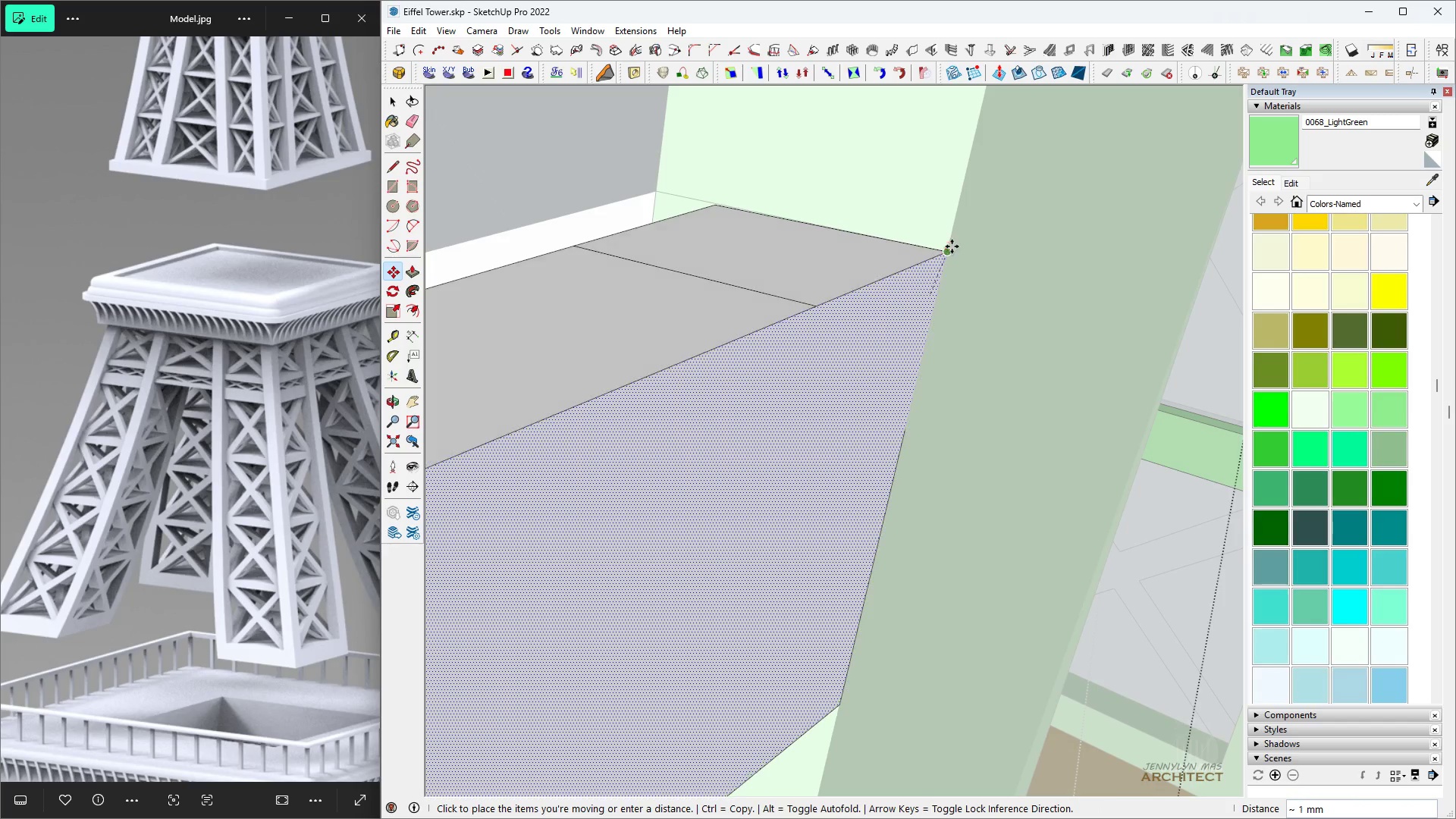 
left_click([951, 247])
 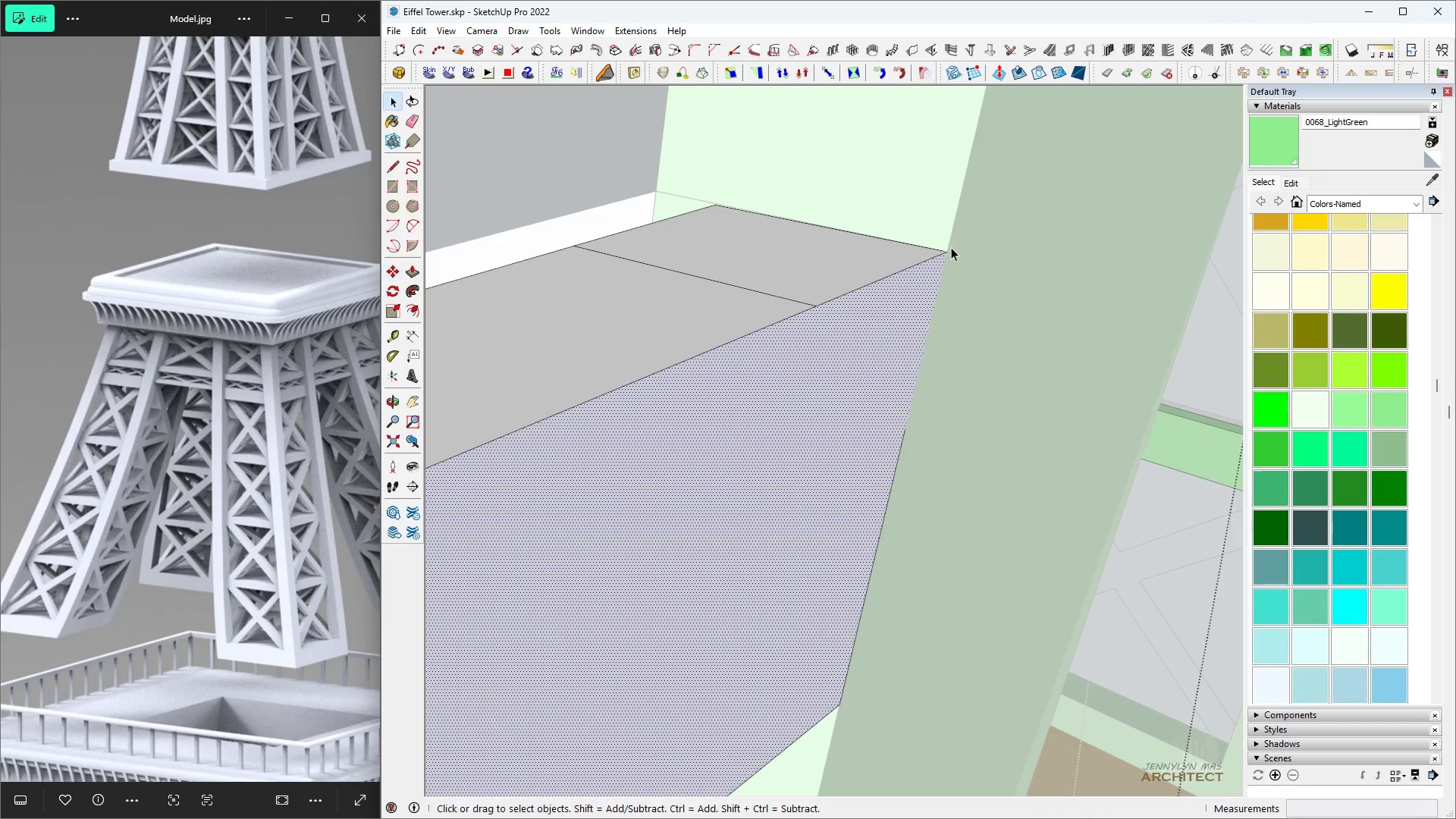 
key(Space)
 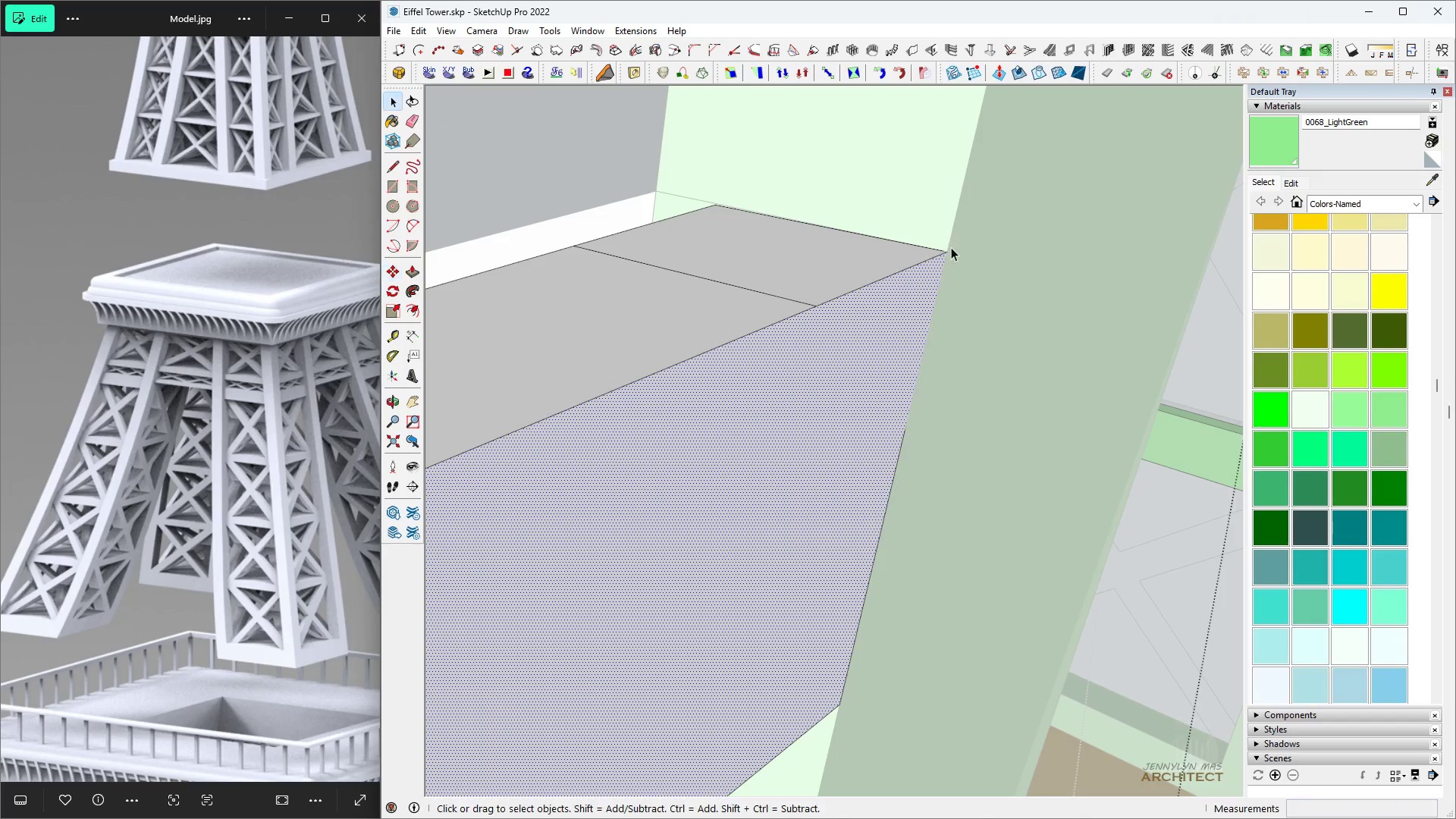 
key(M)
 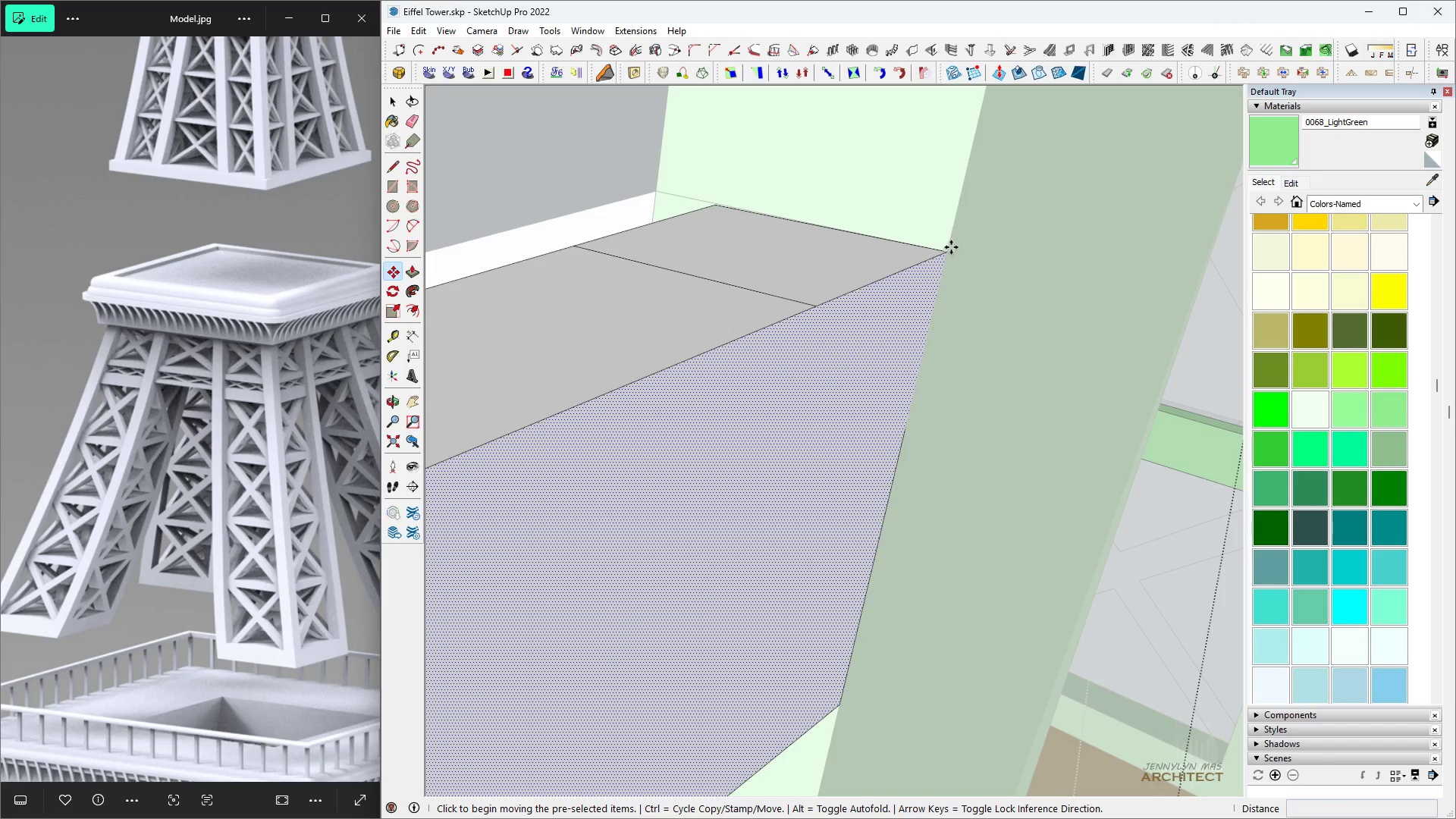 
left_click([951, 247])
 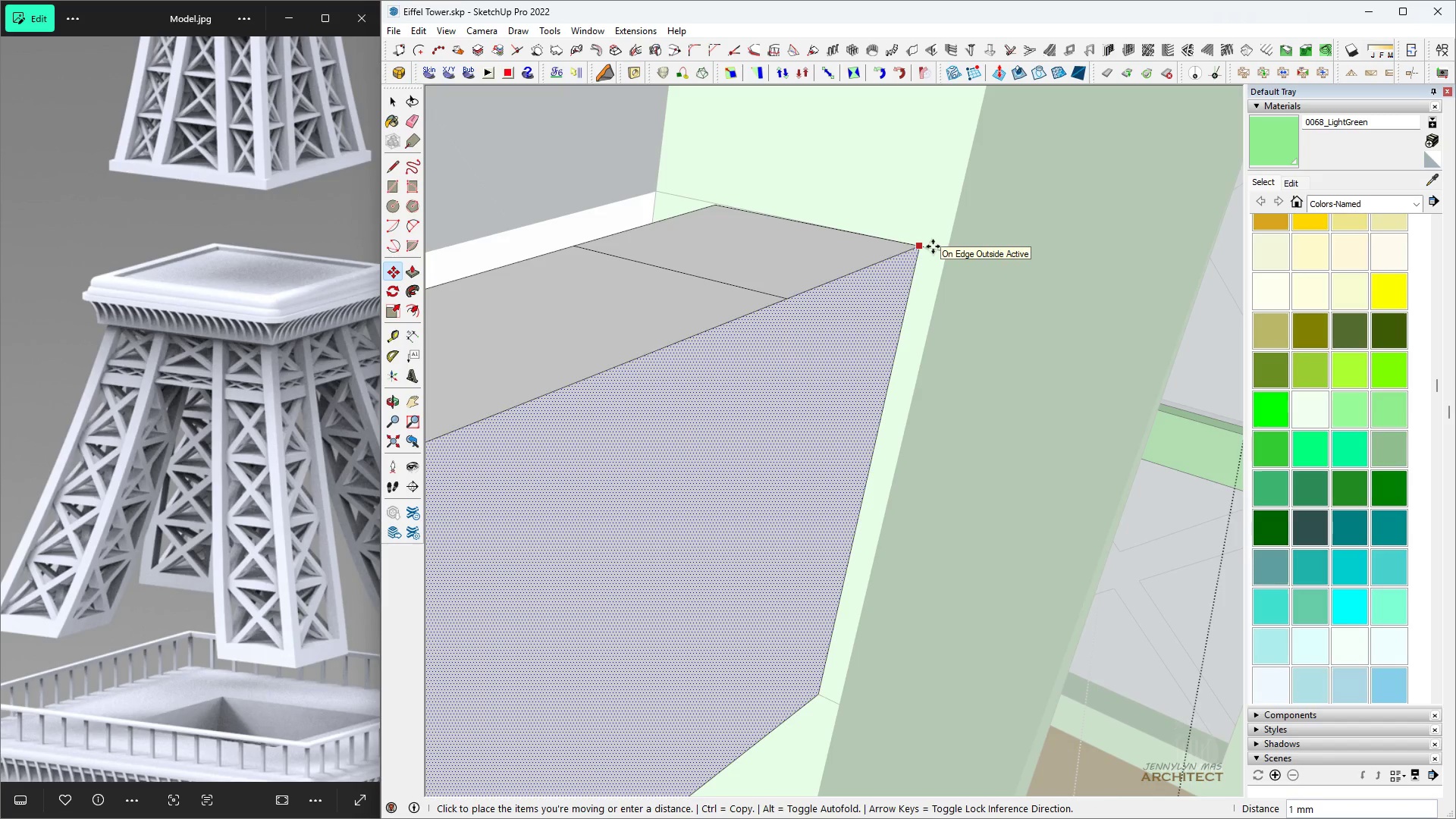 
key(5)
 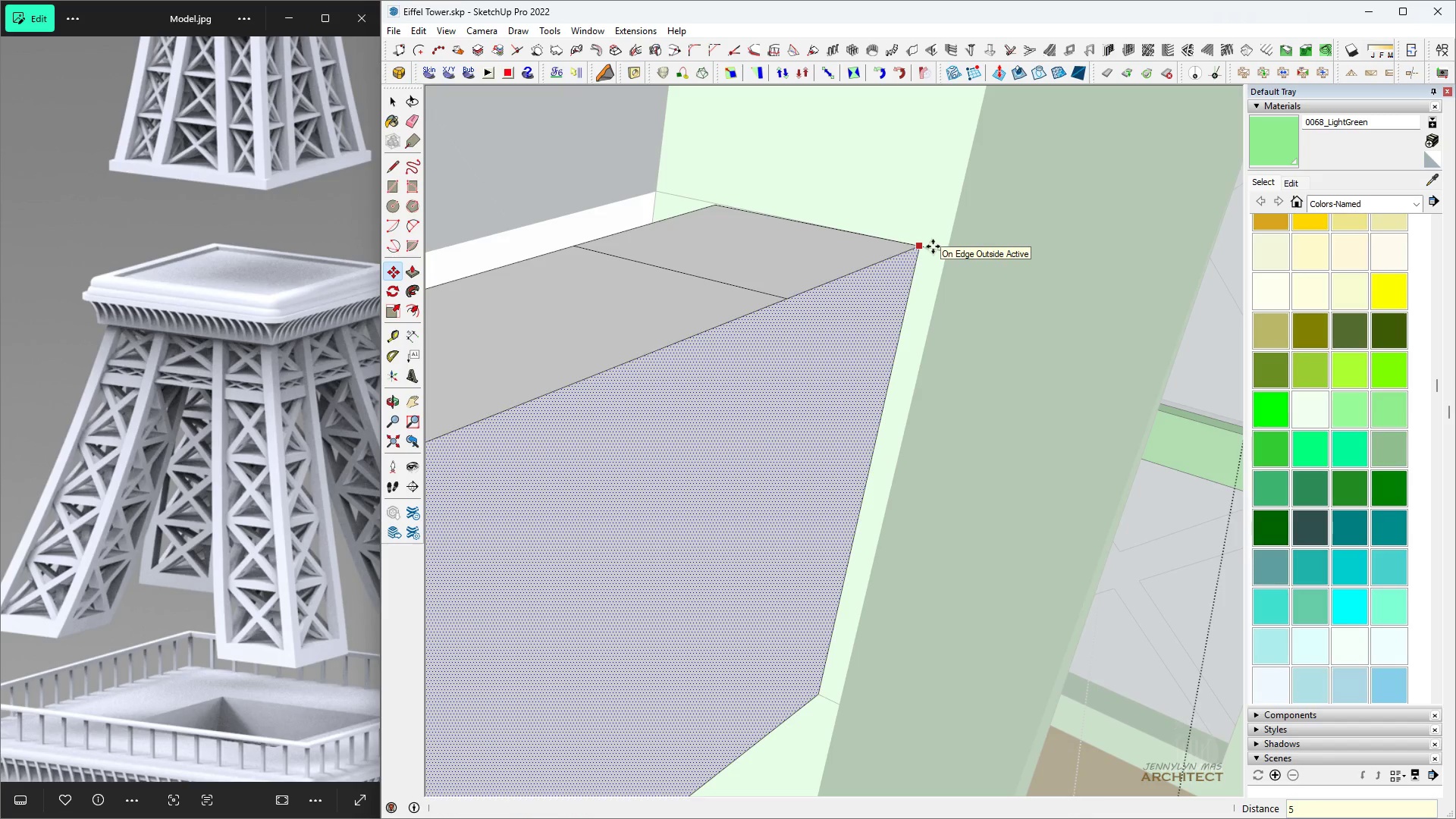 
key(Enter)
 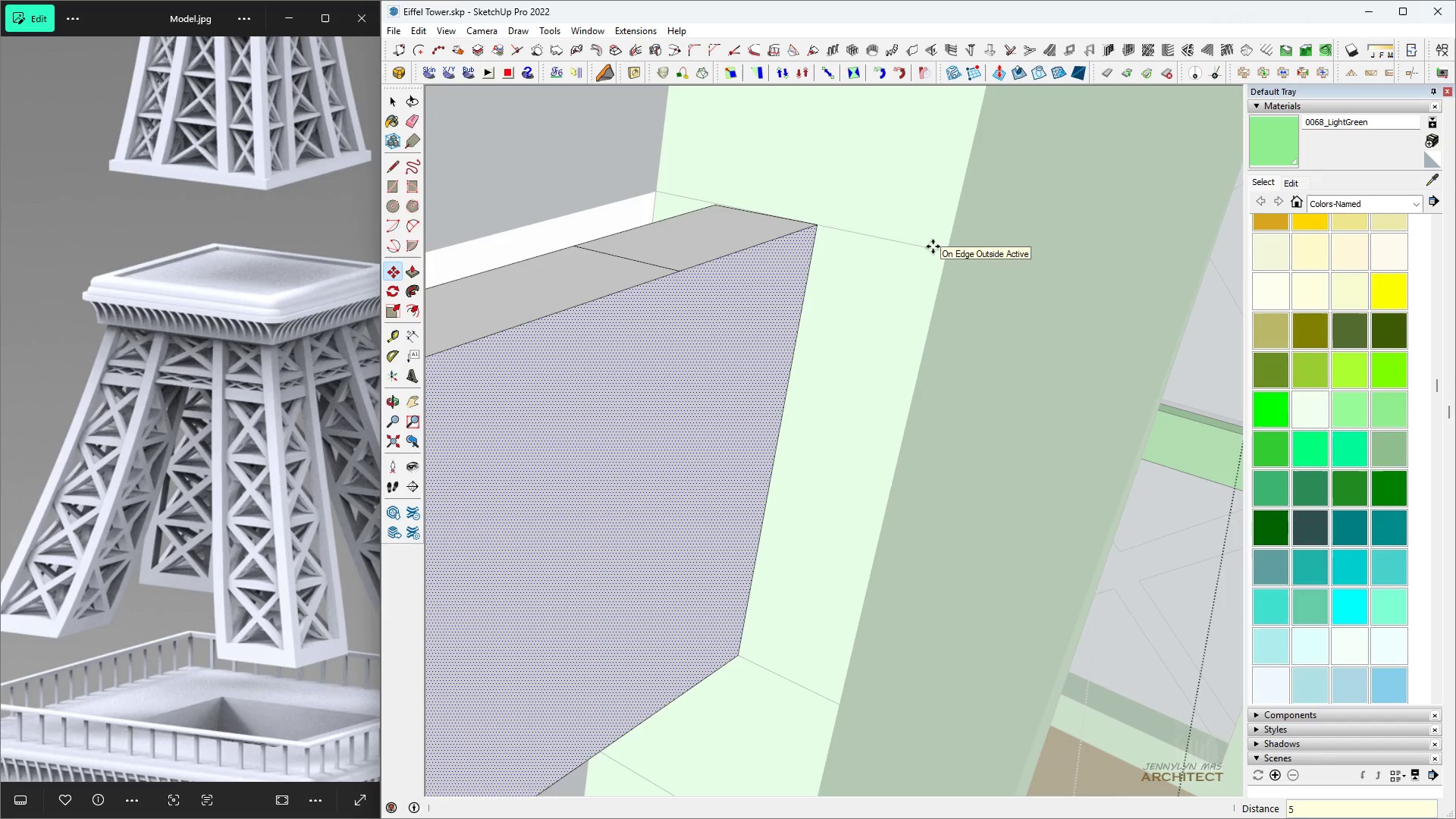 
key(Control+ControlLeft)
 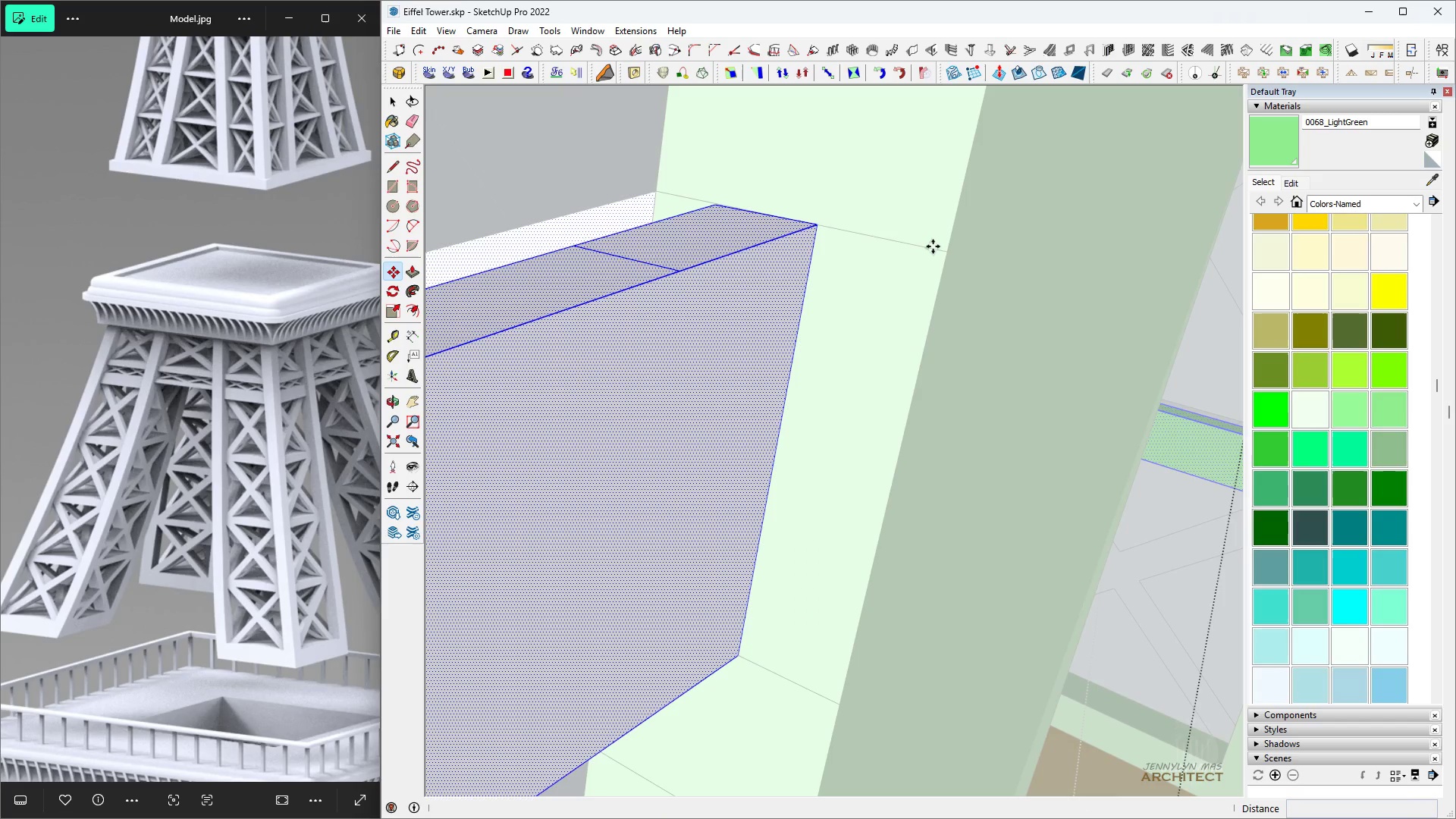 
key(Control+A)
 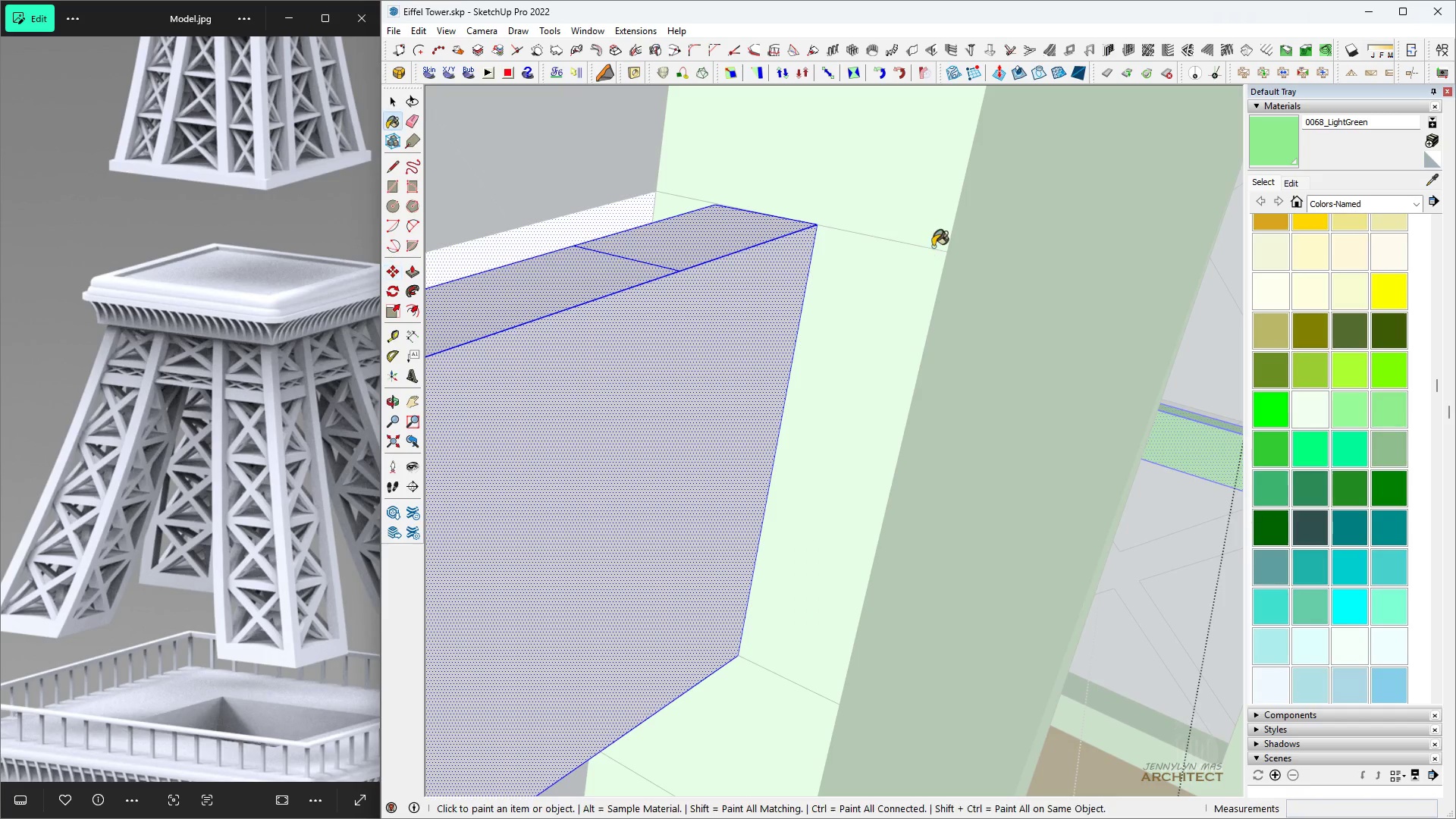 
type(b  hh )
 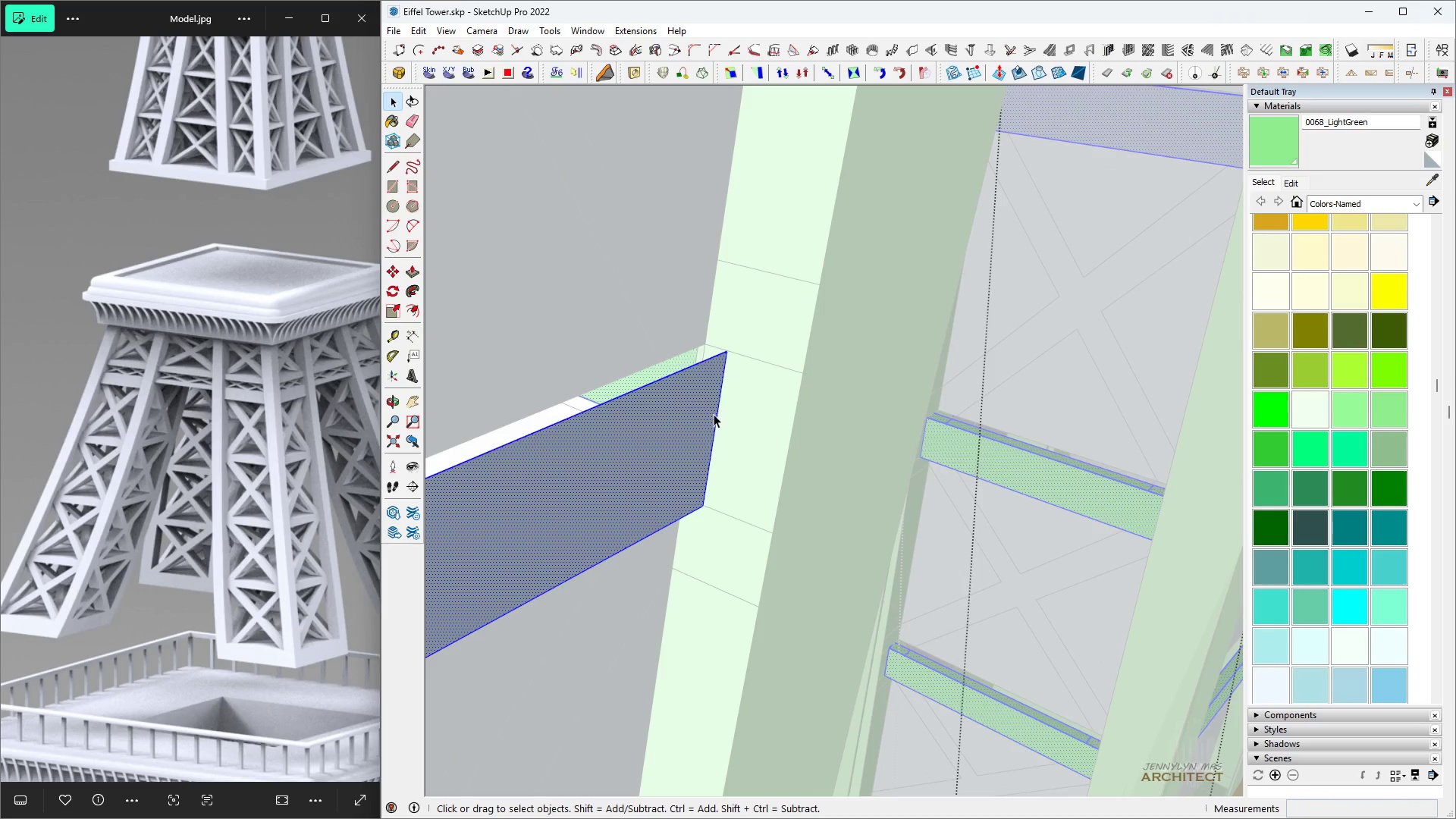 
scroll: coordinate [703, 410], scroll_direction: down, amount: 17.0
 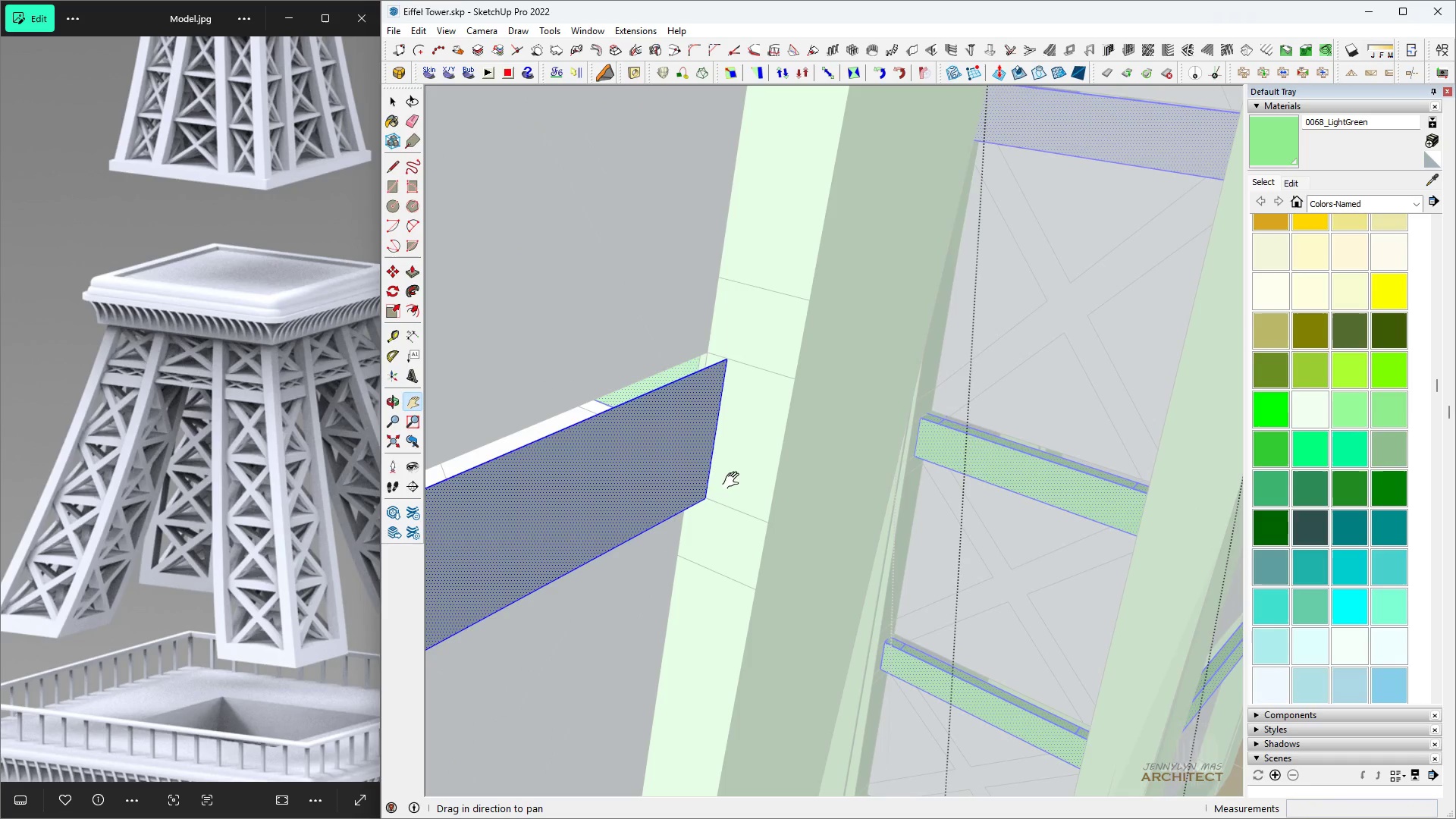 
scroll: coordinate [728, 428], scroll_direction: up, amount: 1.0
 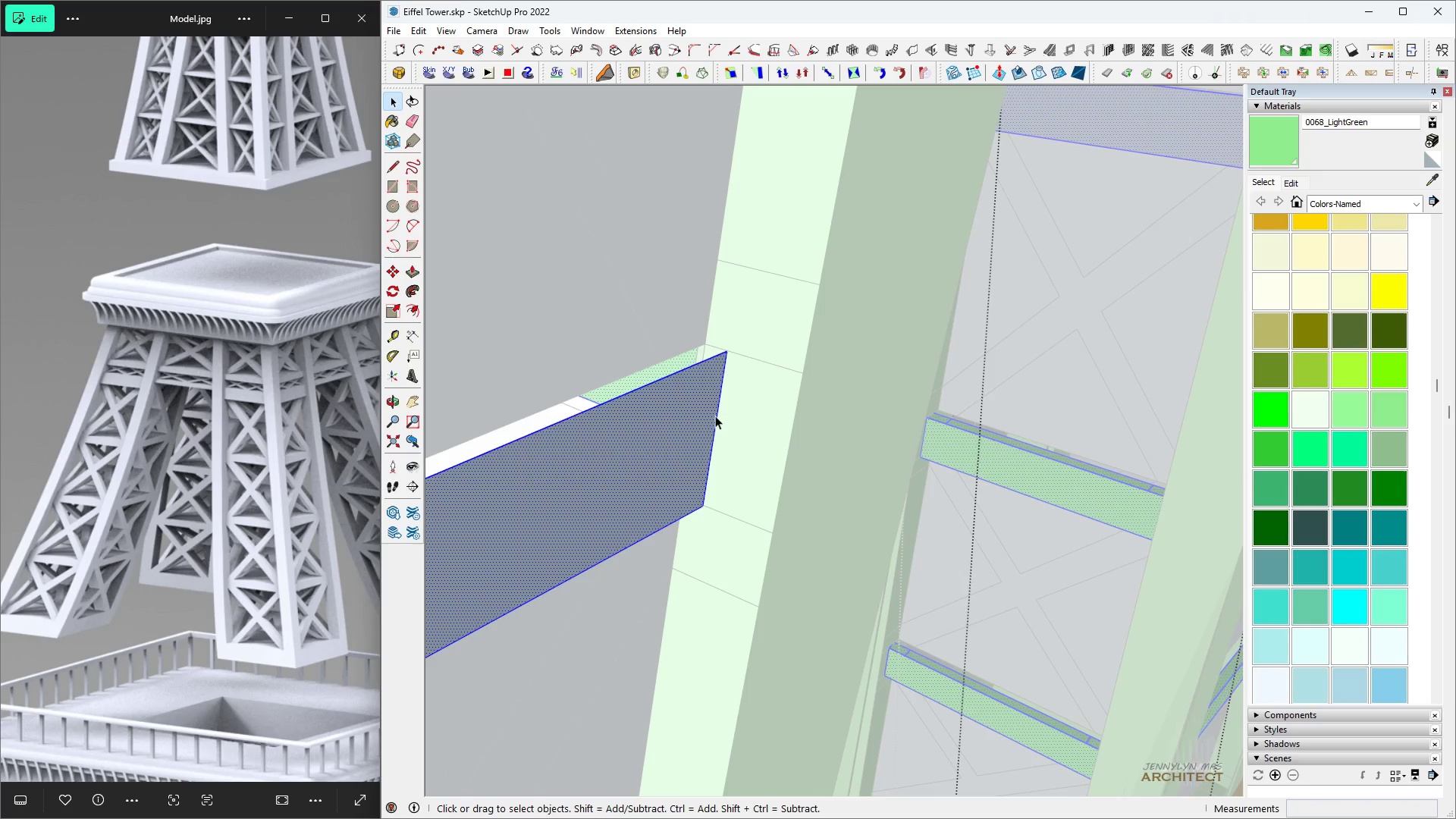 
left_click([714, 414])
 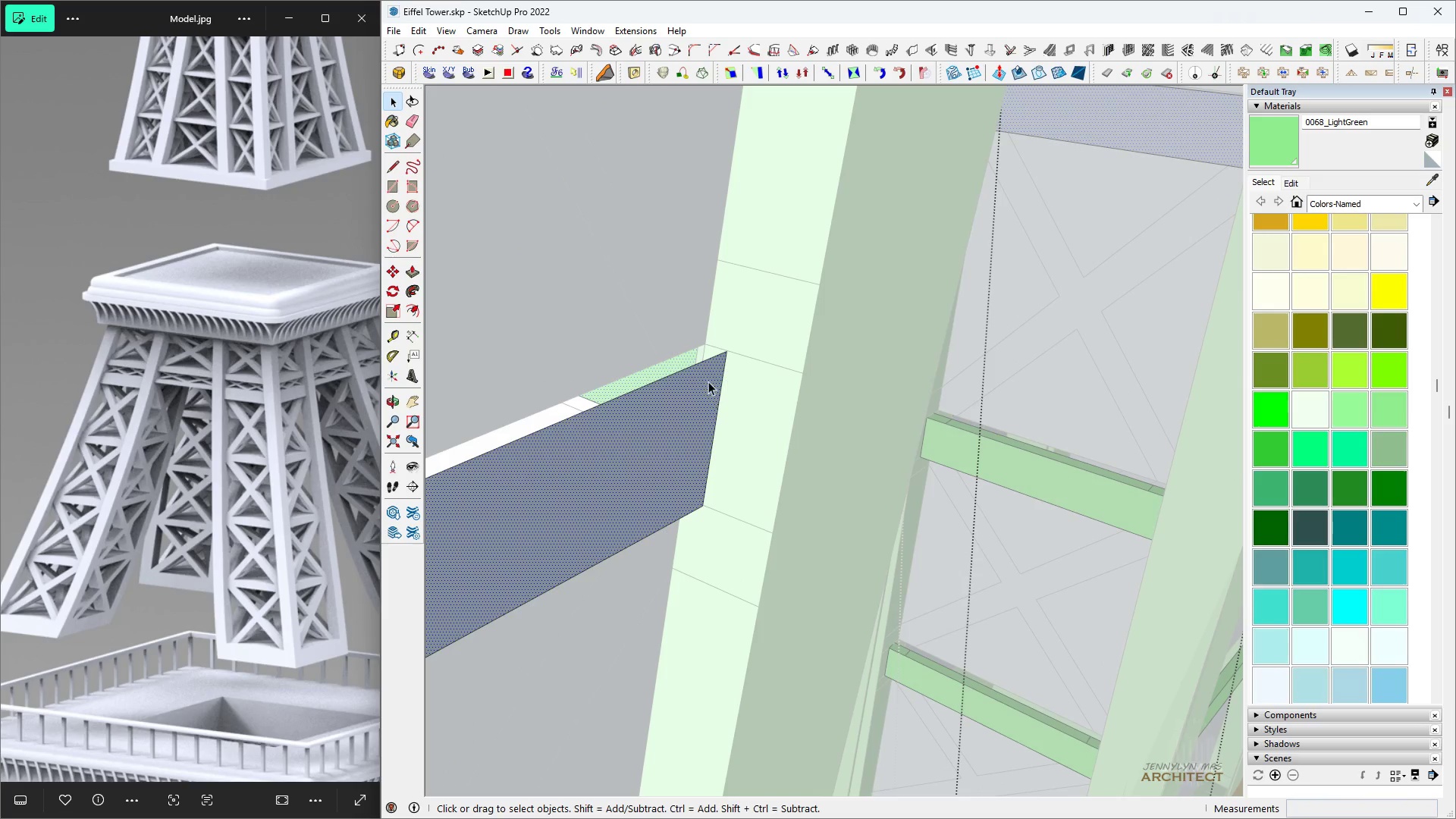 
key(P)
 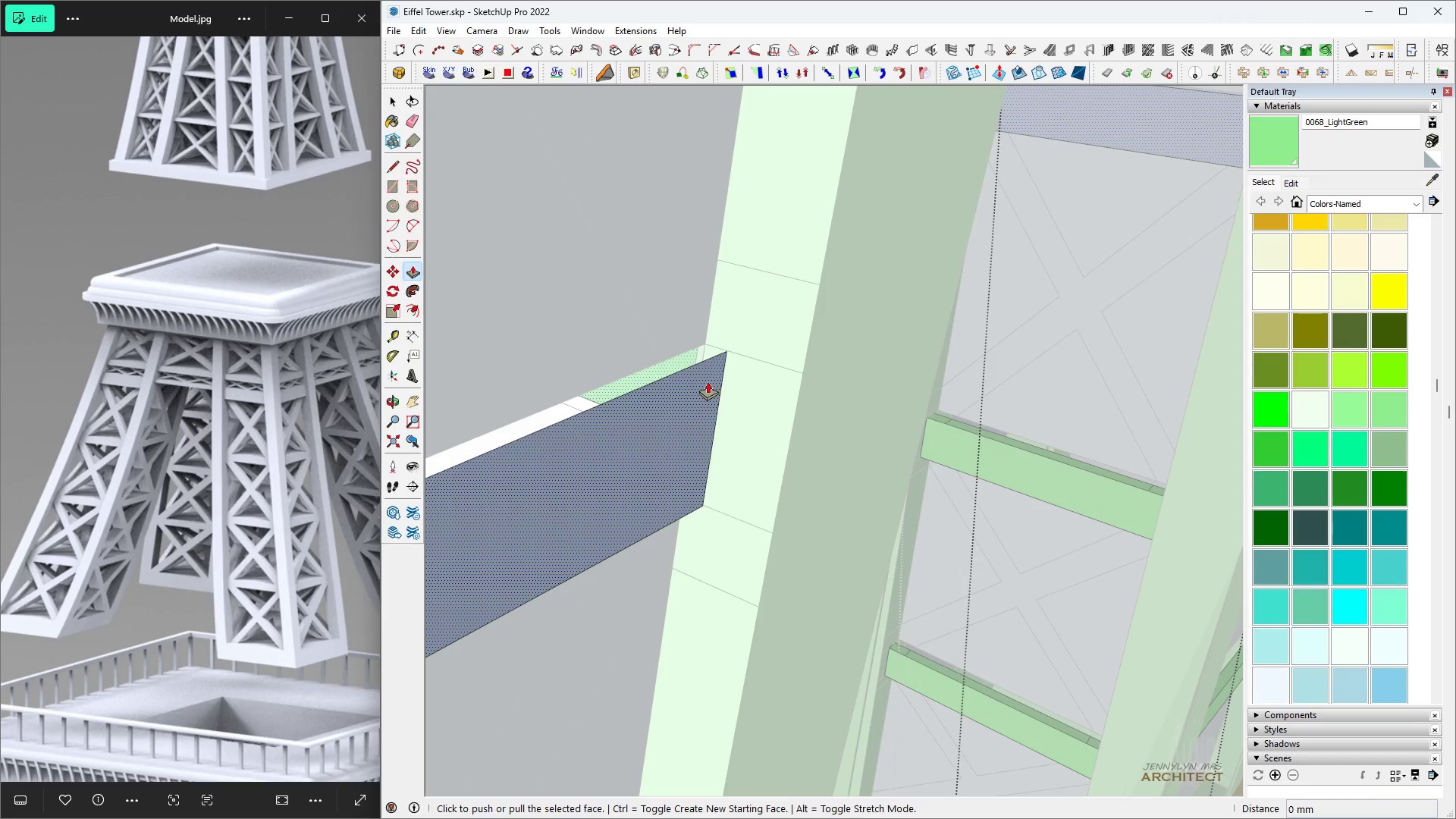 
double_click([708, 381])
 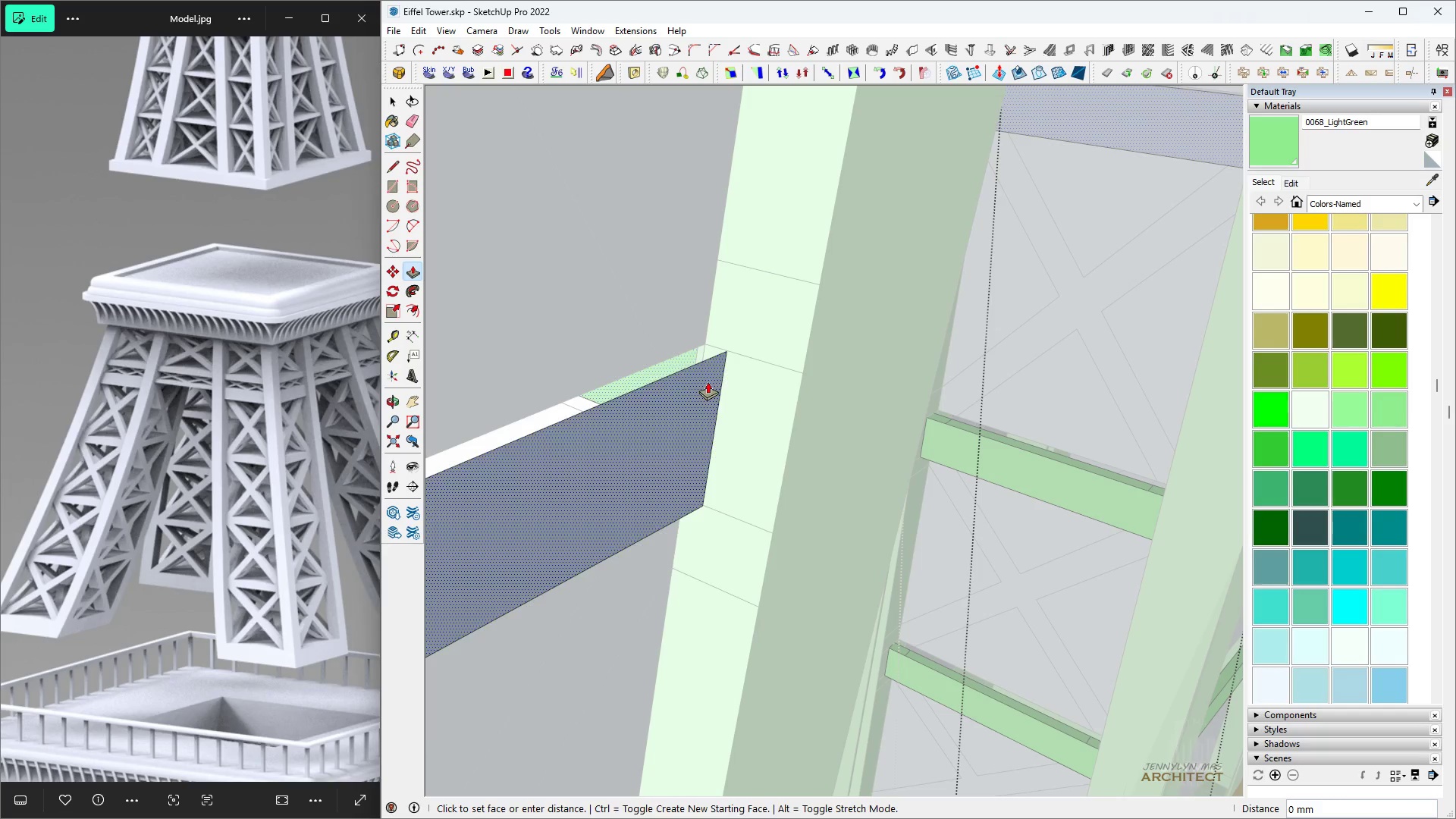 
triple_click([708, 381])
 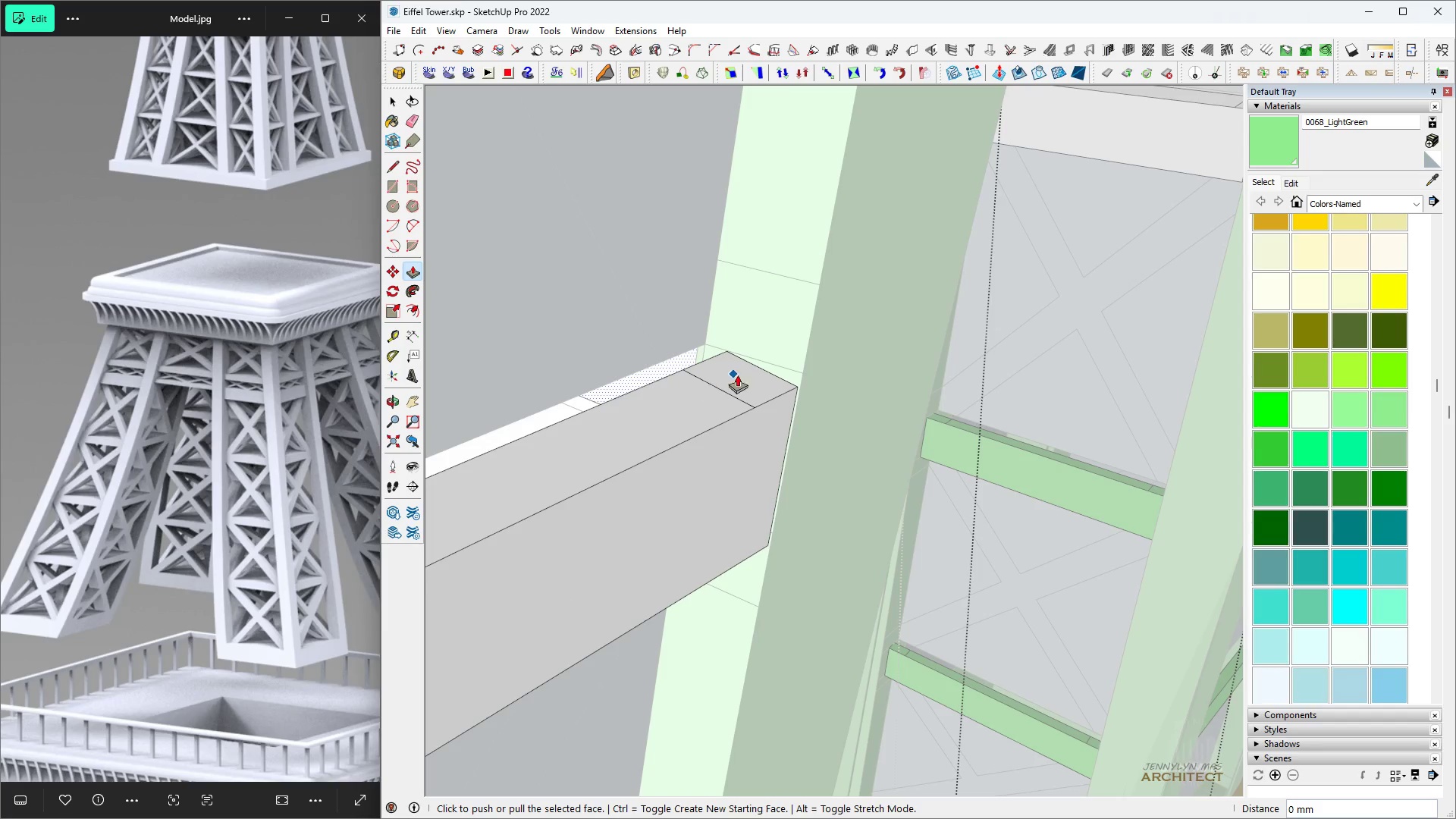 
scroll: coordinate [821, 394], scroll_direction: up, amount: 14.0
 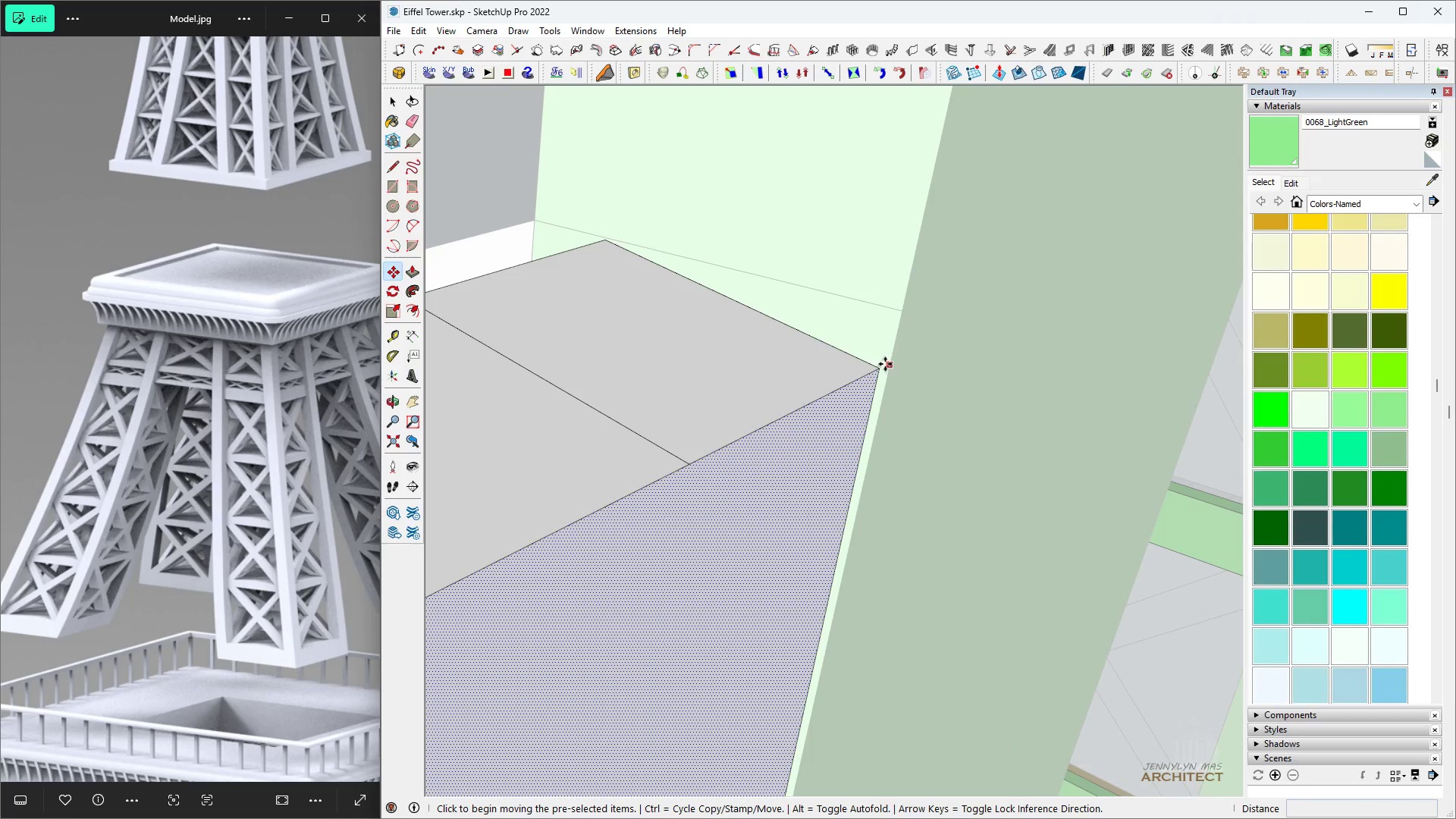 
key(Space)
 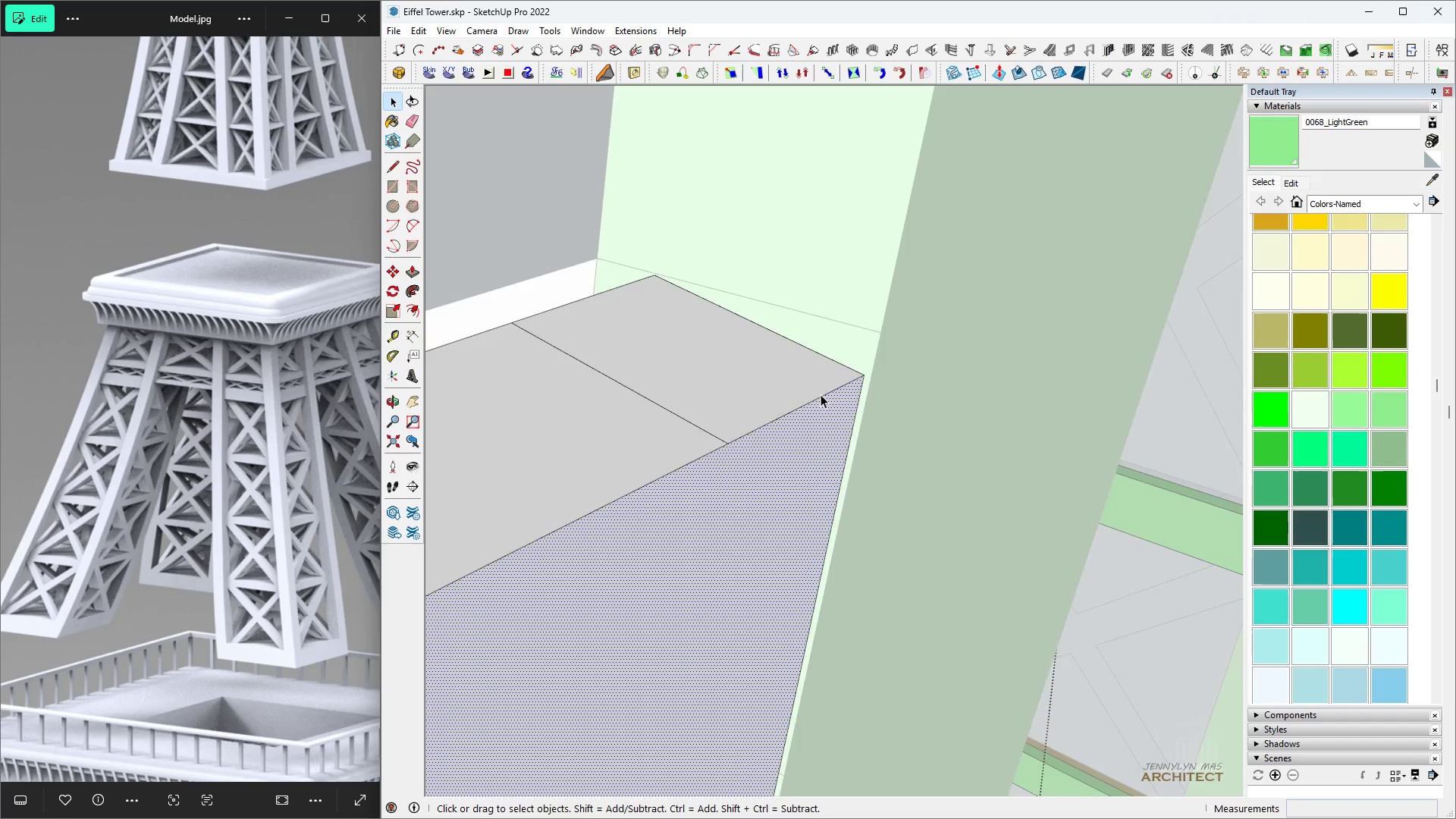 
key(M)
 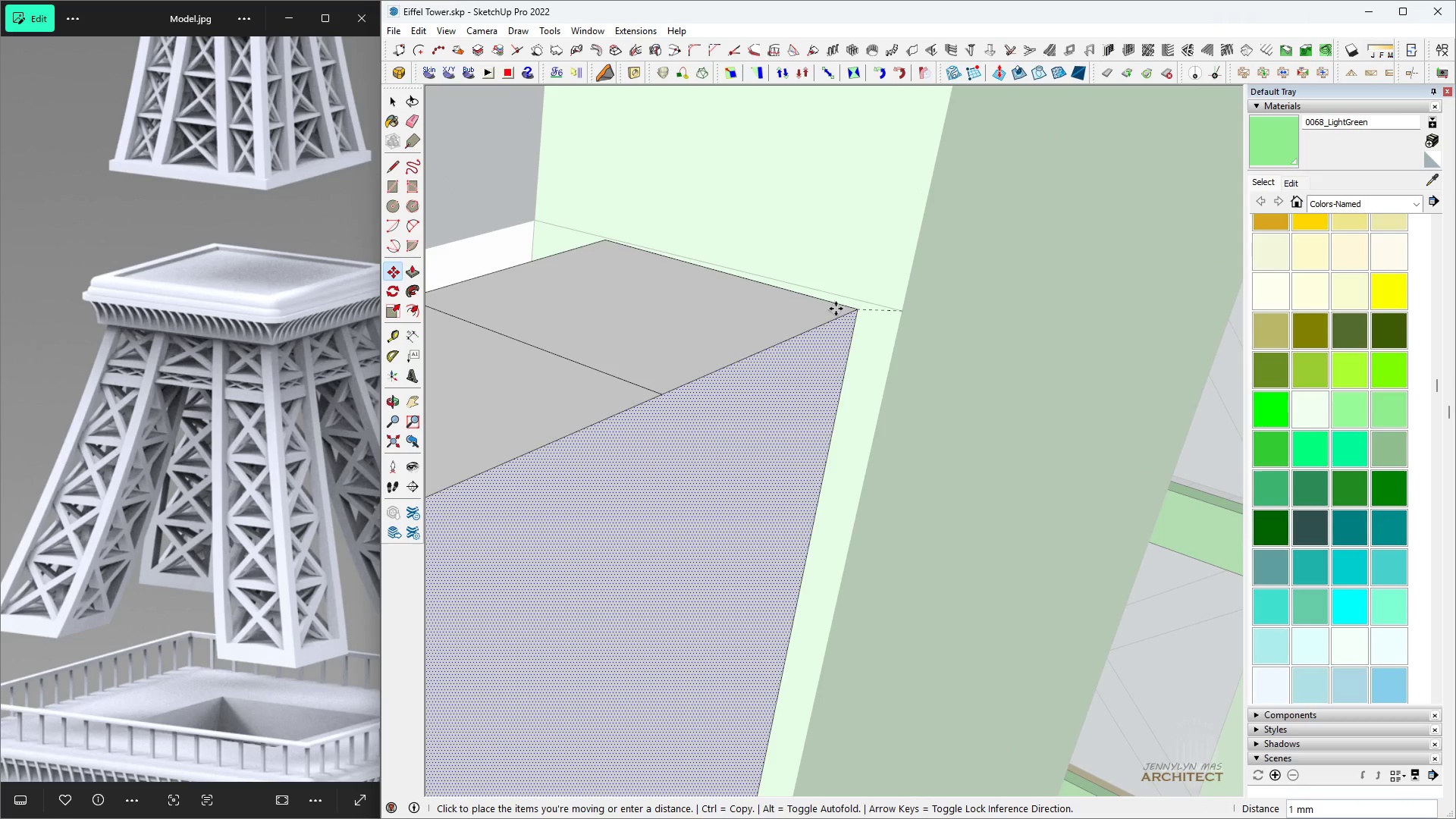 
scroll: coordinate [810, 286], scroll_direction: up, amount: 3.0
 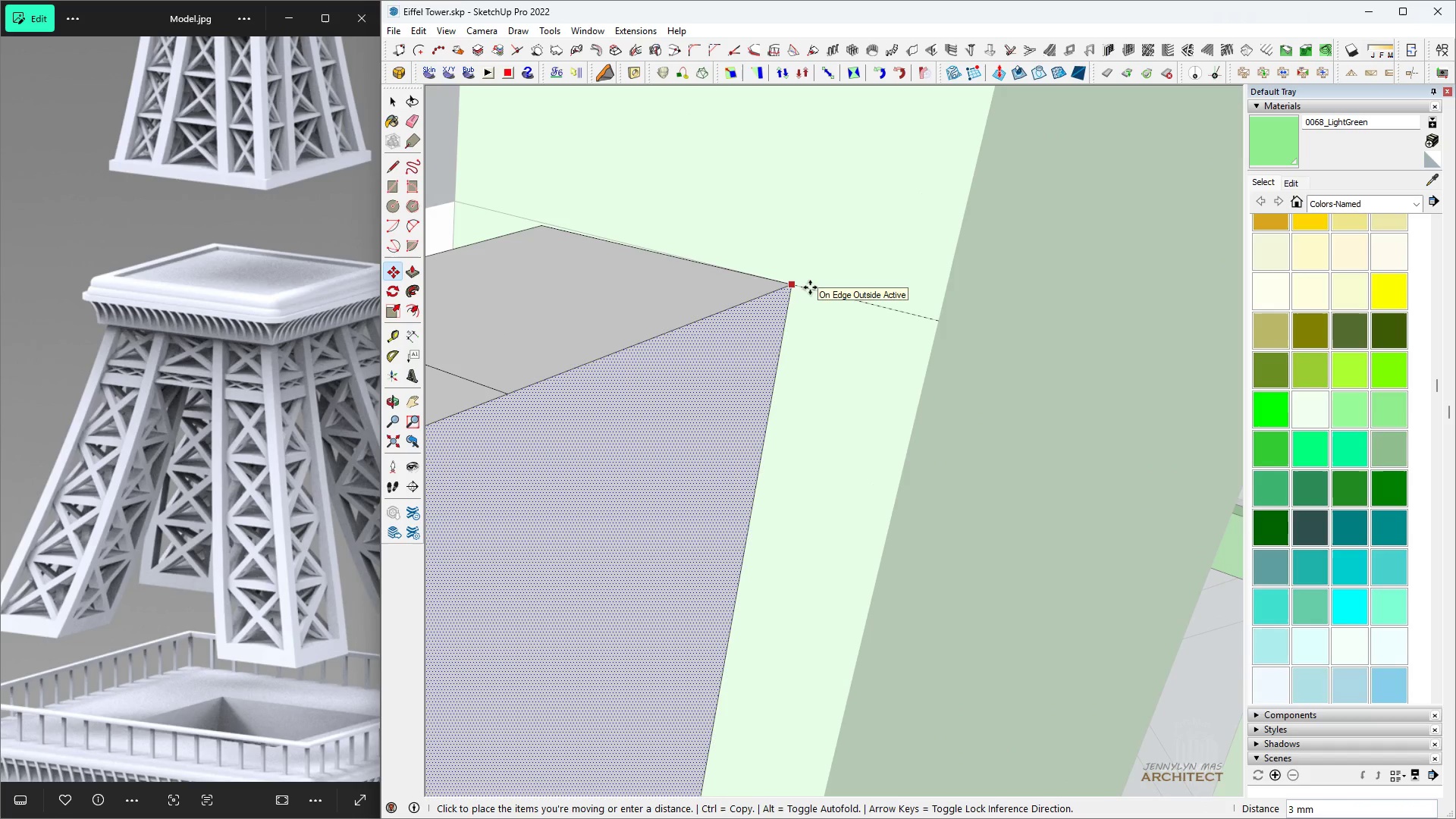 
key(5)
 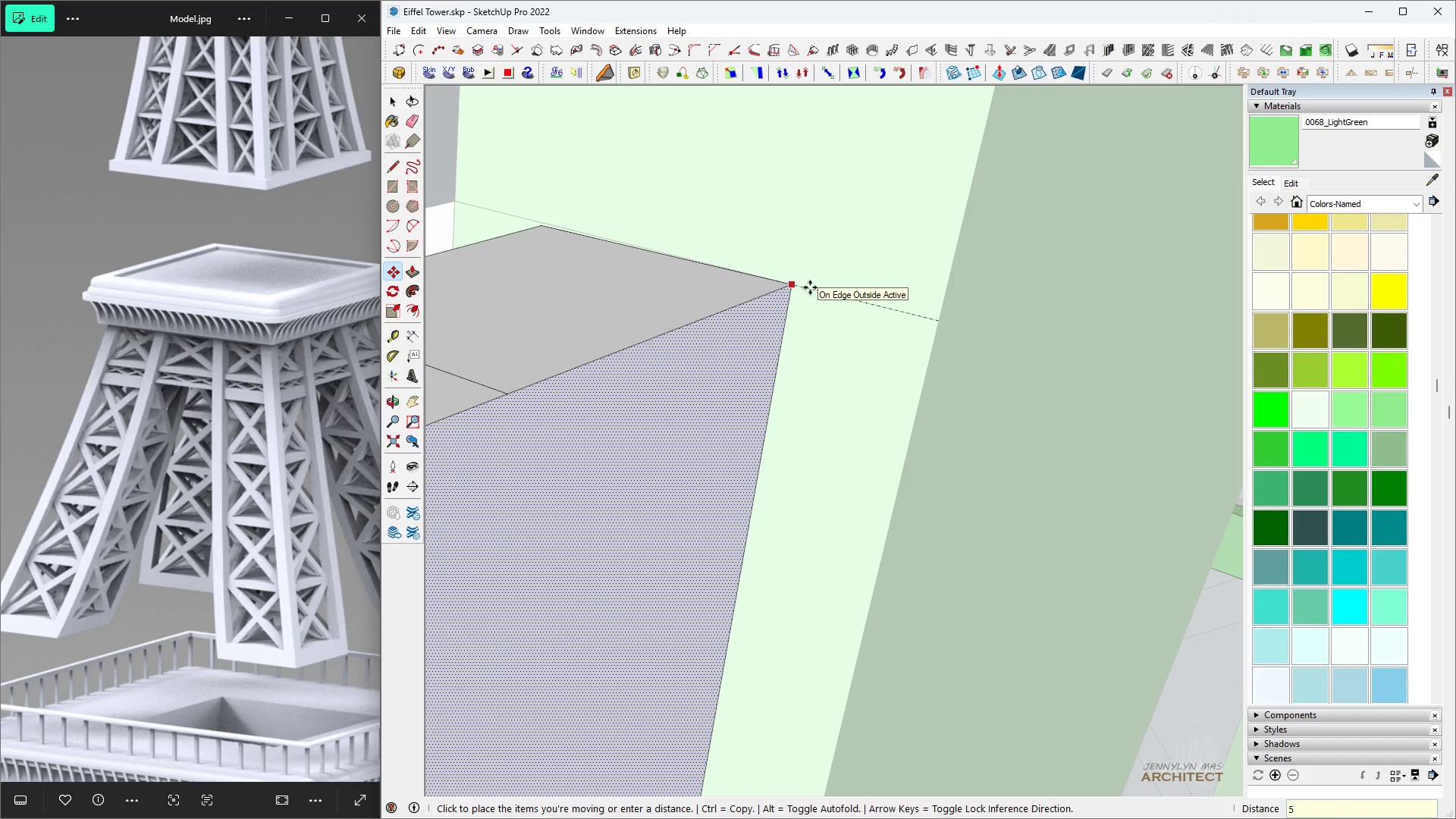 
key(Enter)
 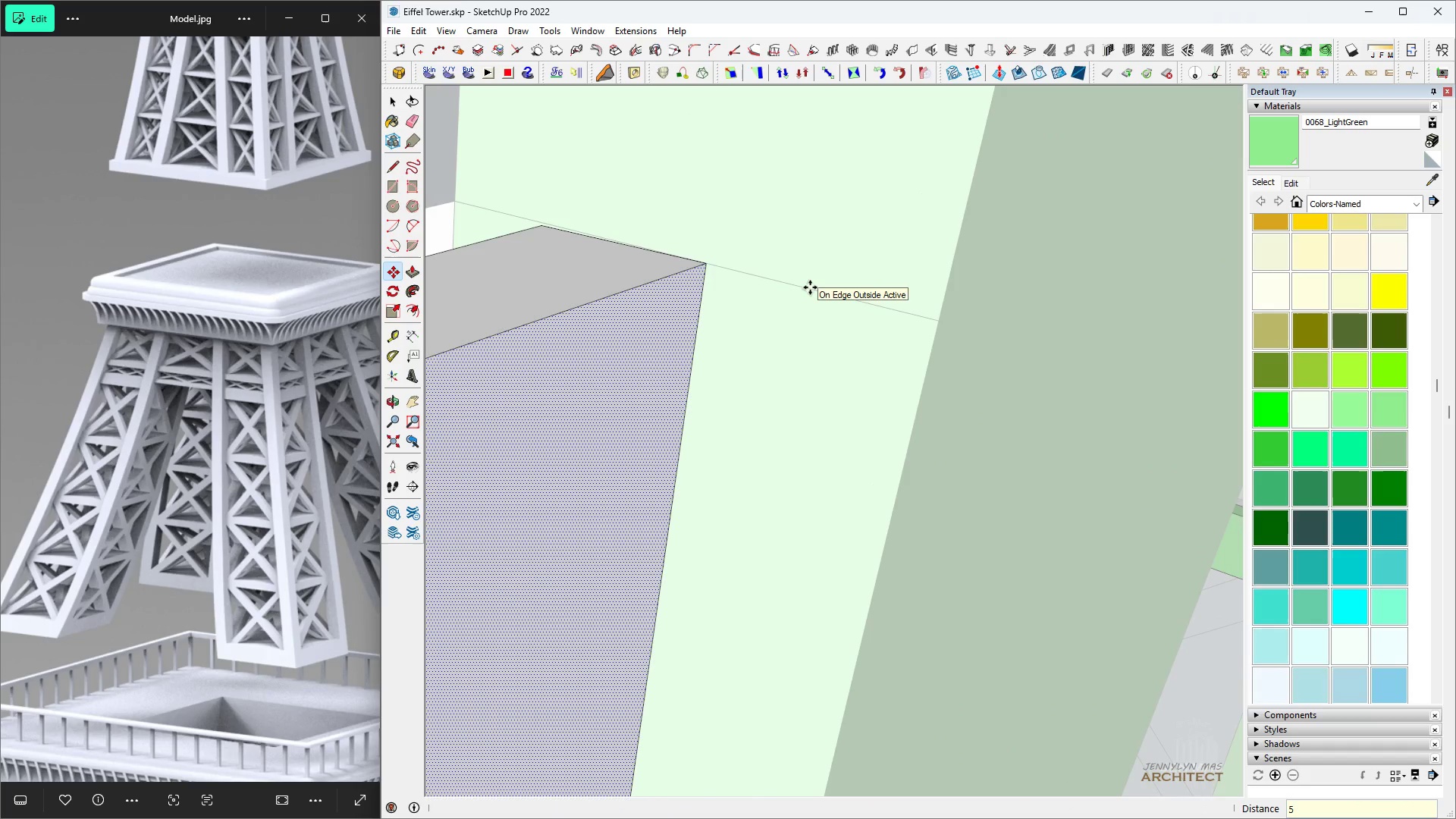 
key(Control+ControlLeft)
 